 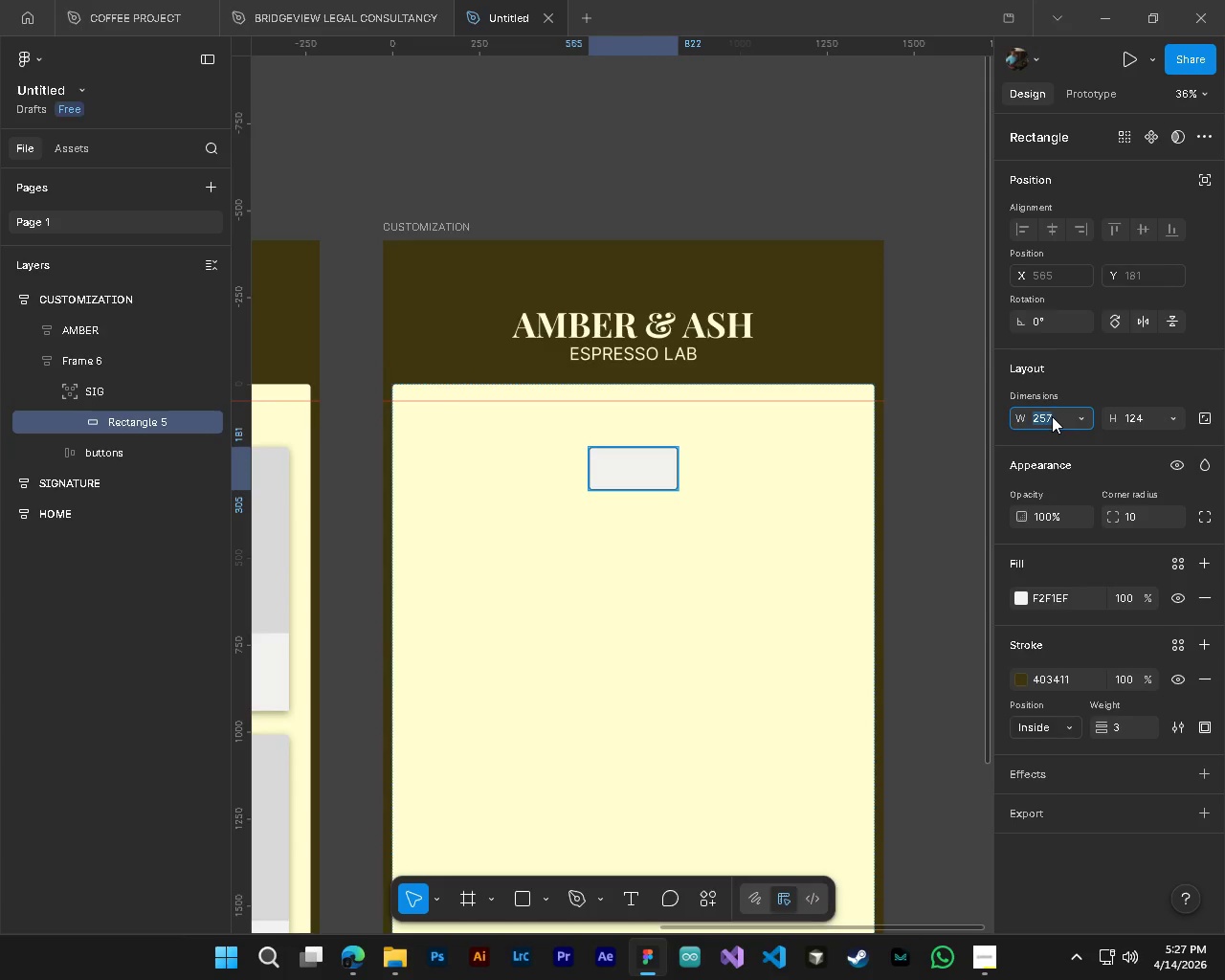 
key(Numpad4)
 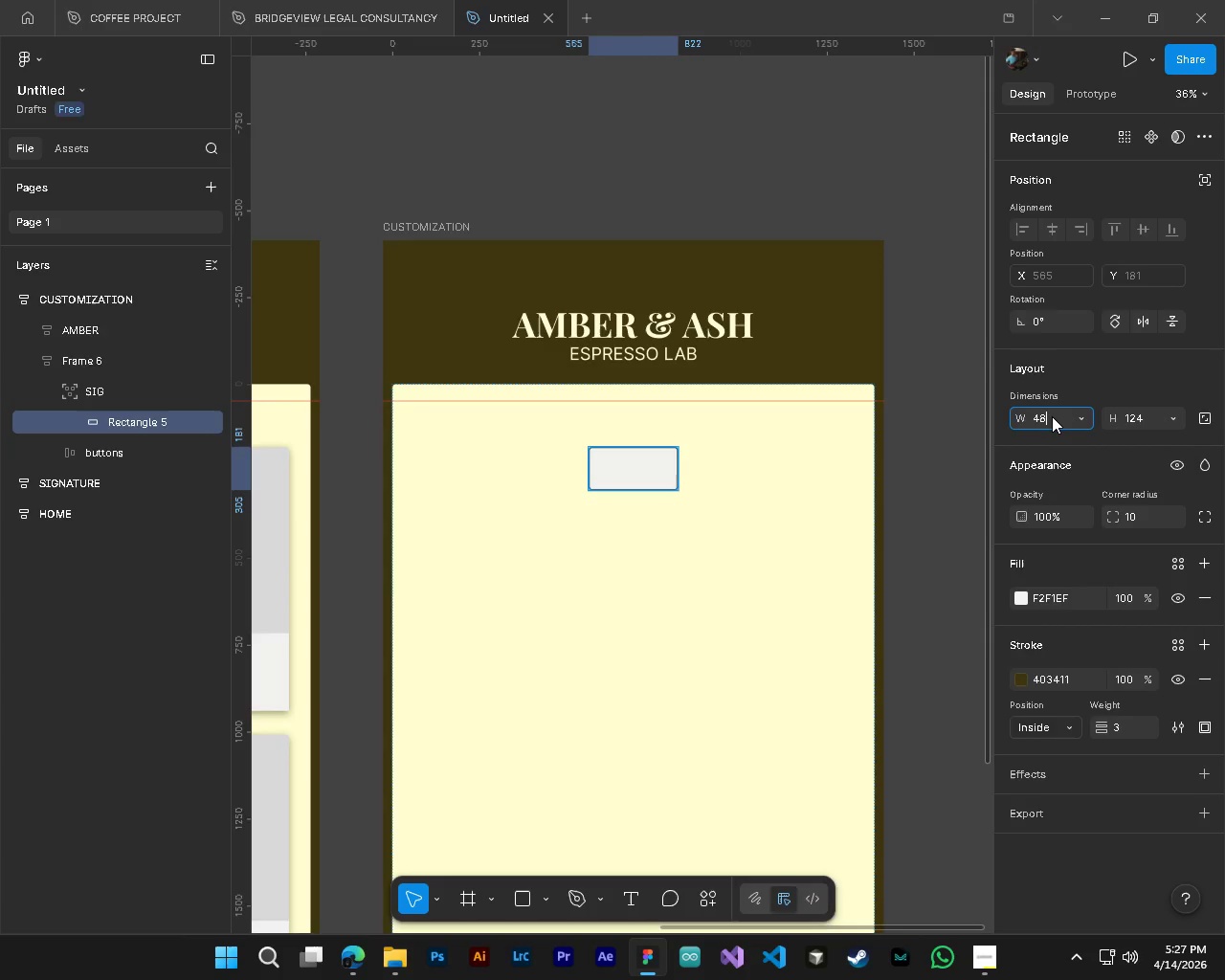 
key(Numpad8)
 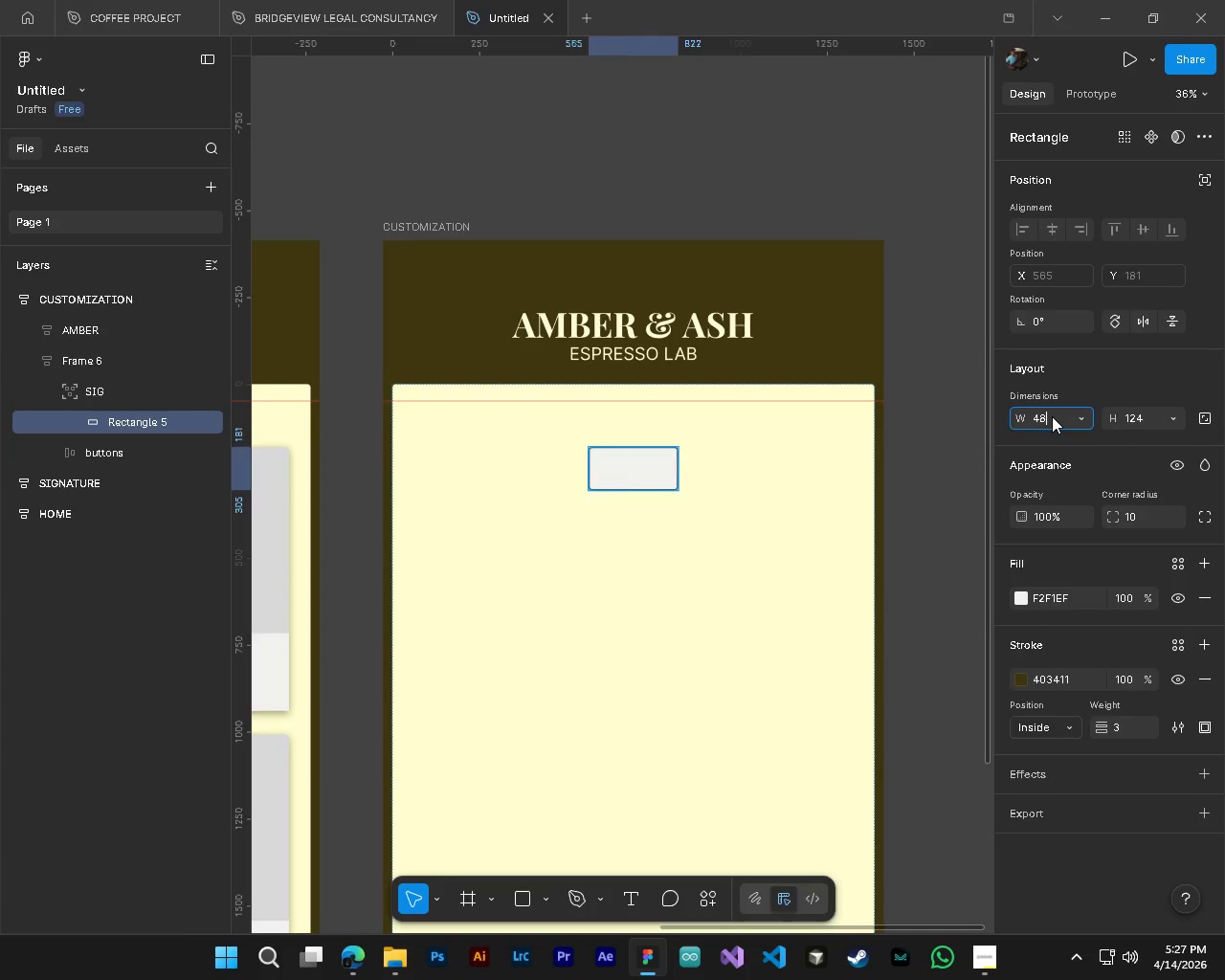 
key(NumpadEnter)
 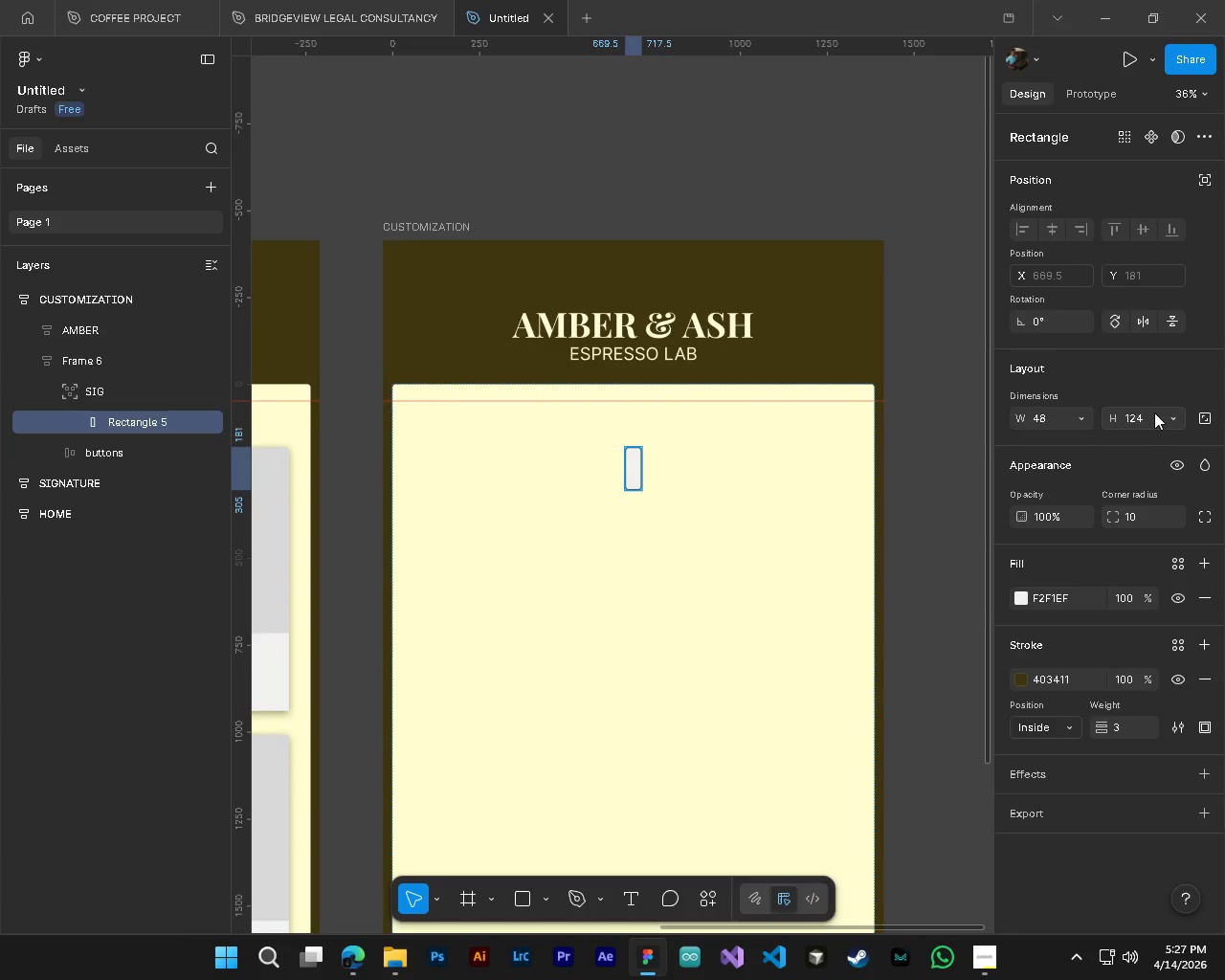 
left_click([1141, 412])
 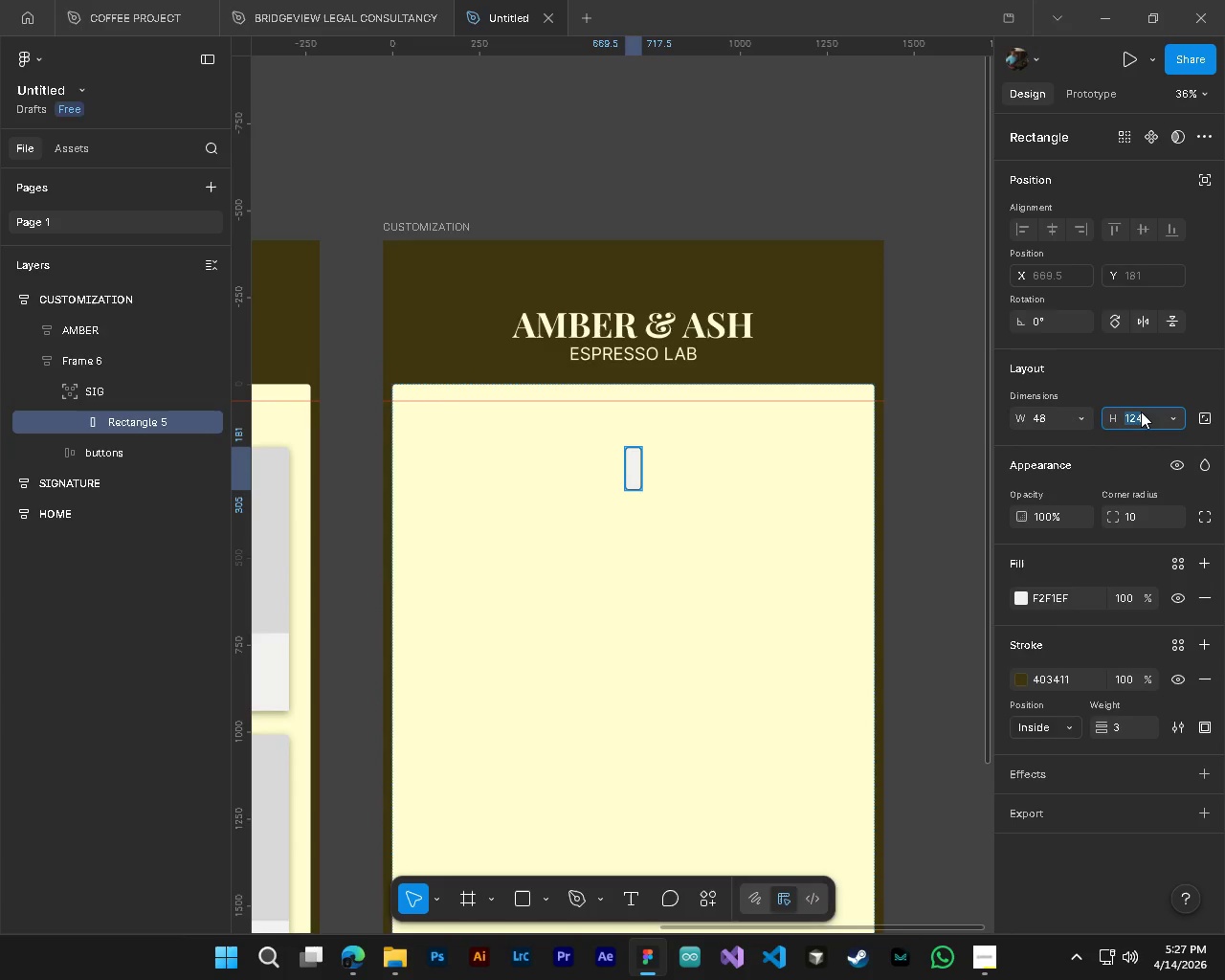 
key(Numpad4)
 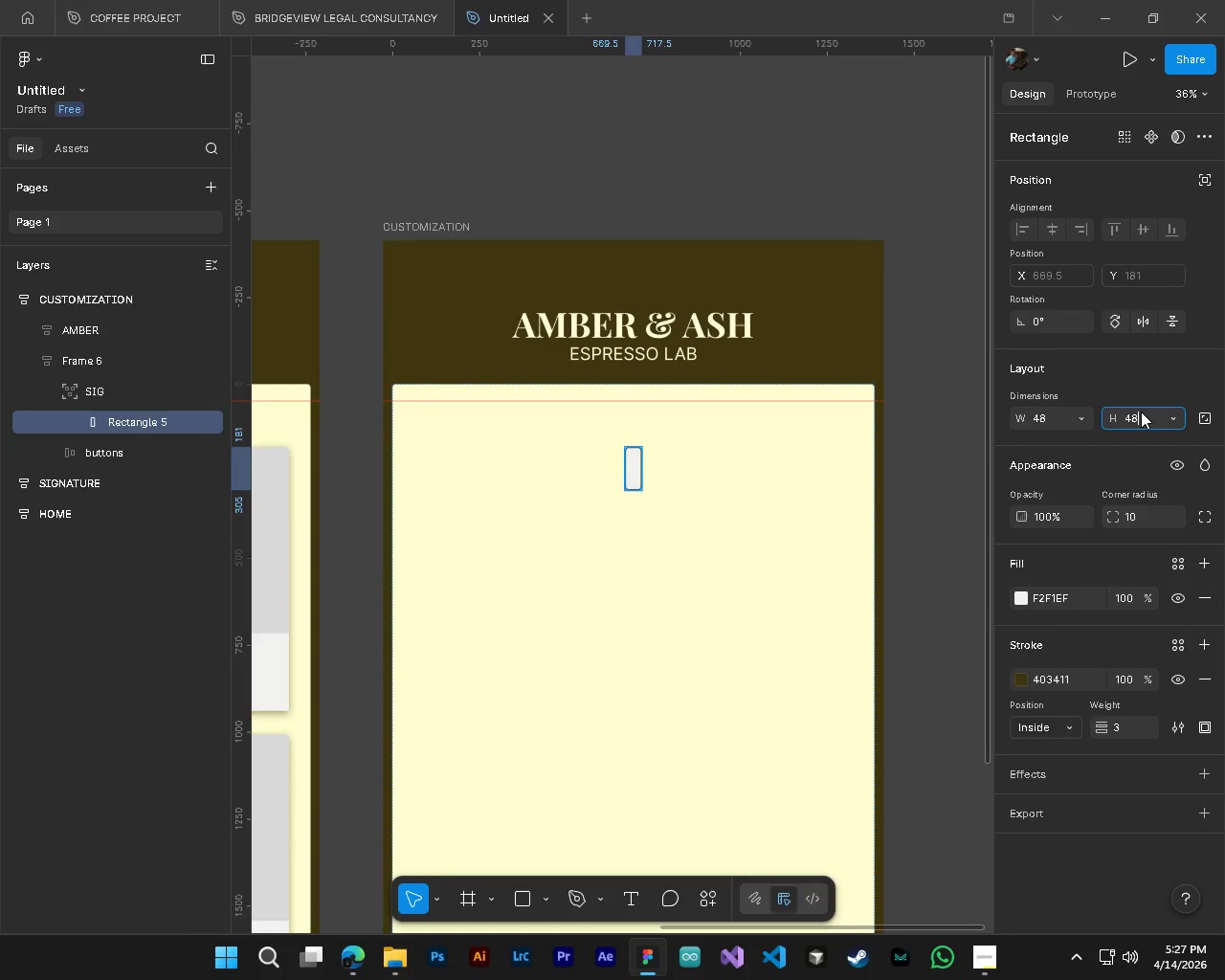 
key(Numpad8)
 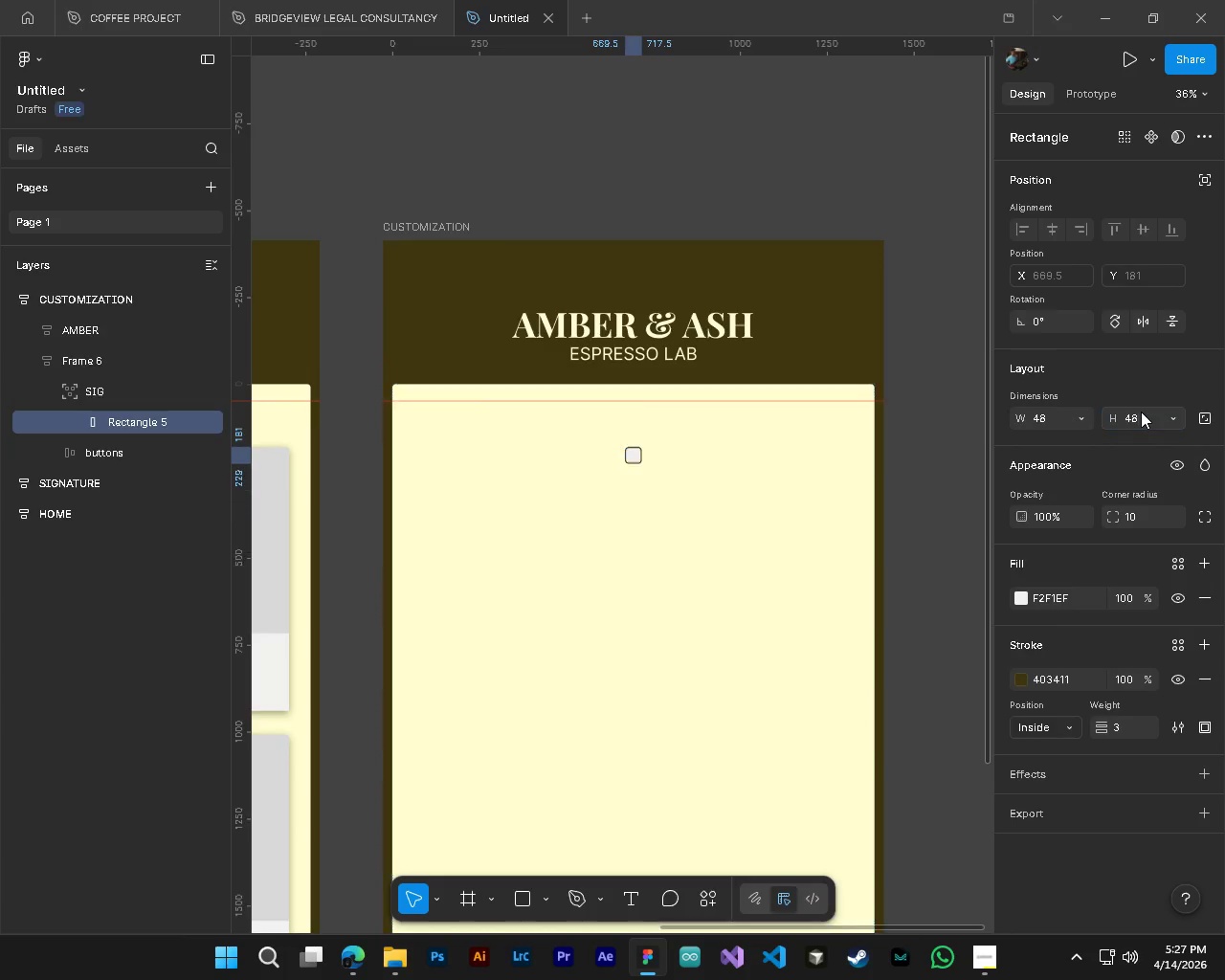 
key(NumpadEnter)
 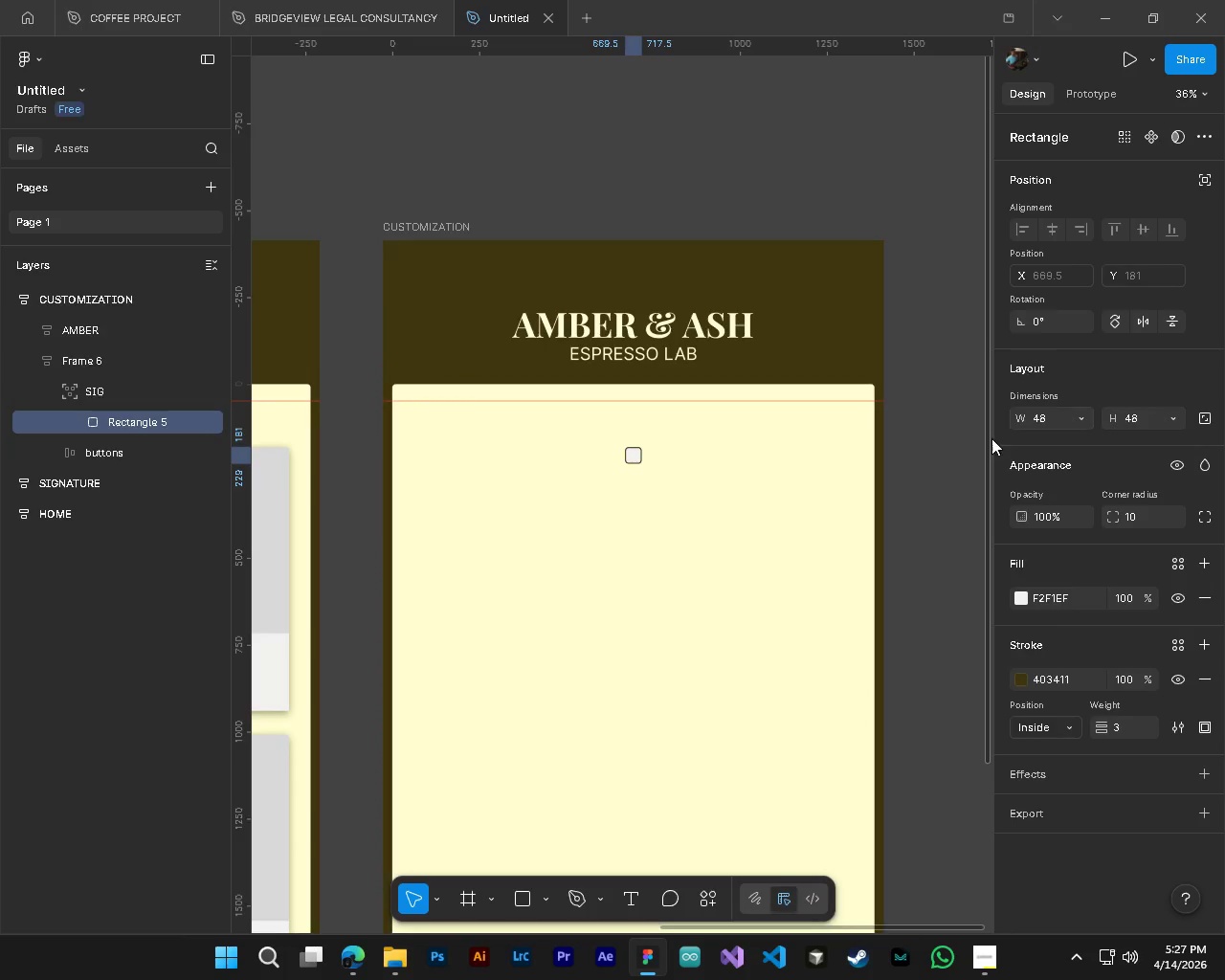 
hold_key(key=ControlLeft, duration=0.52)
 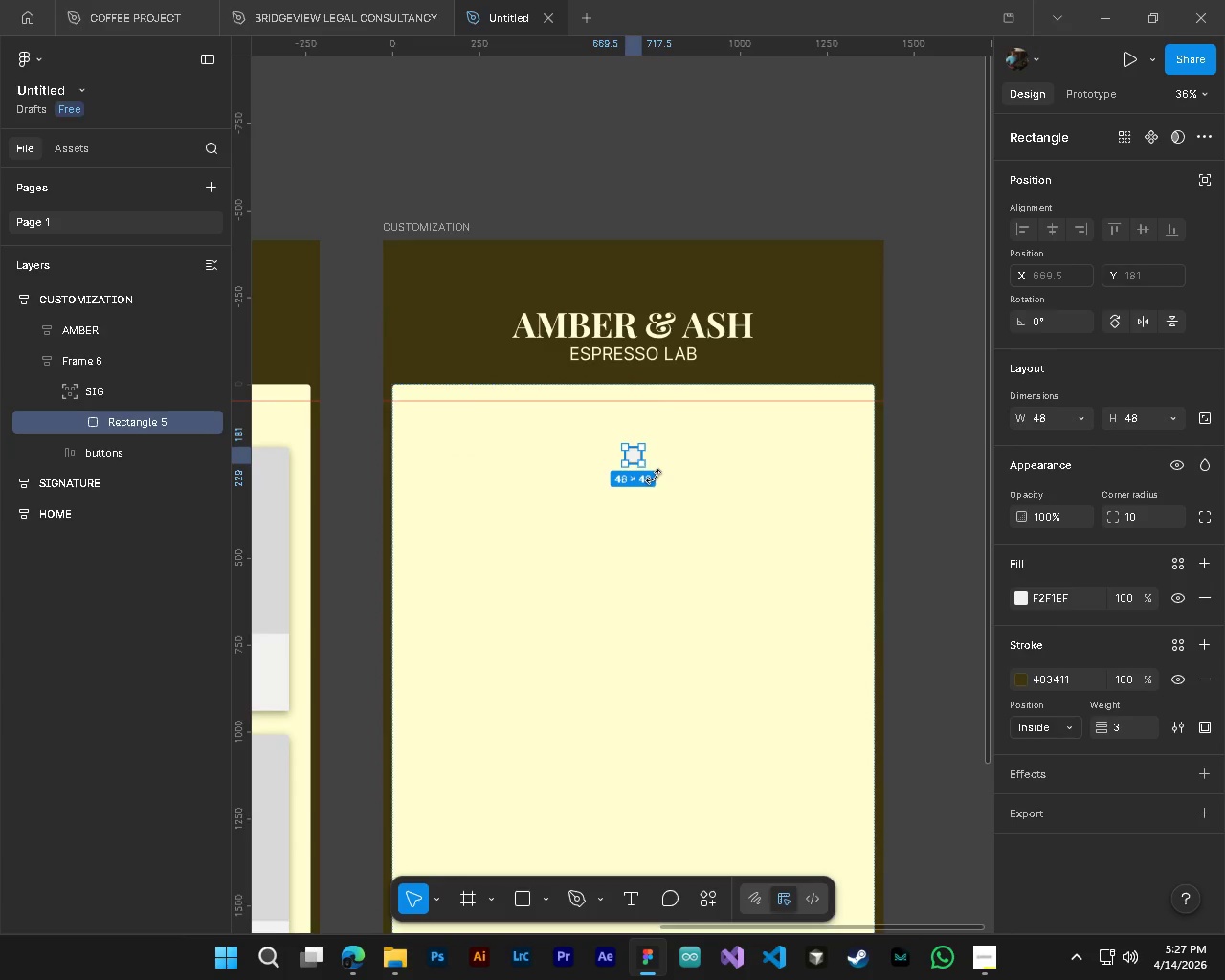 
hold_key(key=AltLeft, duration=0.44)
 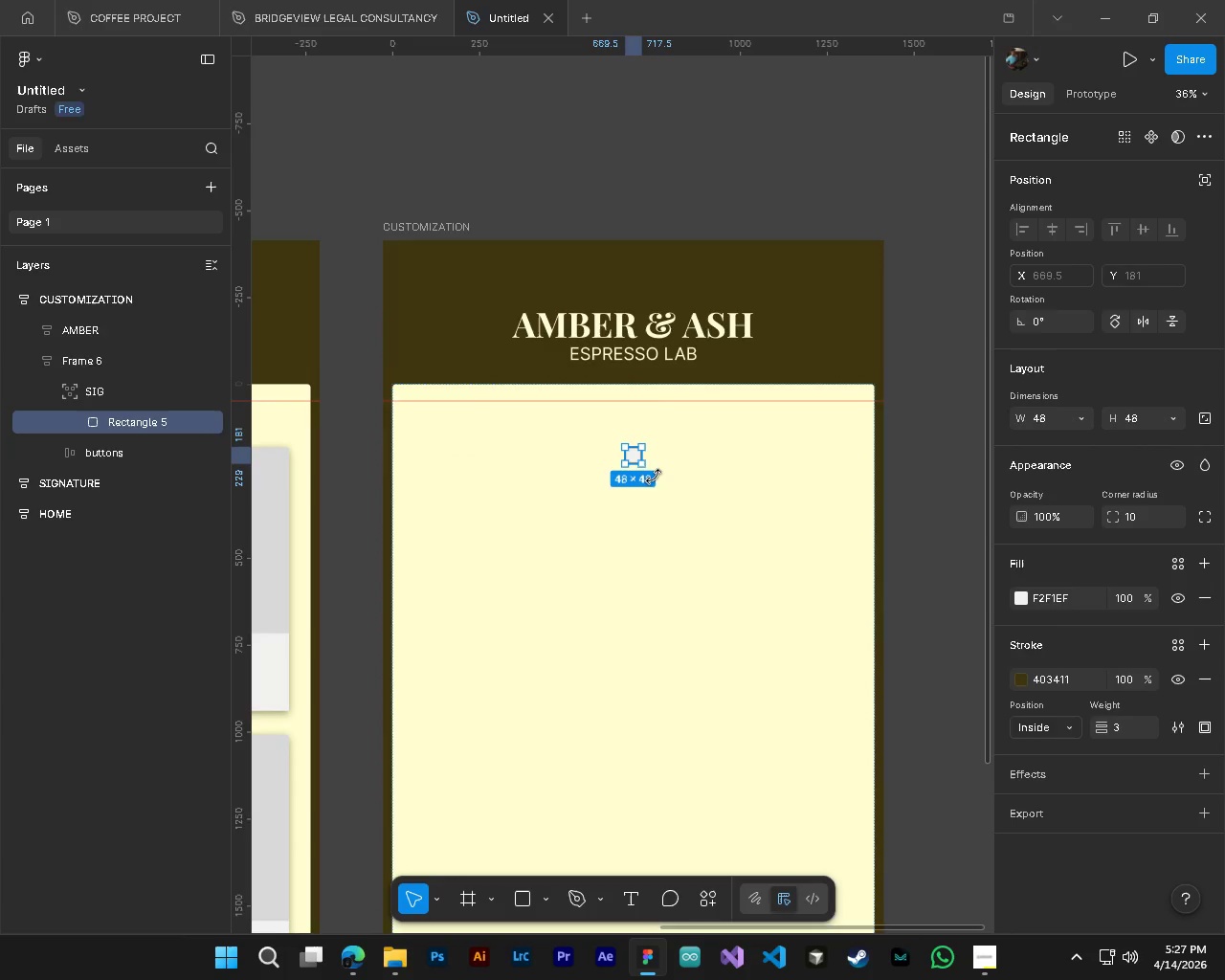 
hold_key(key=ControlLeft, duration=0.67)
hold_key(key=AltLeft, duration=0.64)
scroll: coordinate [622, 477], scroll_direction: up, amount: 4.0
 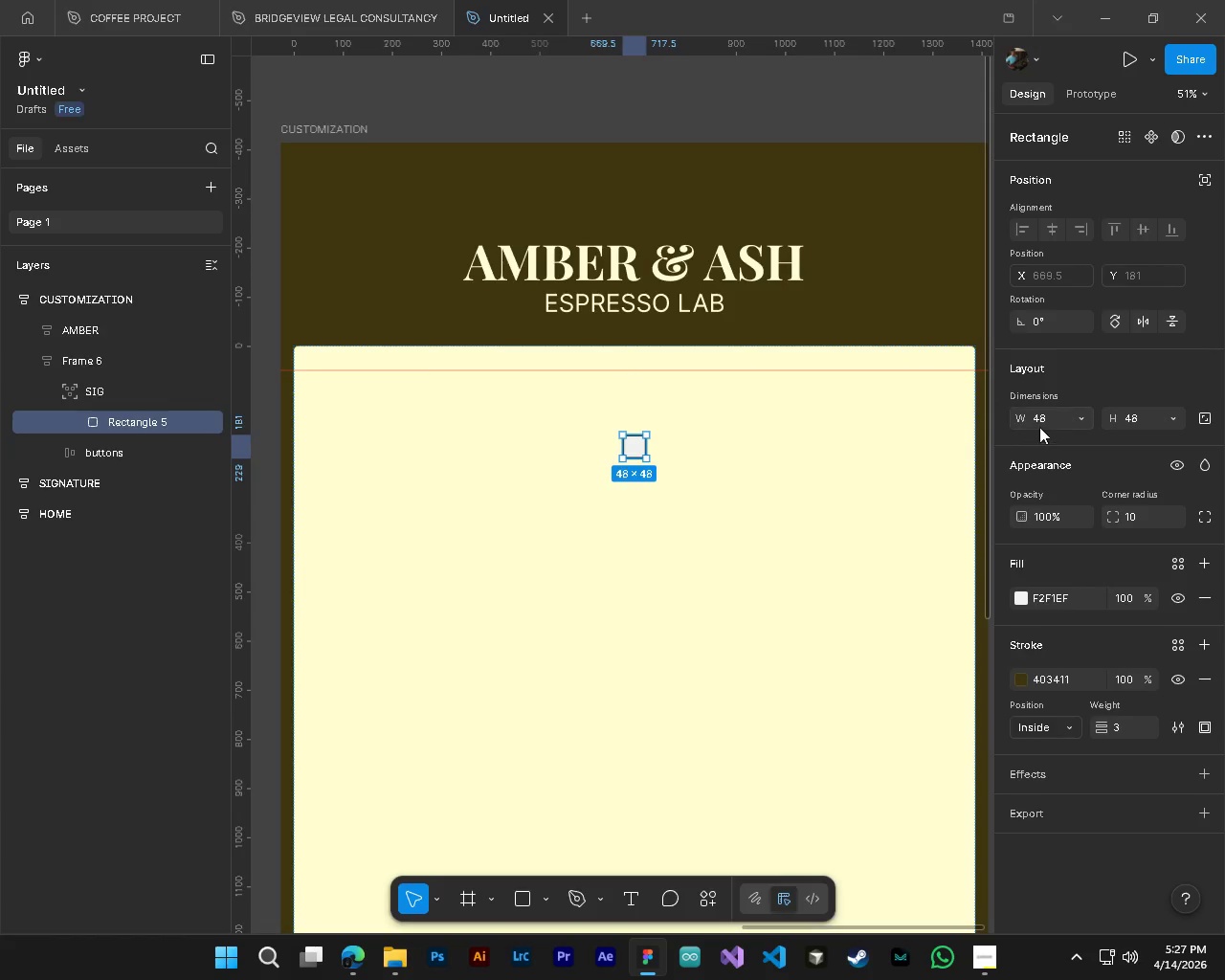 
left_click([1058, 407])
 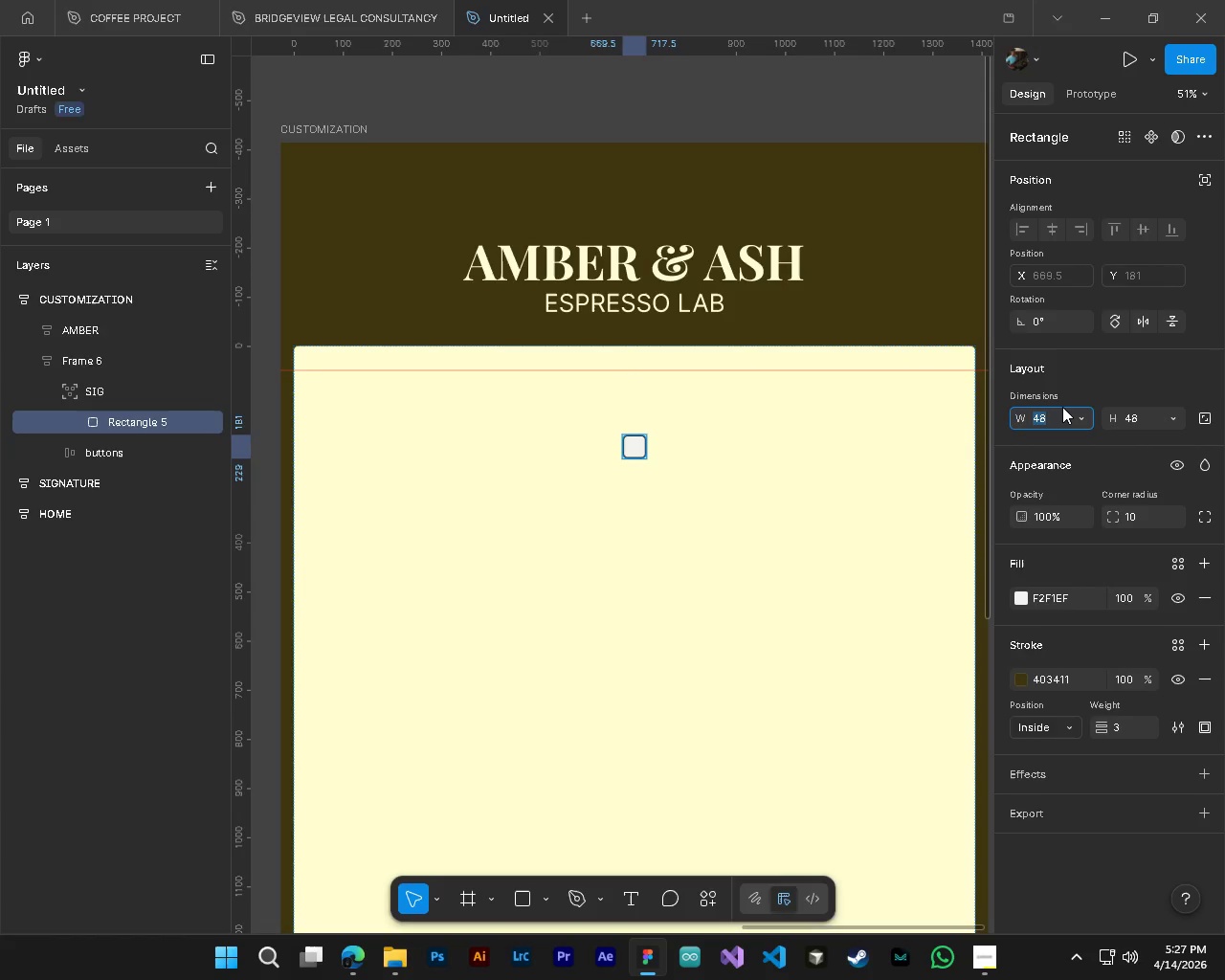 
key(Numpad6)
 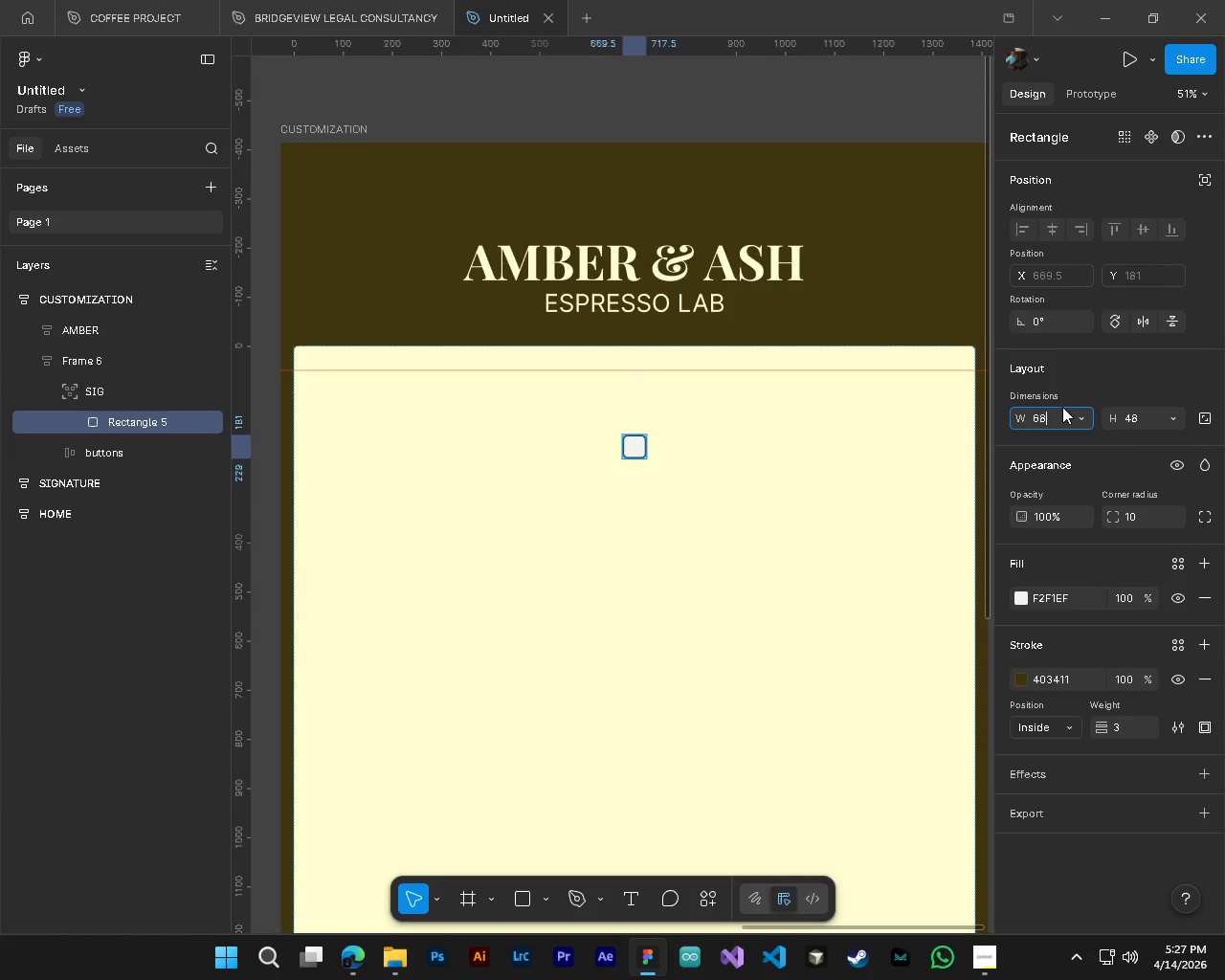 
key(Numpad8)
 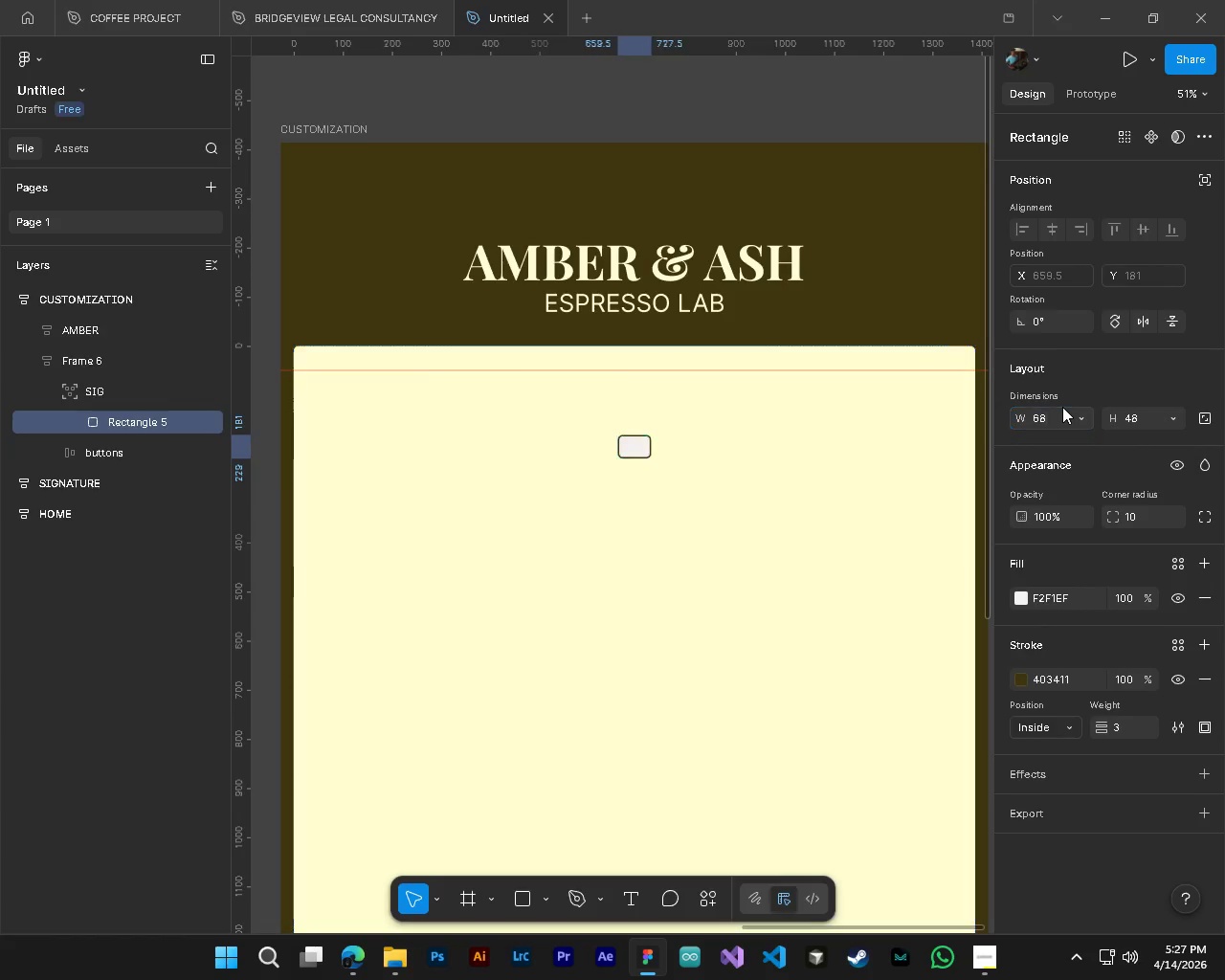 
key(NumpadEnter)
 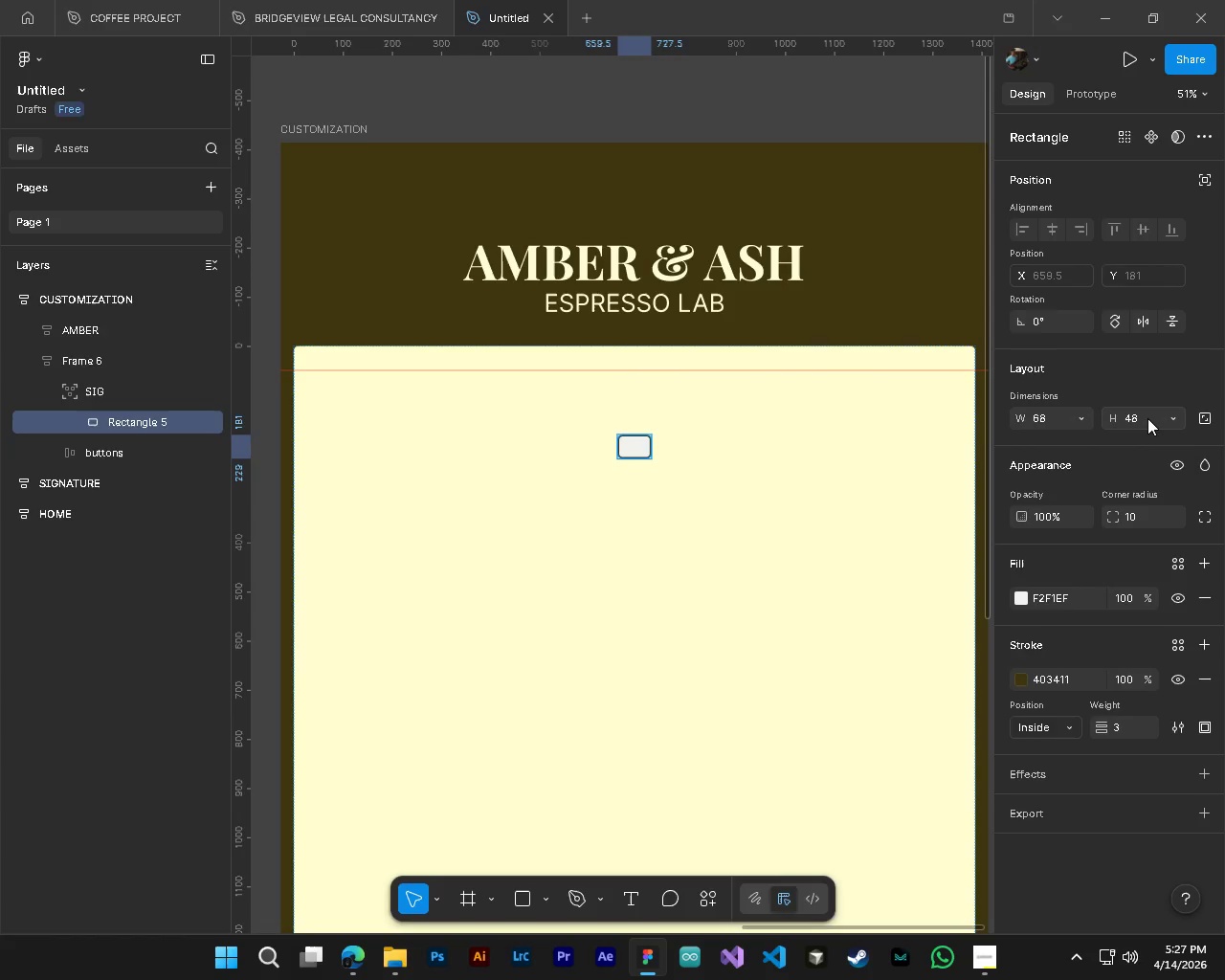 
left_click([1154, 417])
 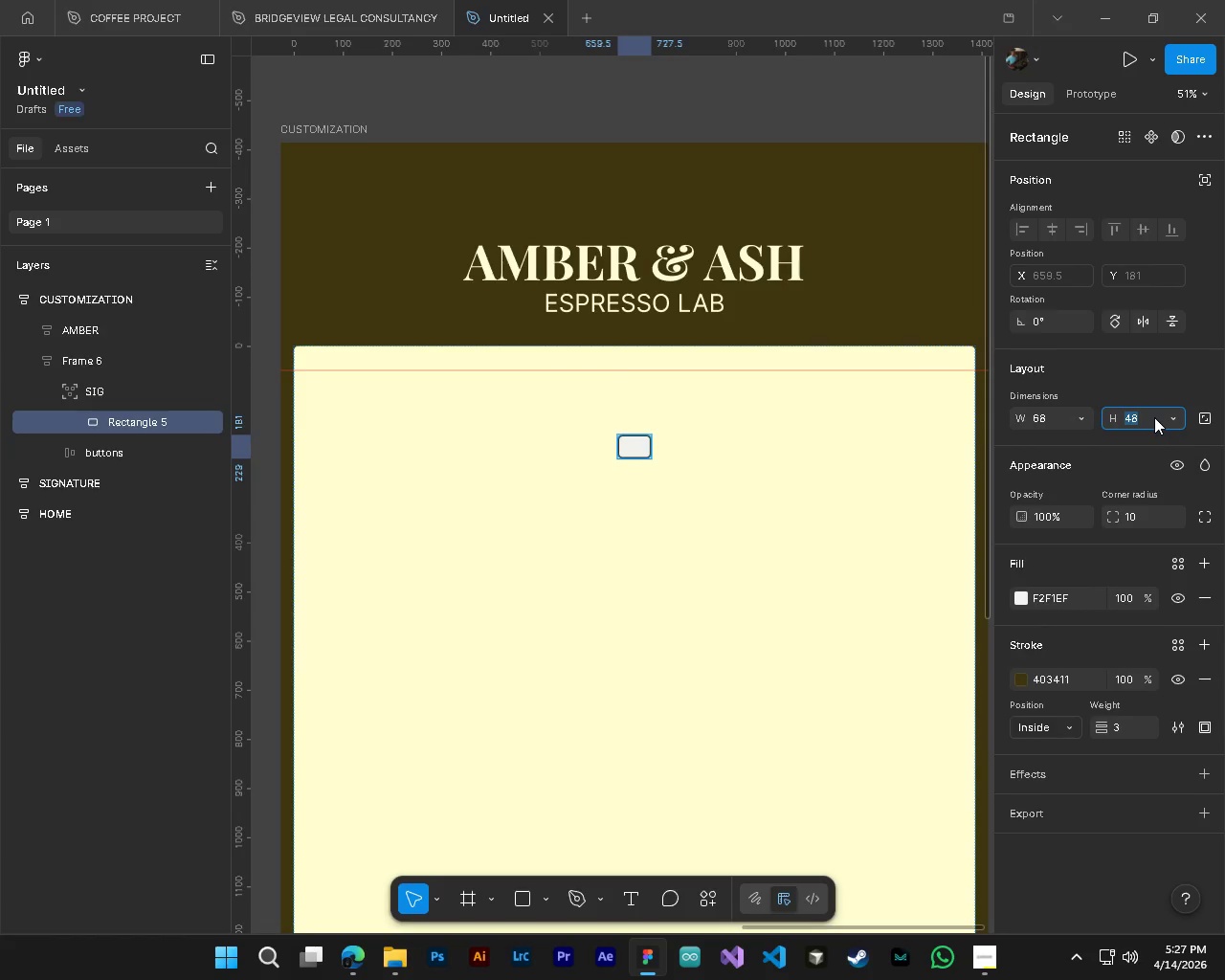 
key(Numpad6)
 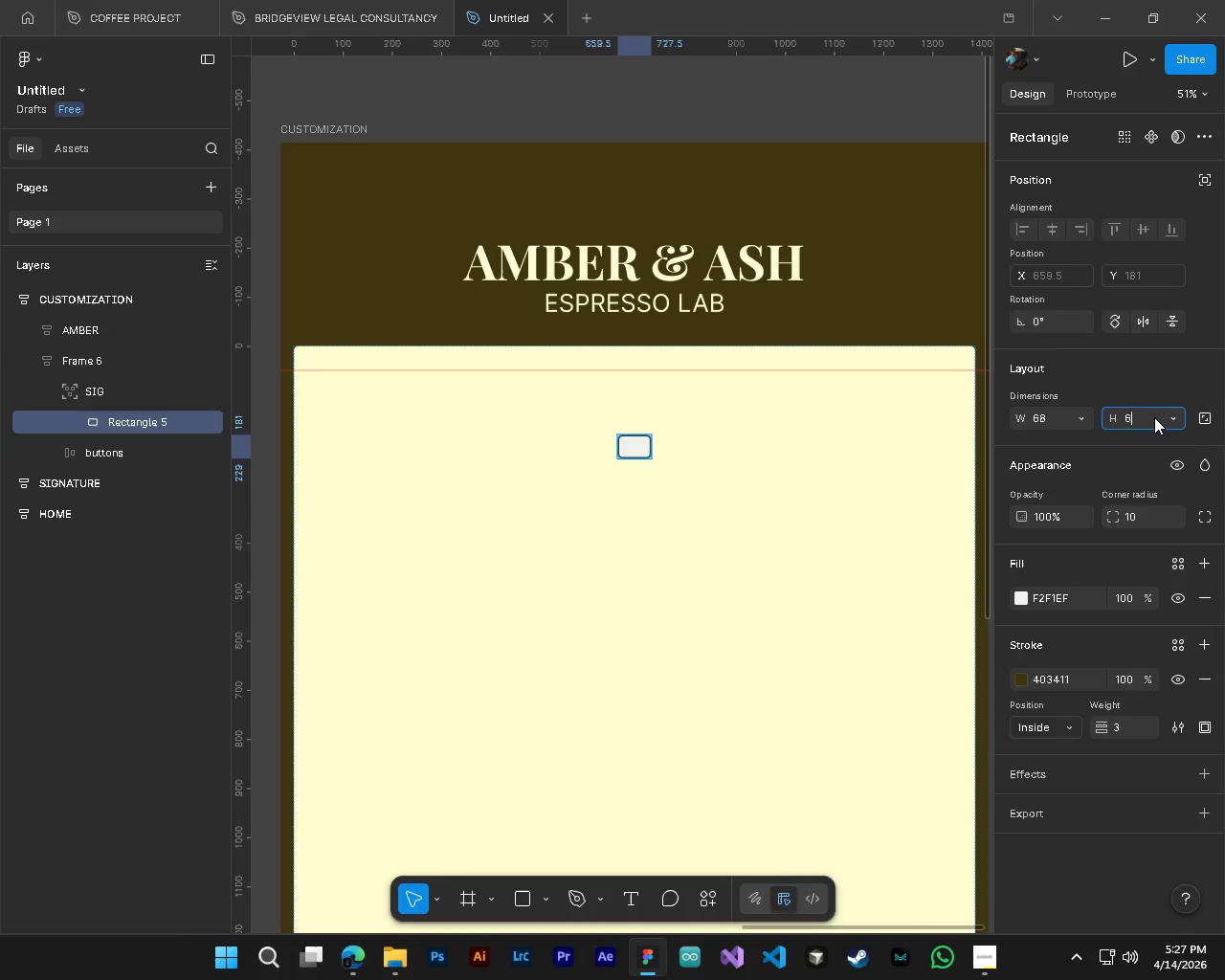 
key(Numpad8)
 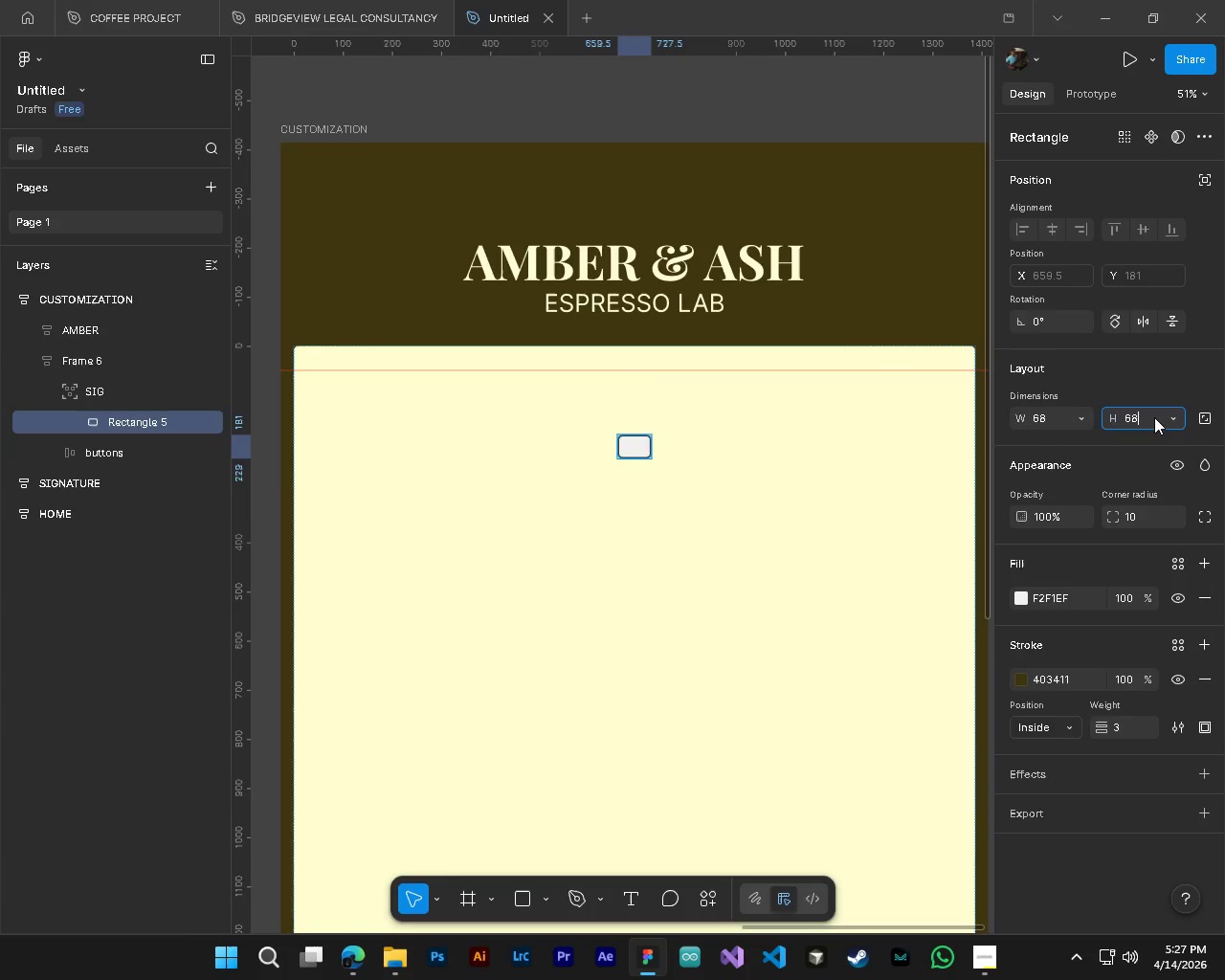 
key(NumpadEnter)
 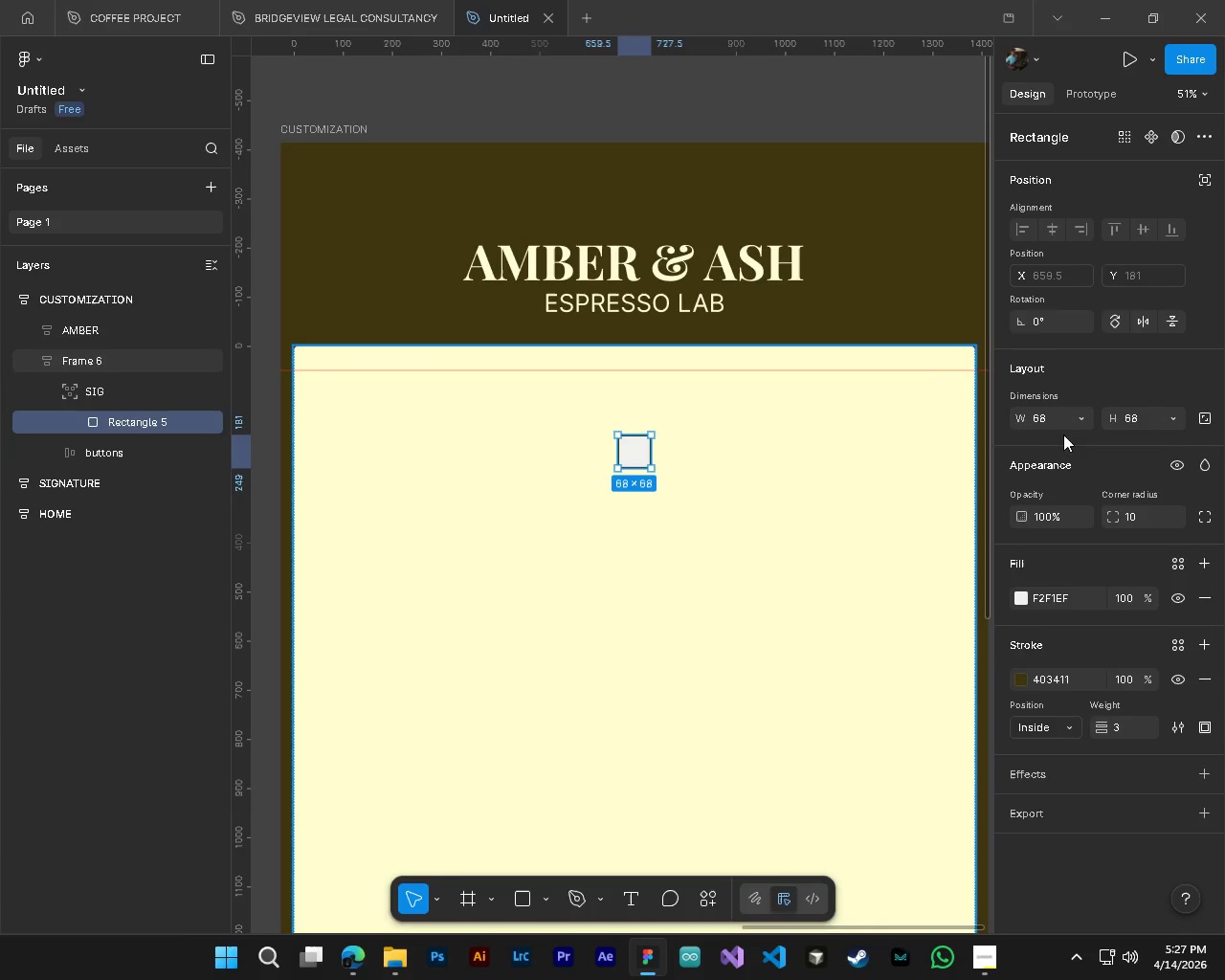 
left_click([1041, 419])
 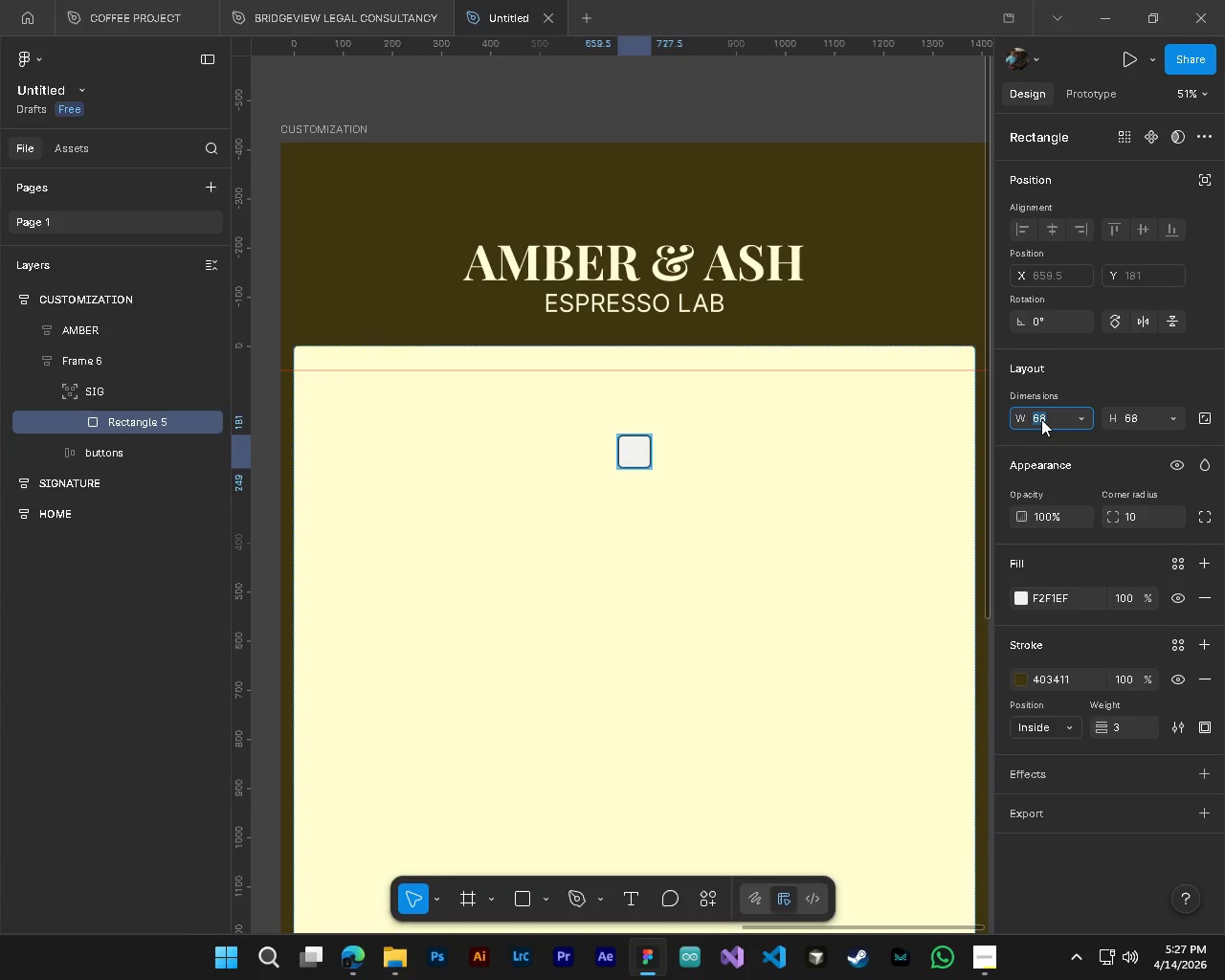 
key(Numpad8)
 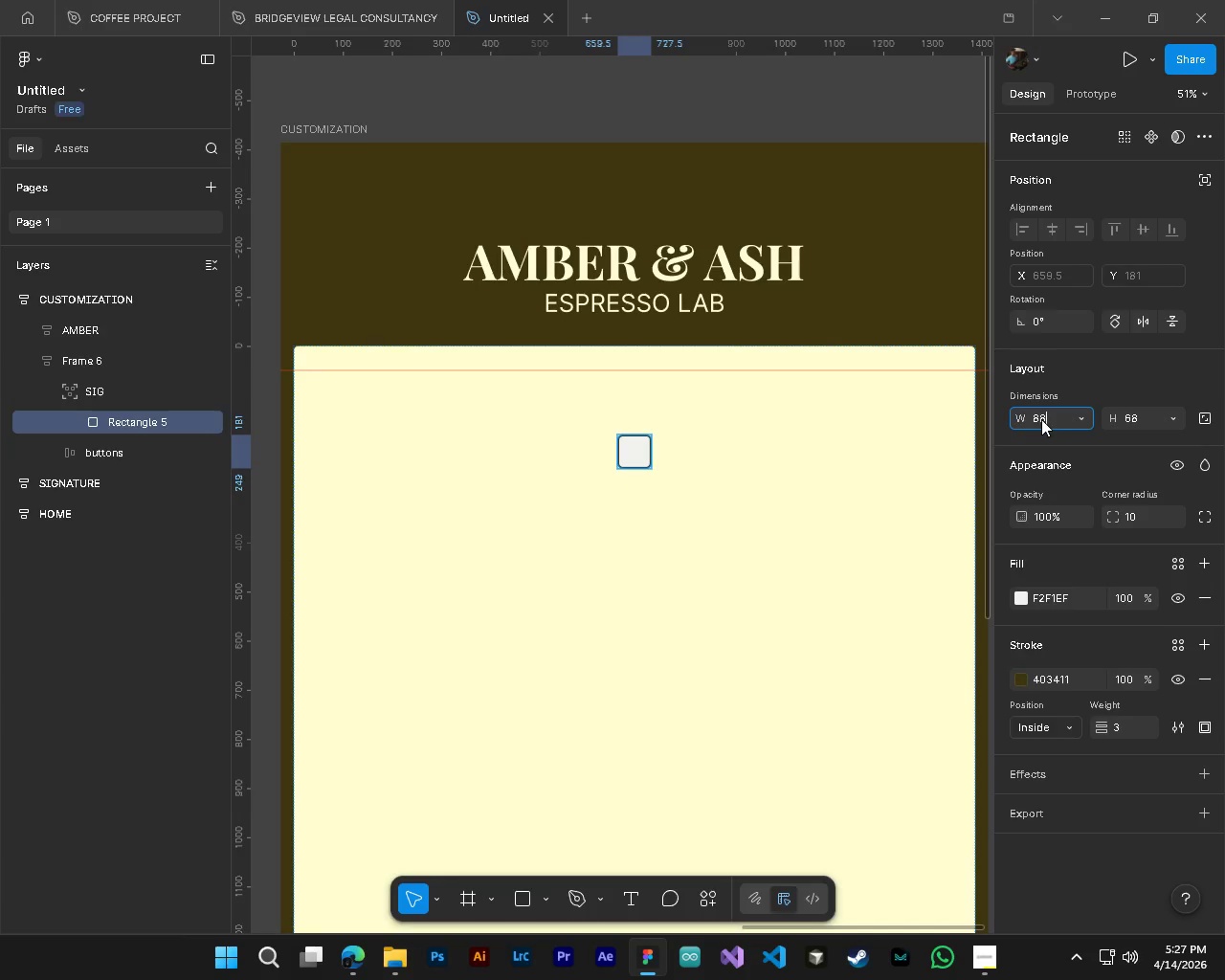 
key(Numpad8)
 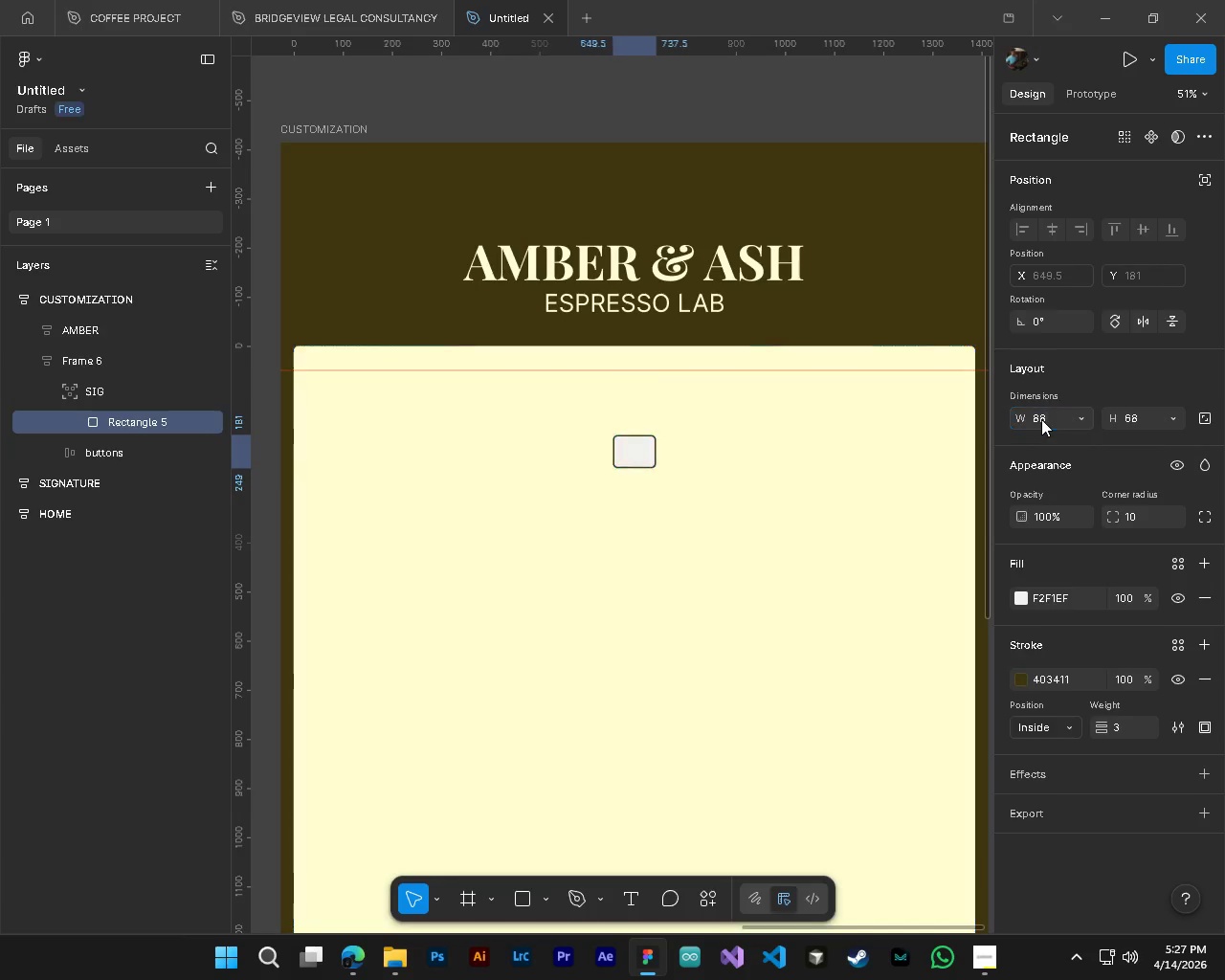 
key(NumpadEnter)
 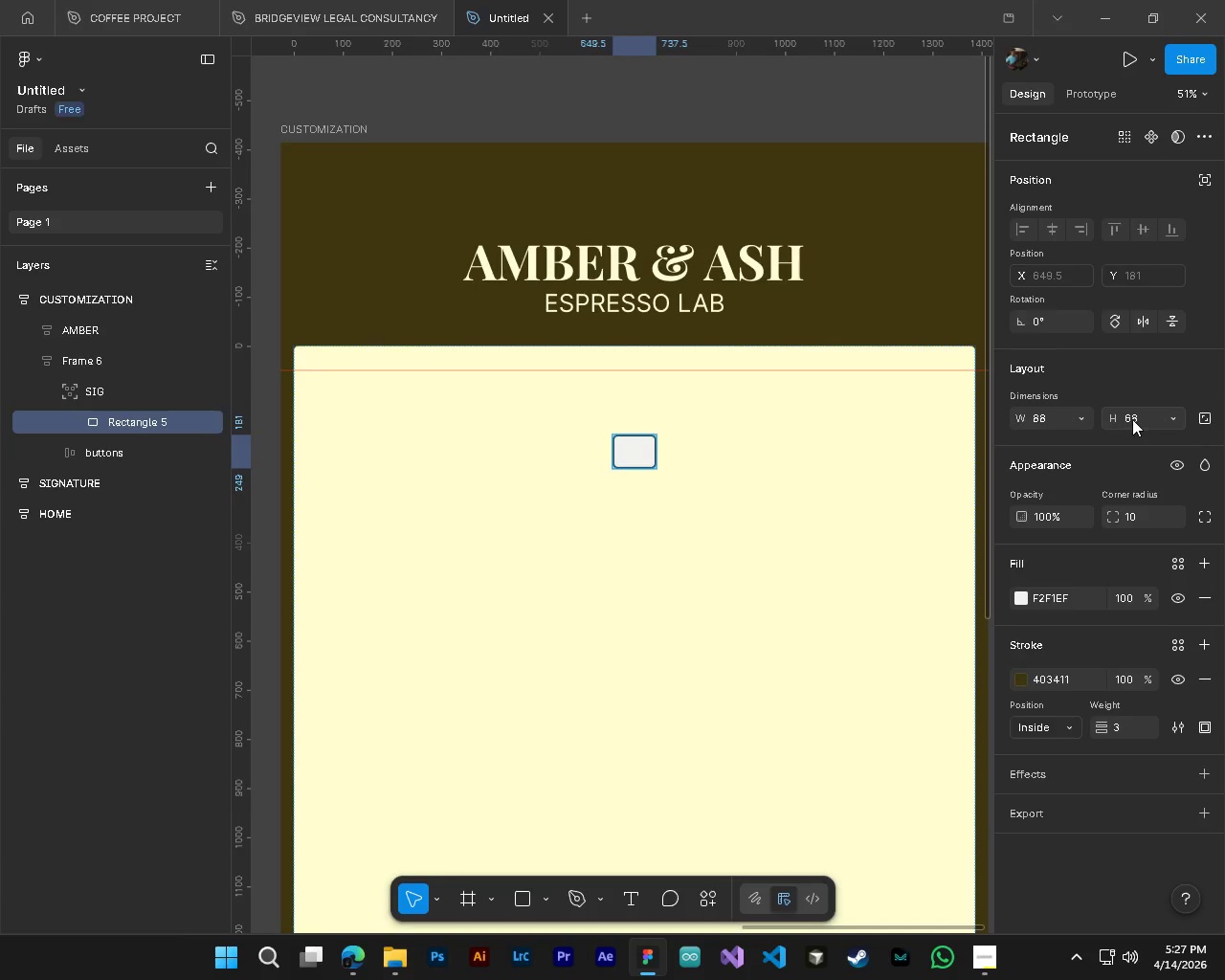 
double_click([1132, 419])
 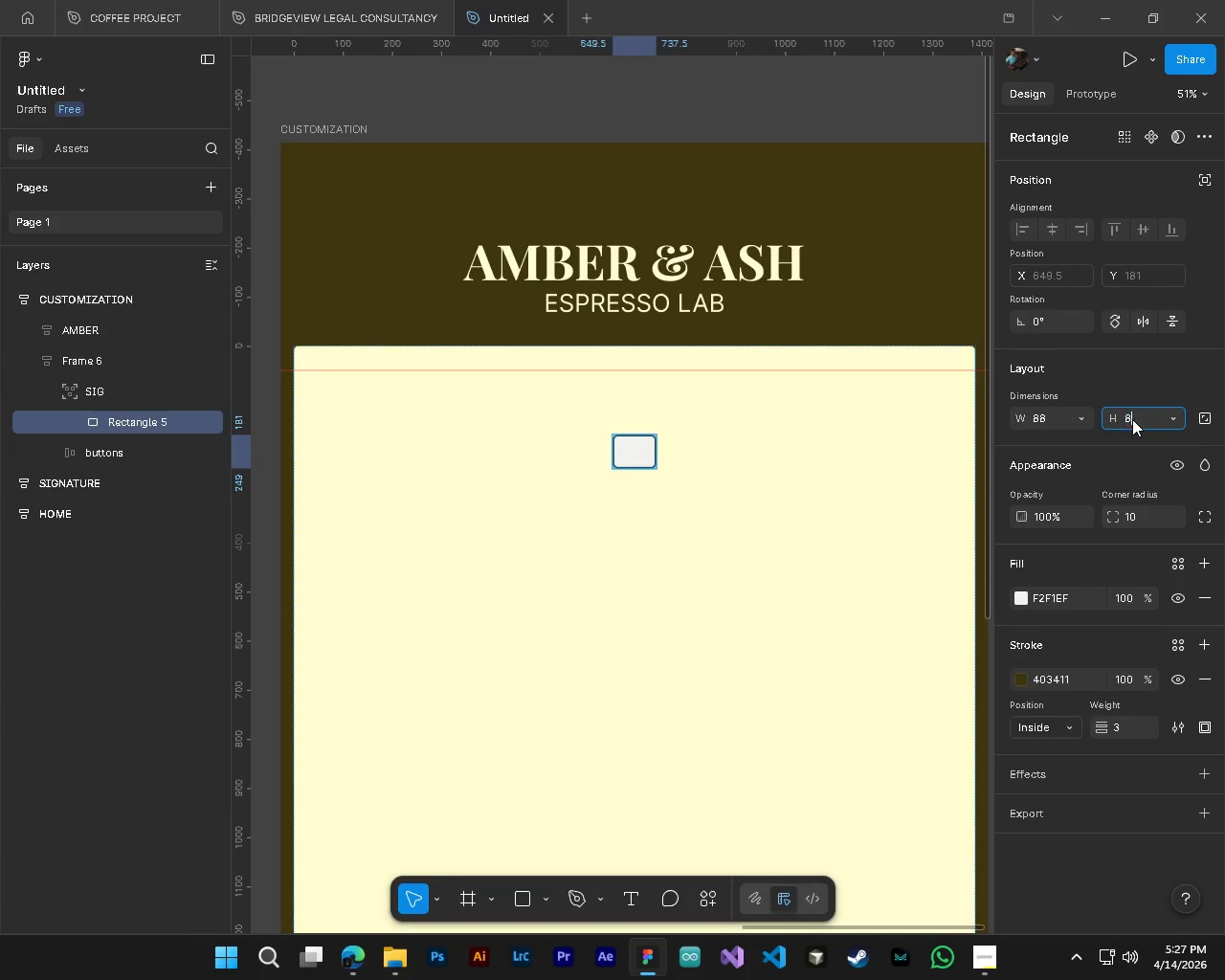 
key(Numpad8)
 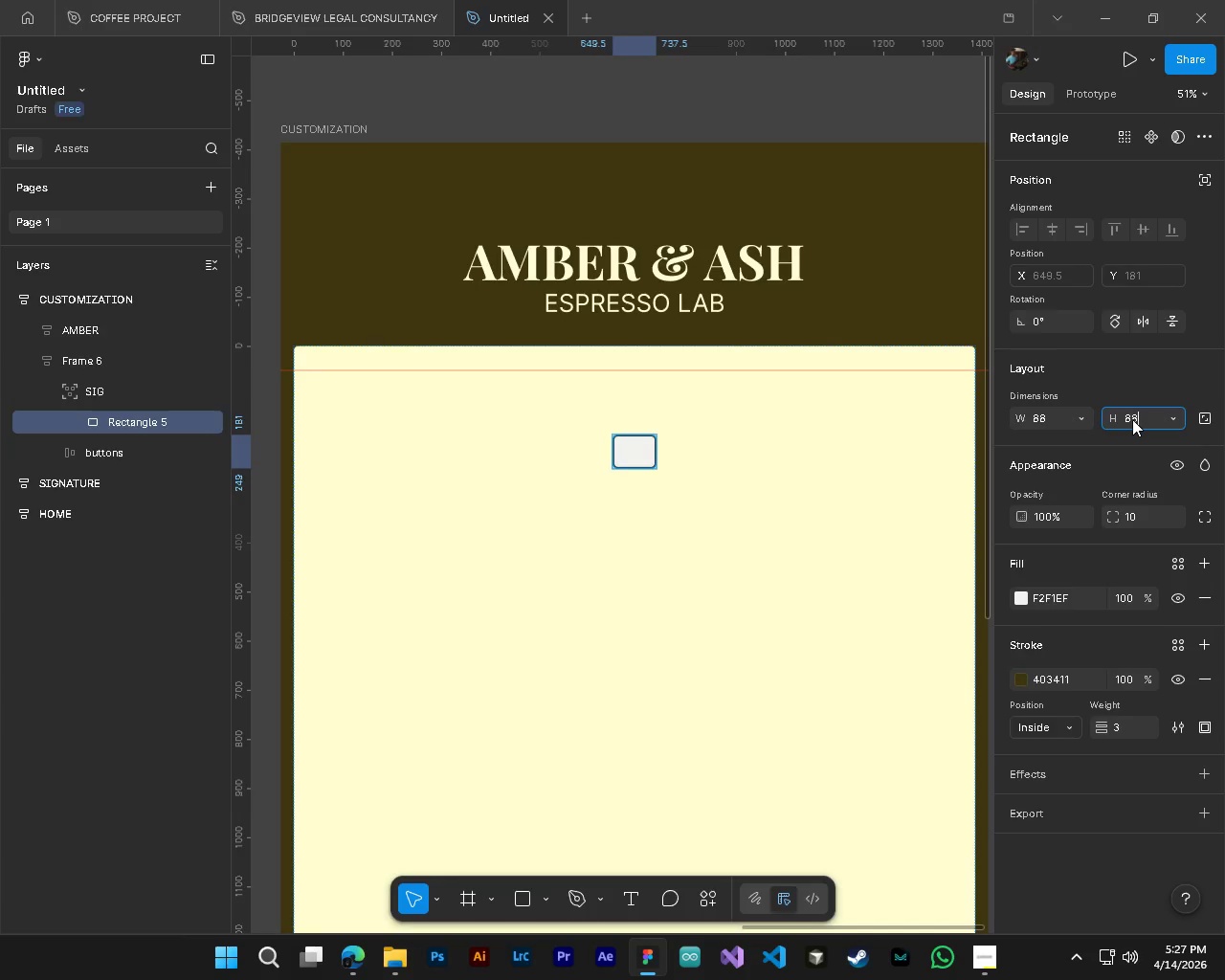 
key(Numpad8)
 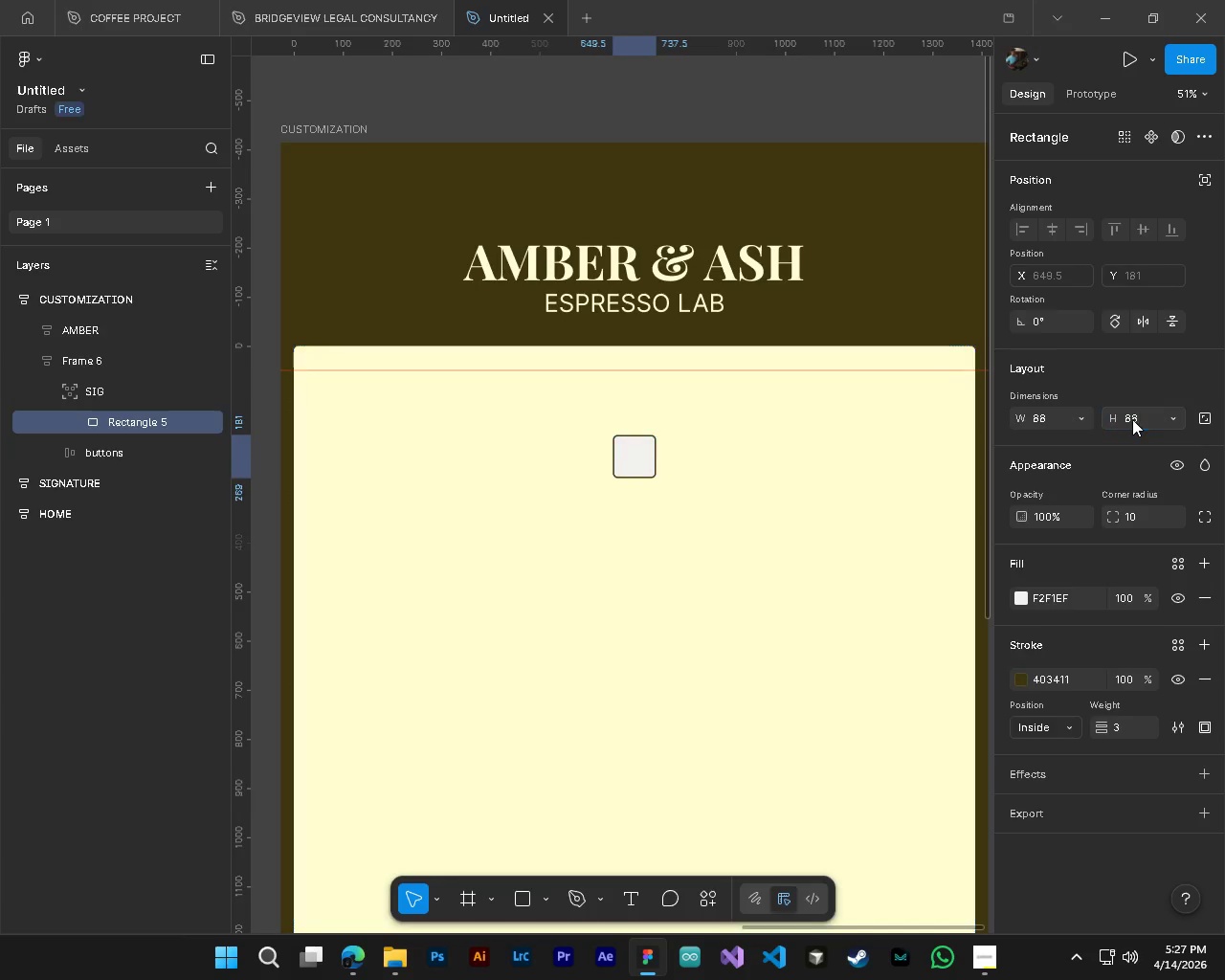 
key(NumpadEnter)
 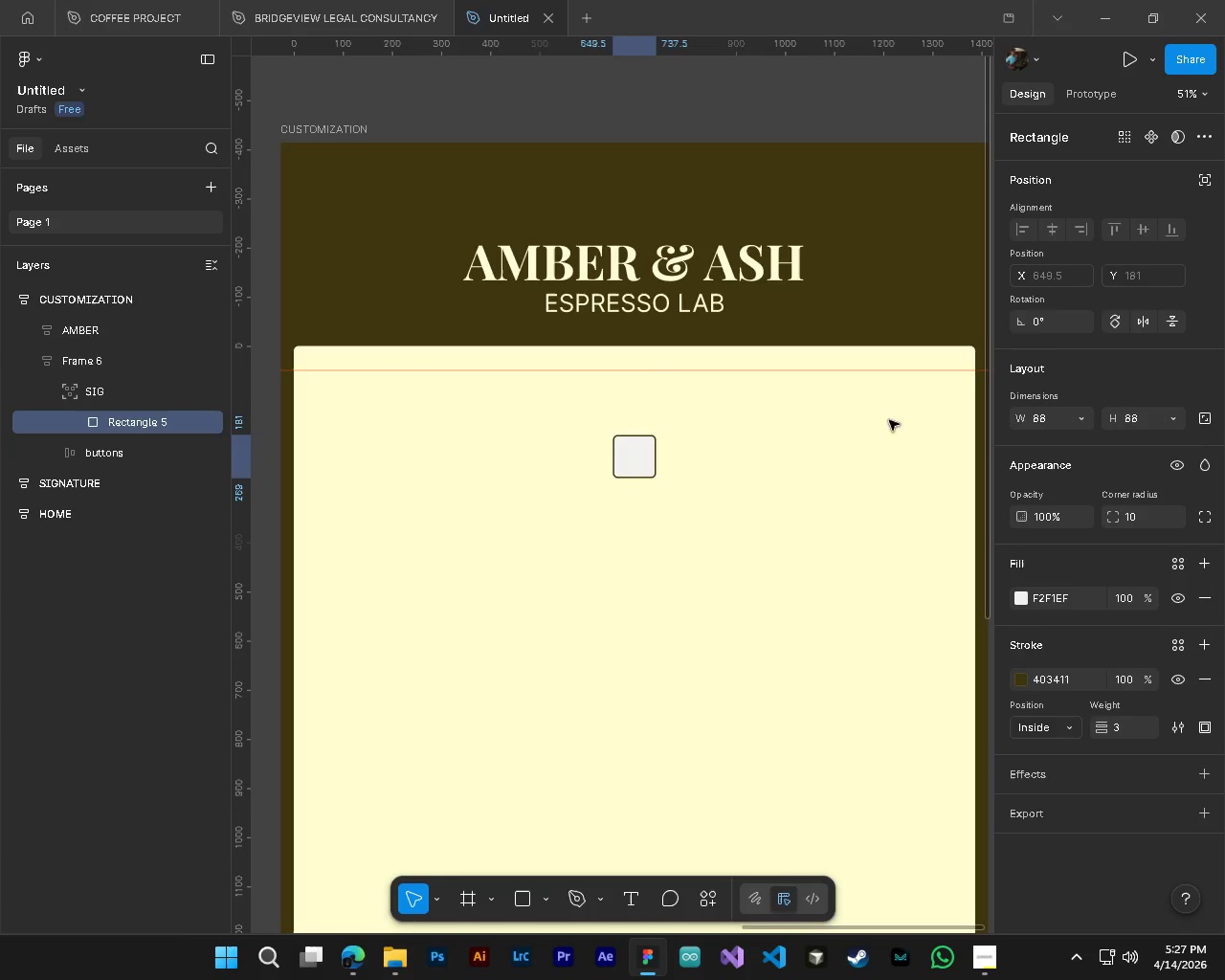 
hold_key(key=AltLeft, duration=1.48)
hold_key(key=ControlLeft, duration=1.49)
scroll: coordinate [544, 459], scroll_direction: up, amount: 3.0
 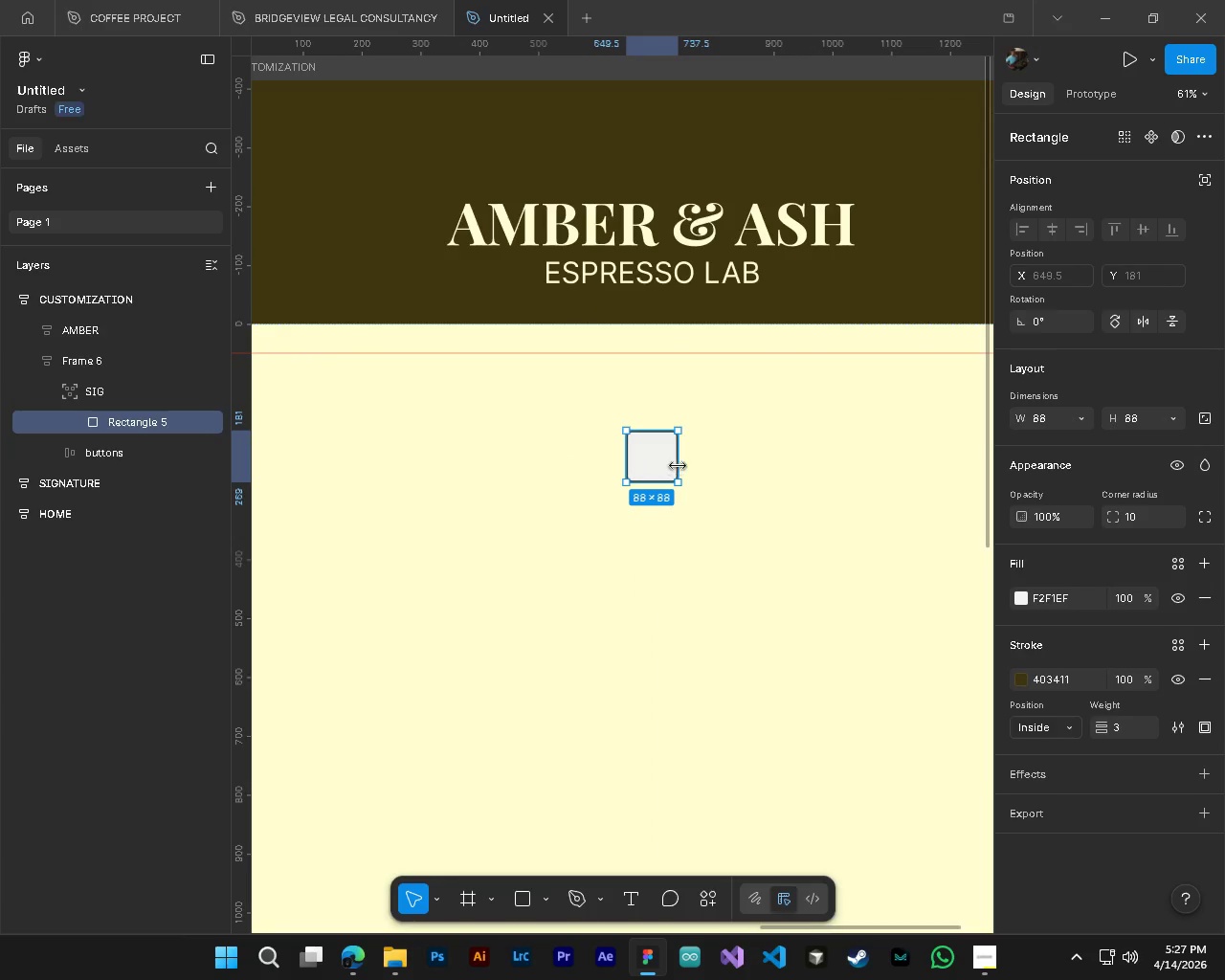 
left_click_drag(start_coordinate=[680, 462], to_coordinate=[730, 470])
 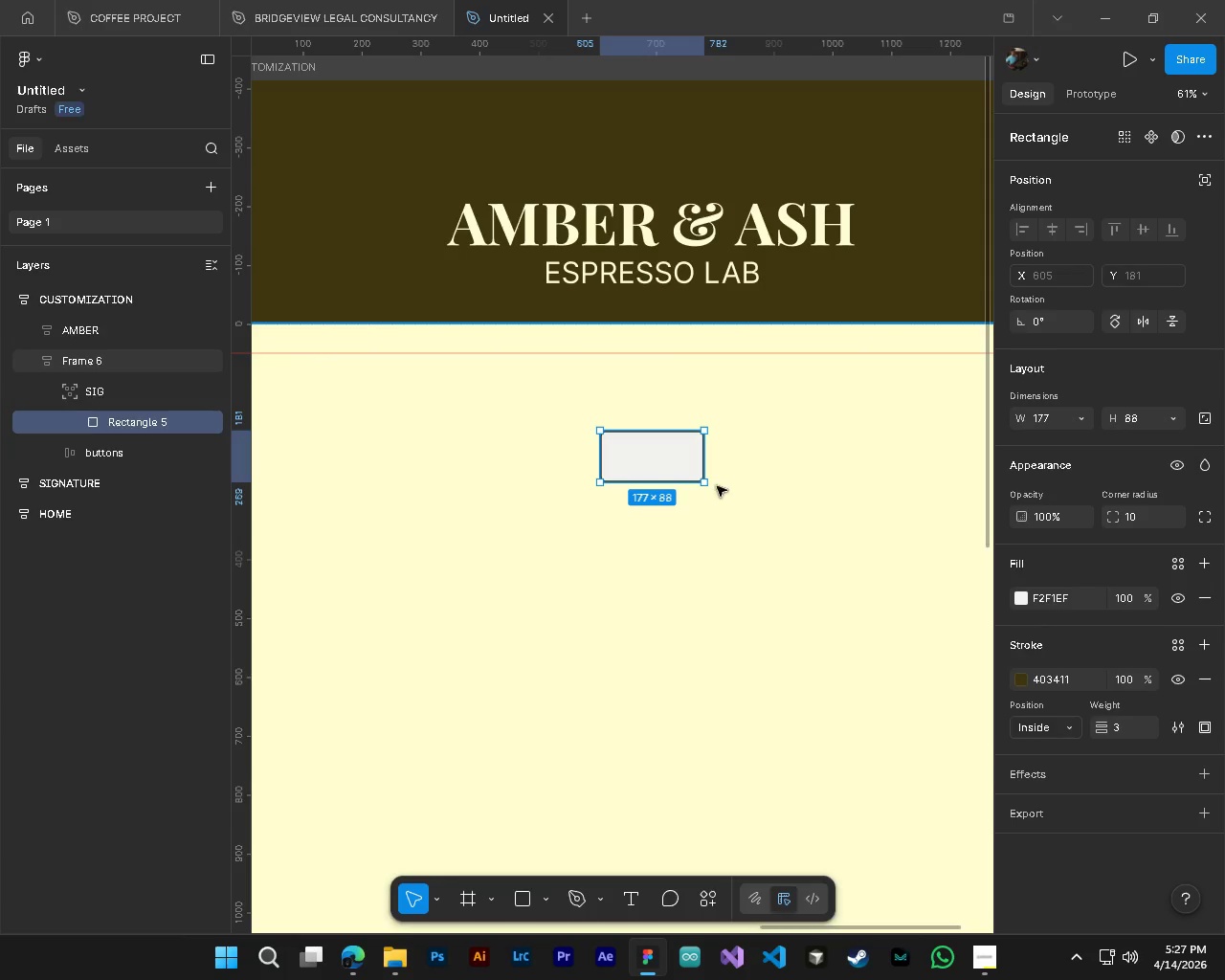 
hold_key(key=AltLeft, duration=0.39)
hold_key(key=ControlLeft, duration=0.39)
scroll: coordinate [699, 505], scroll_direction: down, amount: 4.0
 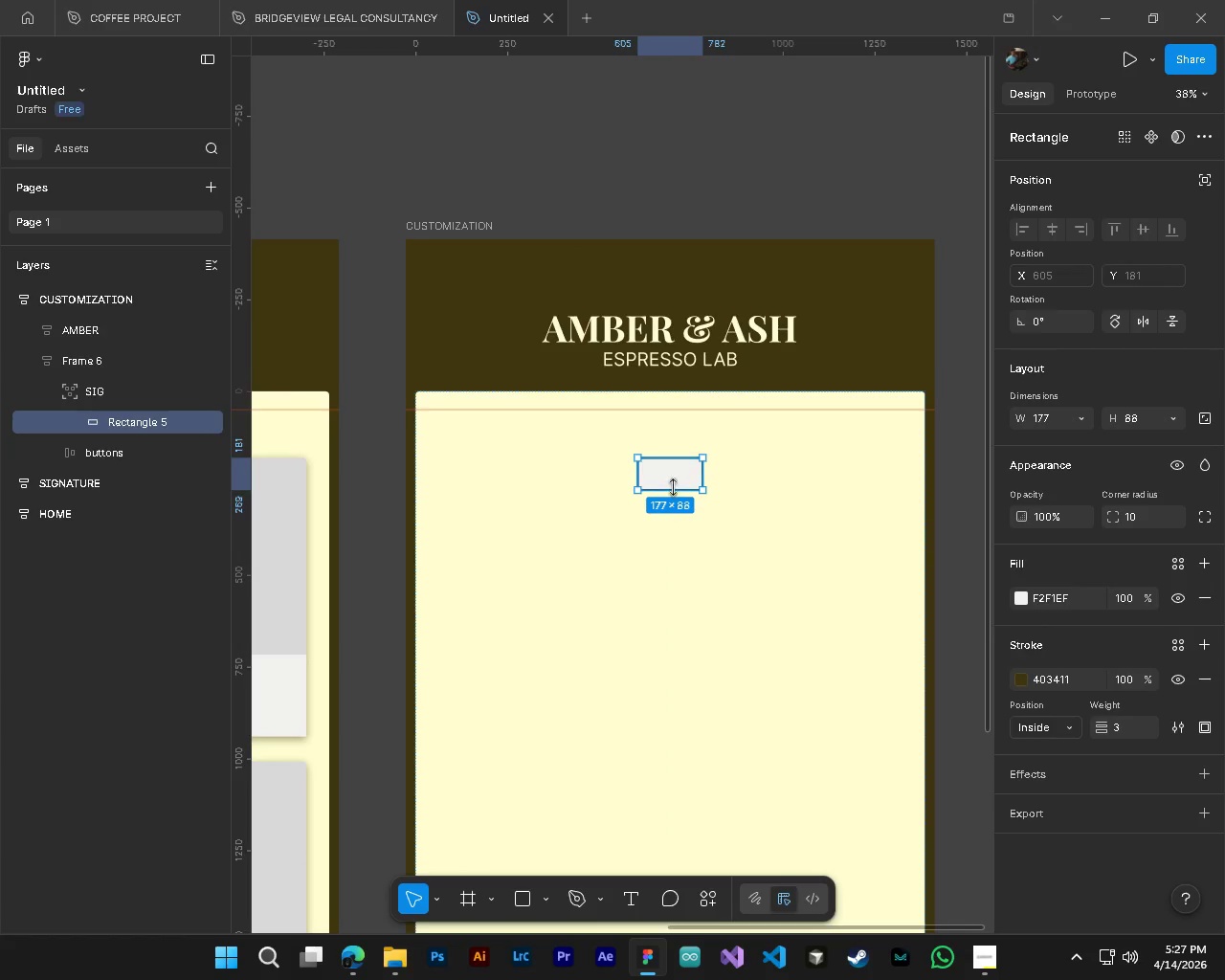 
hold_key(key=AltLeft, duration=0.44)
hold_key(key=ControlLeft, duration=0.33)
scroll: coordinate [663, 492], scroll_direction: up, amount: 2.0
 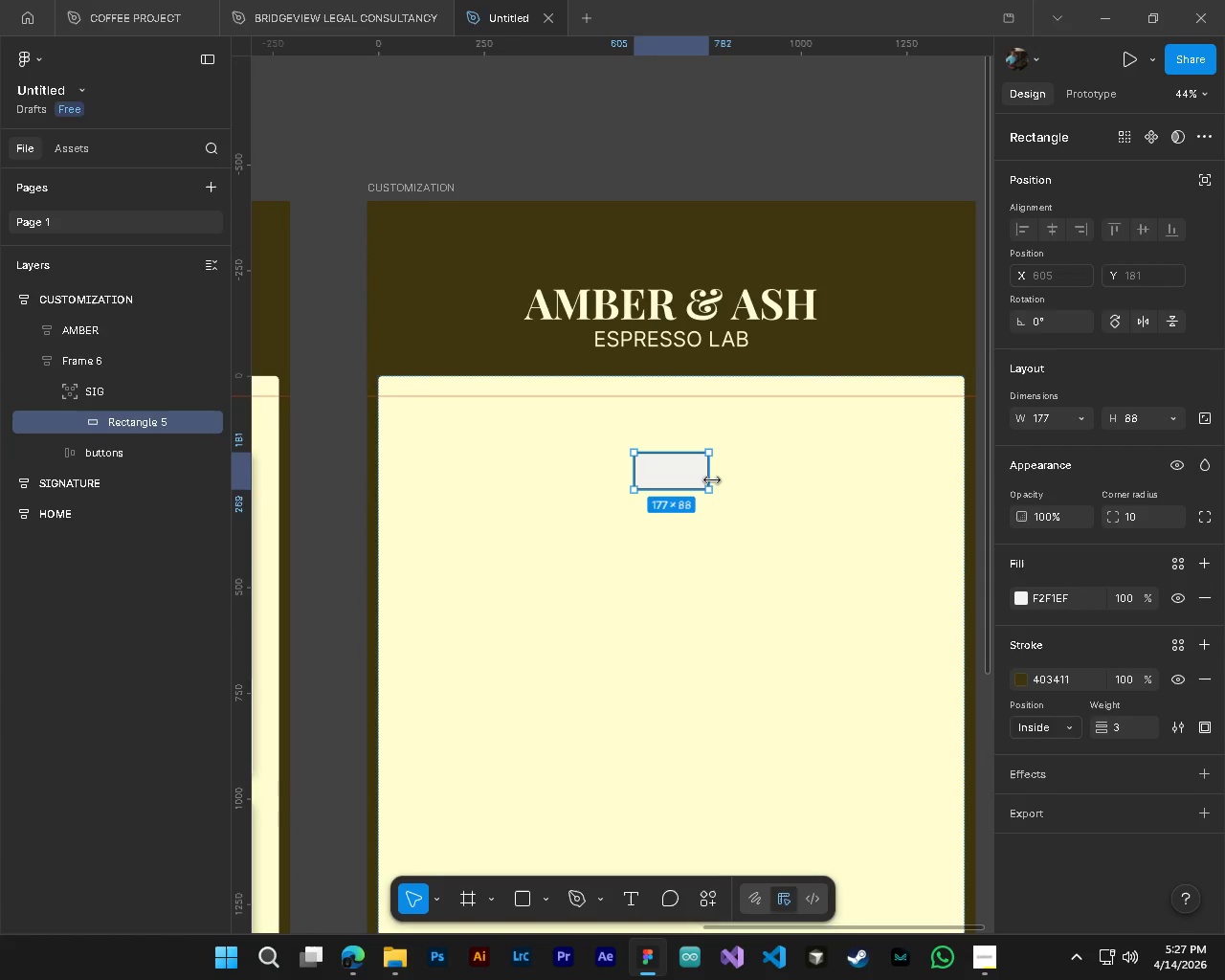 
left_click_drag(start_coordinate=[712, 479], to_coordinate=[697, 479])
 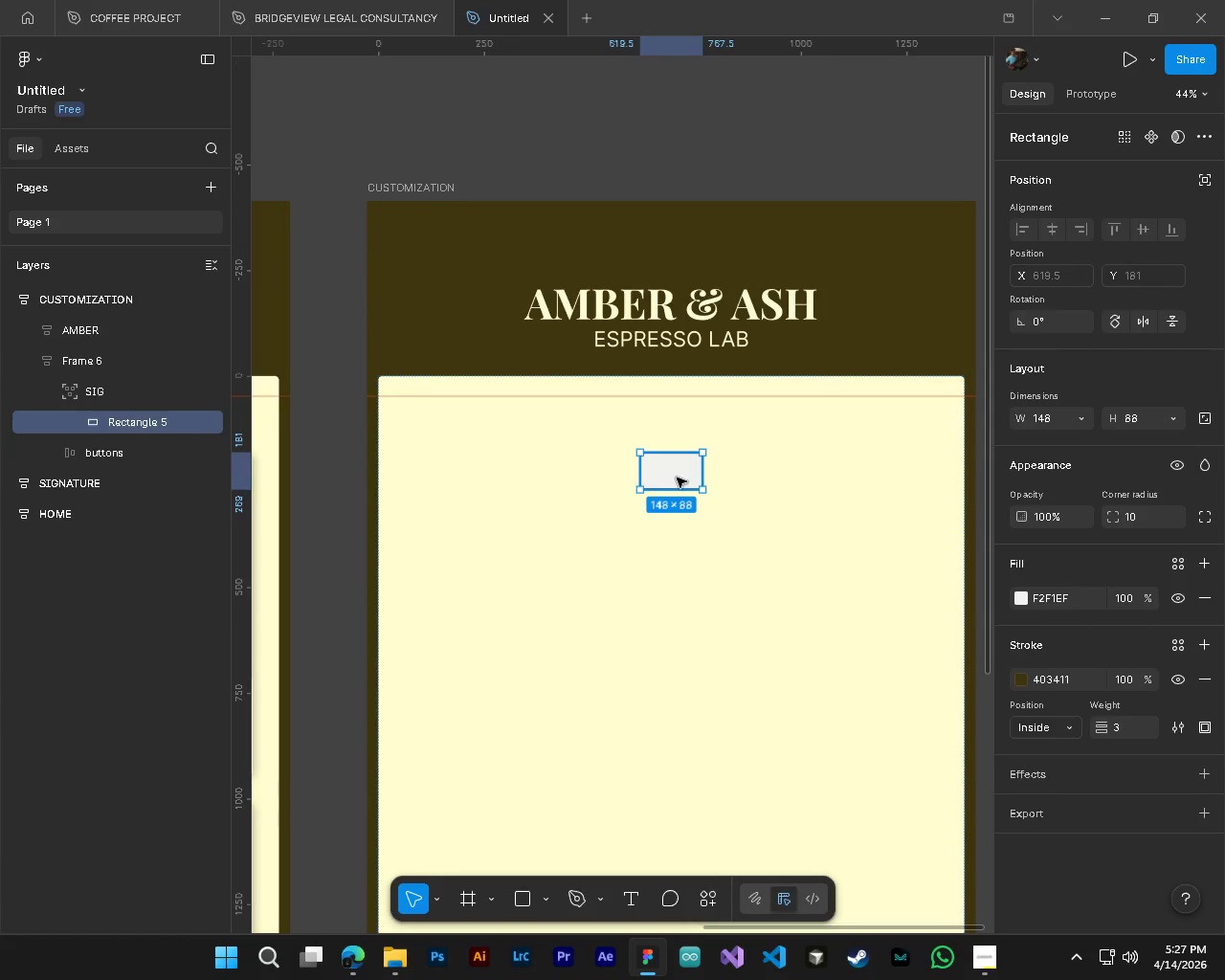 
left_click_drag(start_coordinate=[677, 478], to_coordinate=[447, 473])
 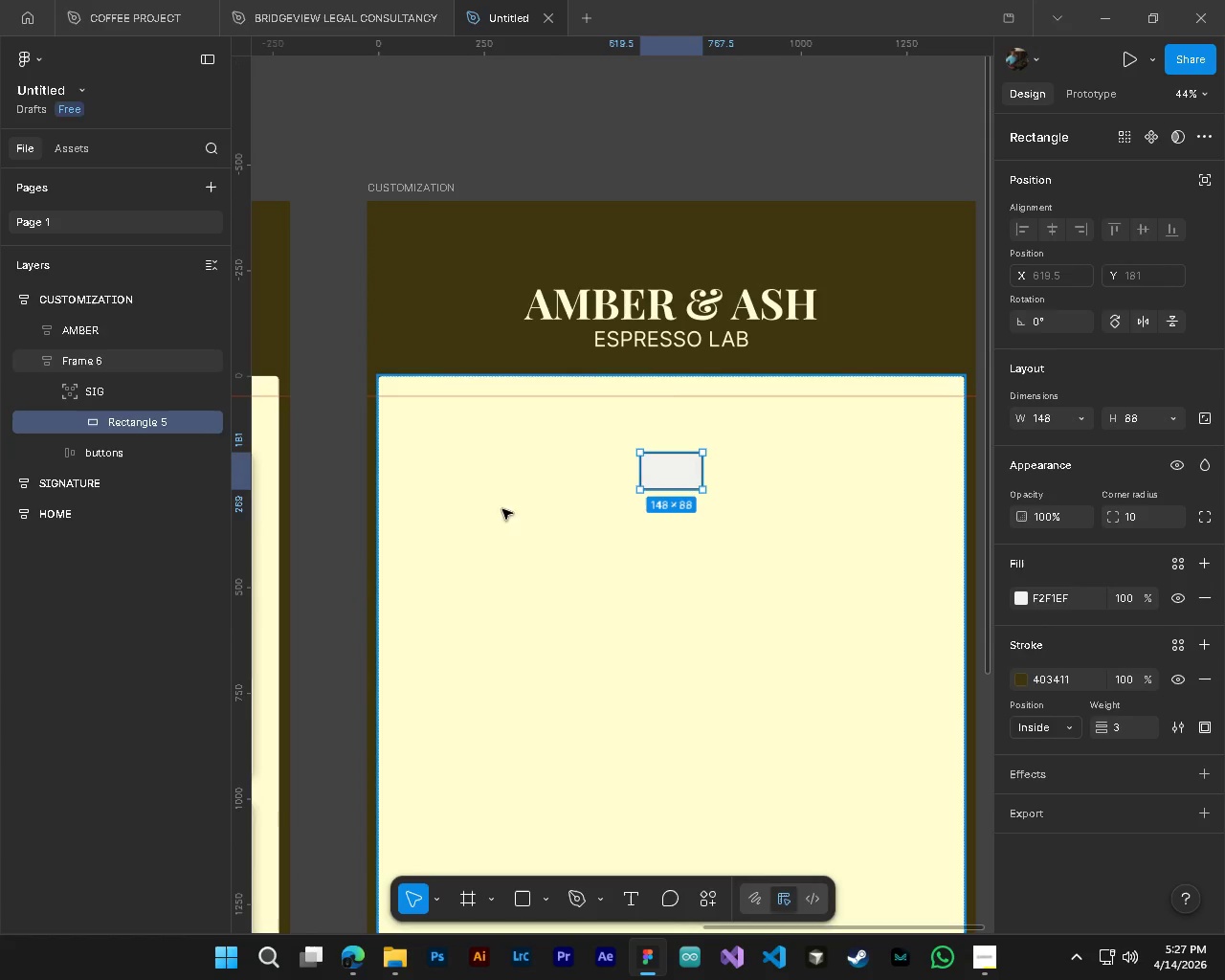 
hold_key(key=AltLeft, duration=0.44)
hold_key(key=ControlLeft, duration=0.41)
scroll: coordinate [460, 462], scroll_direction: up, amount: 5.0
 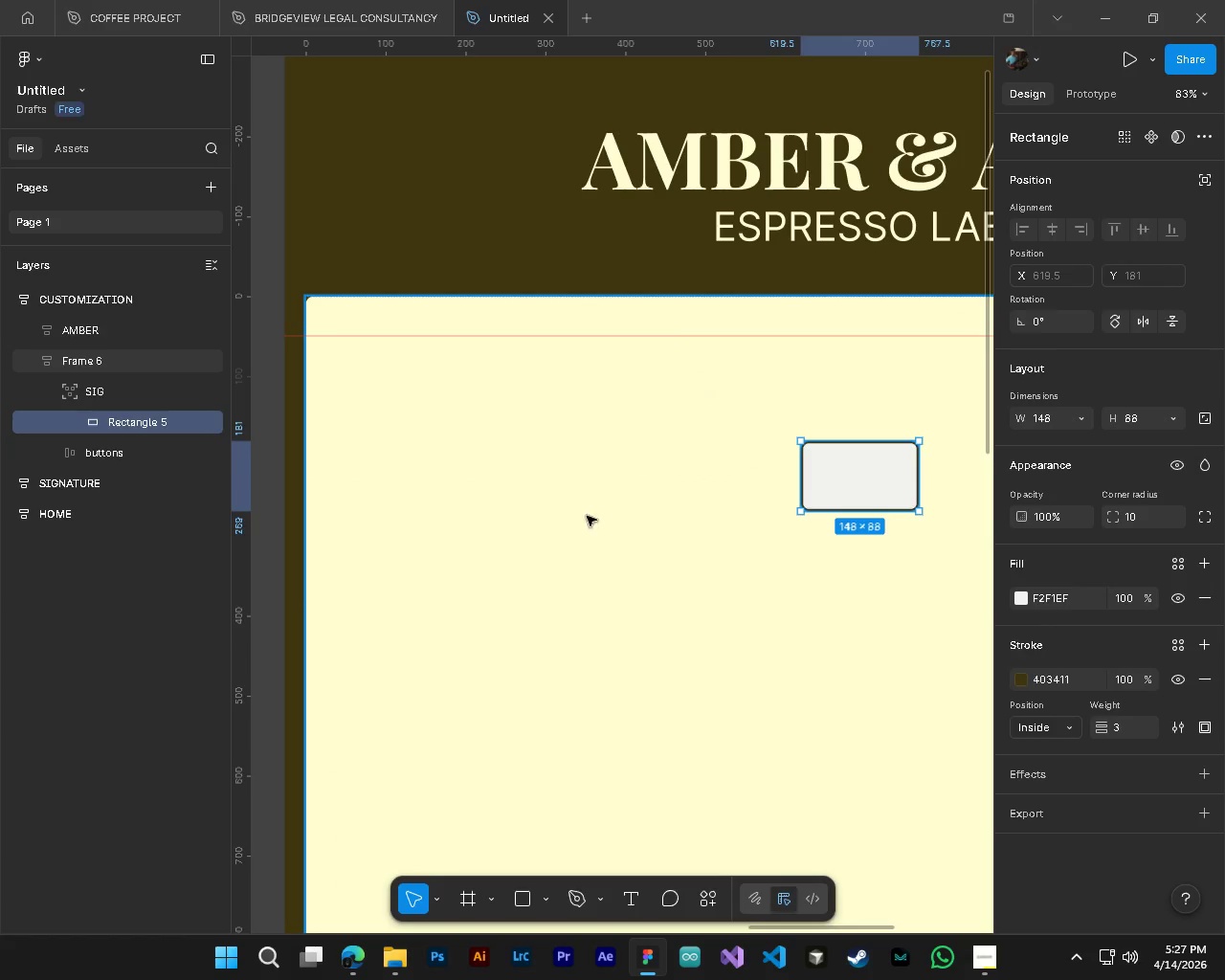 
hold_key(key=AltLeft, duration=0.45)
hold_key(key=ControlLeft, duration=0.5)
scroll: coordinate [408, 521], scroll_direction: down, amount: 5.0
 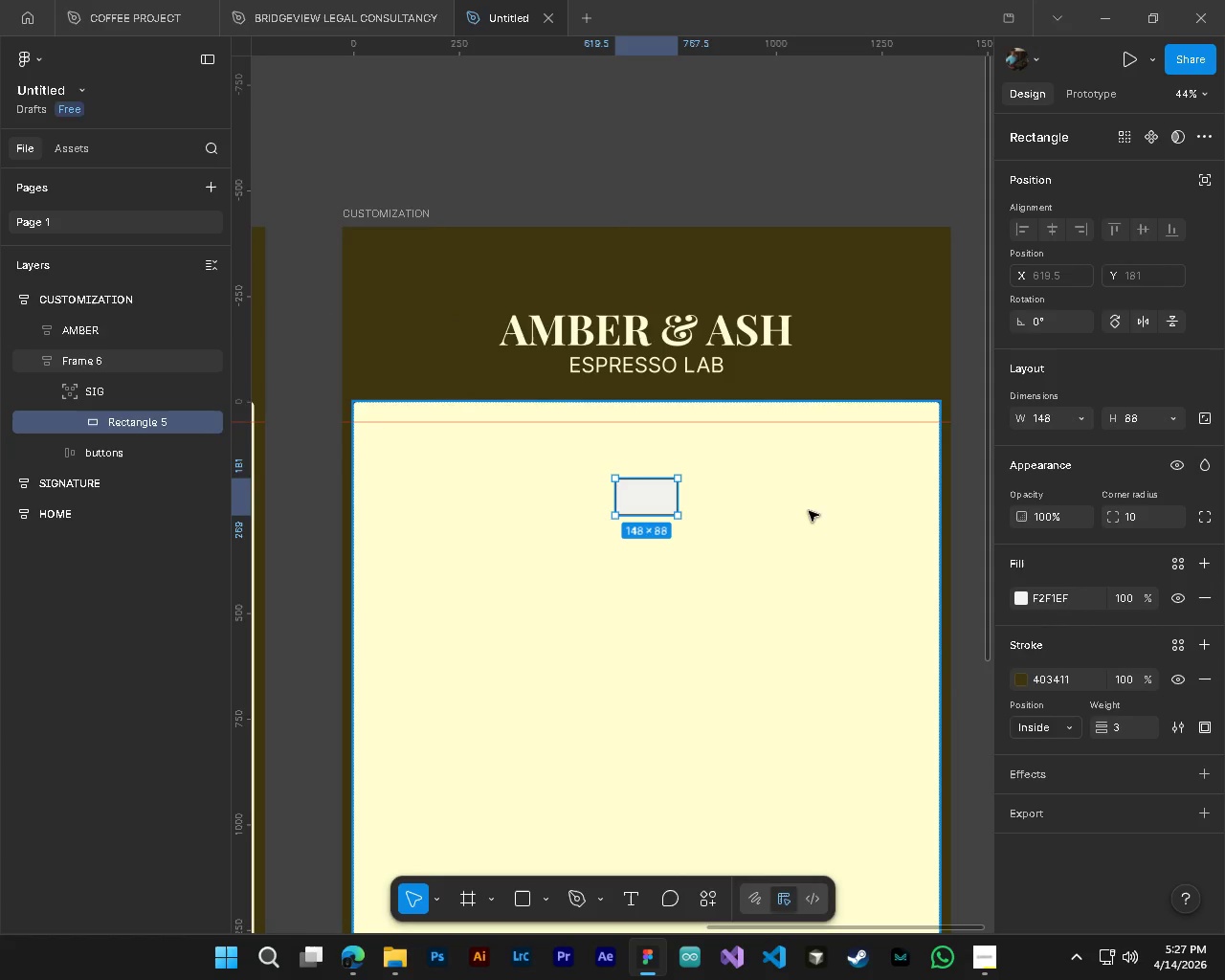 
left_click([734, 523])
 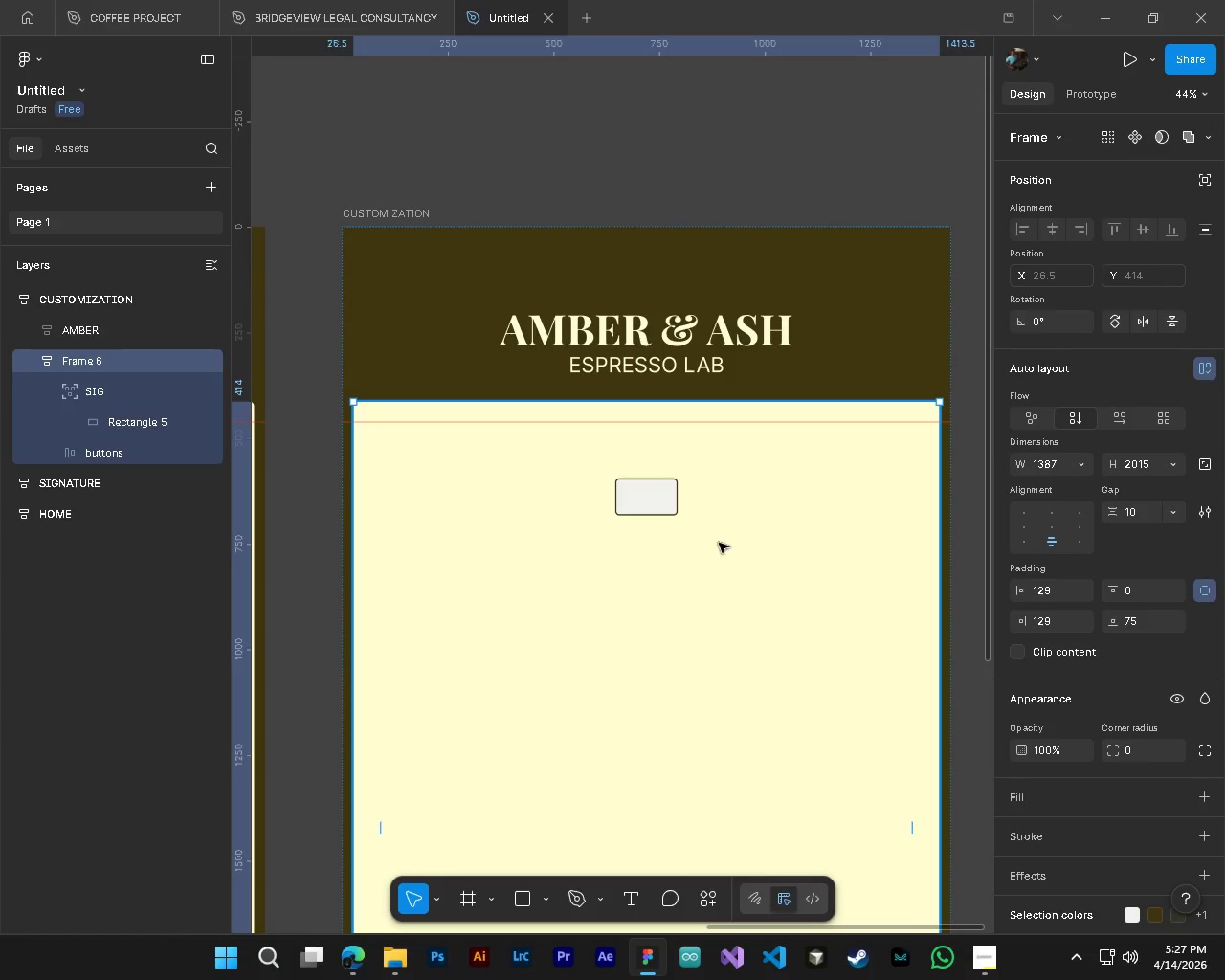 
hold_key(key=ControlLeft, duration=0.73)
 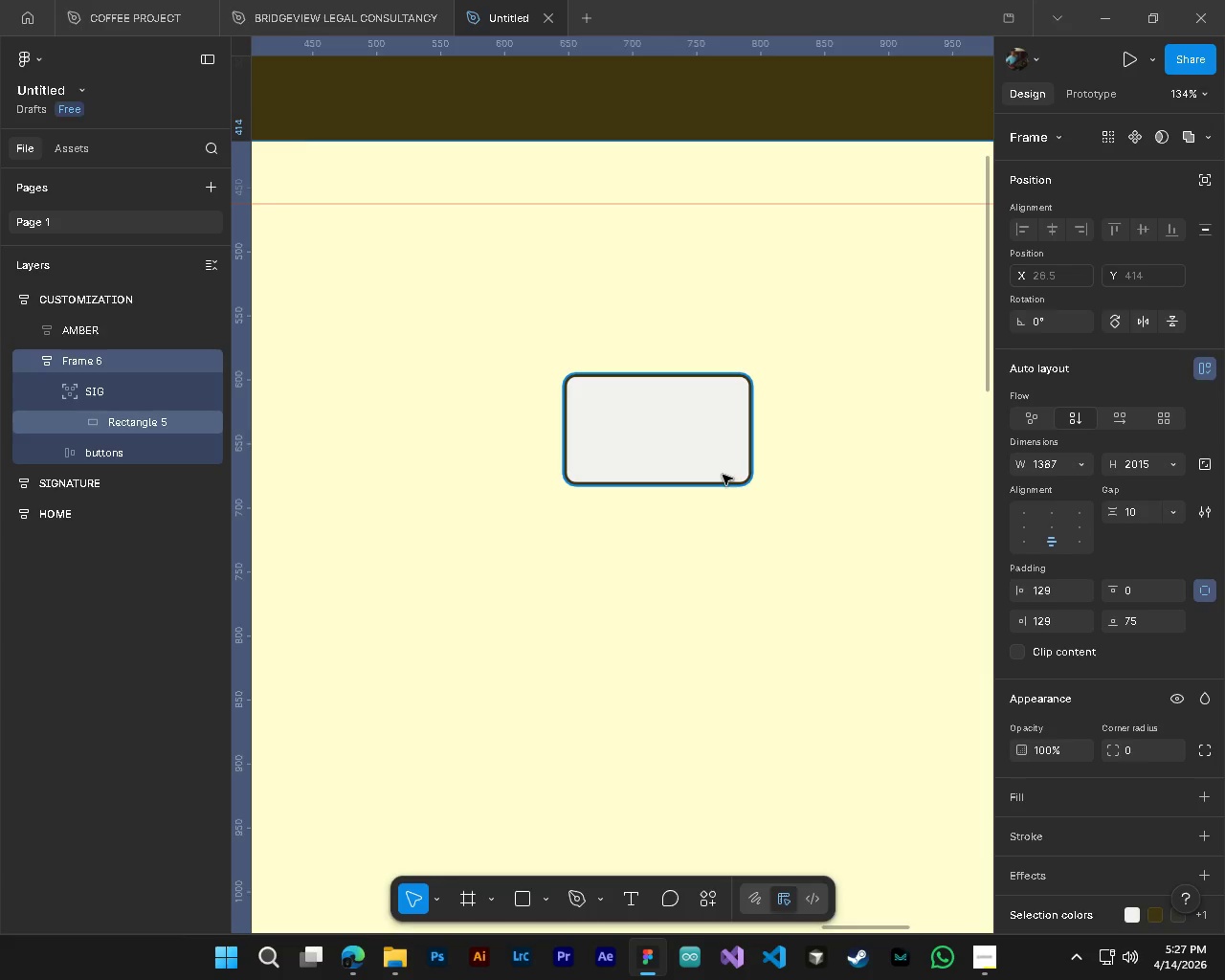 
hold_key(key=AltLeft, duration=0.7)
 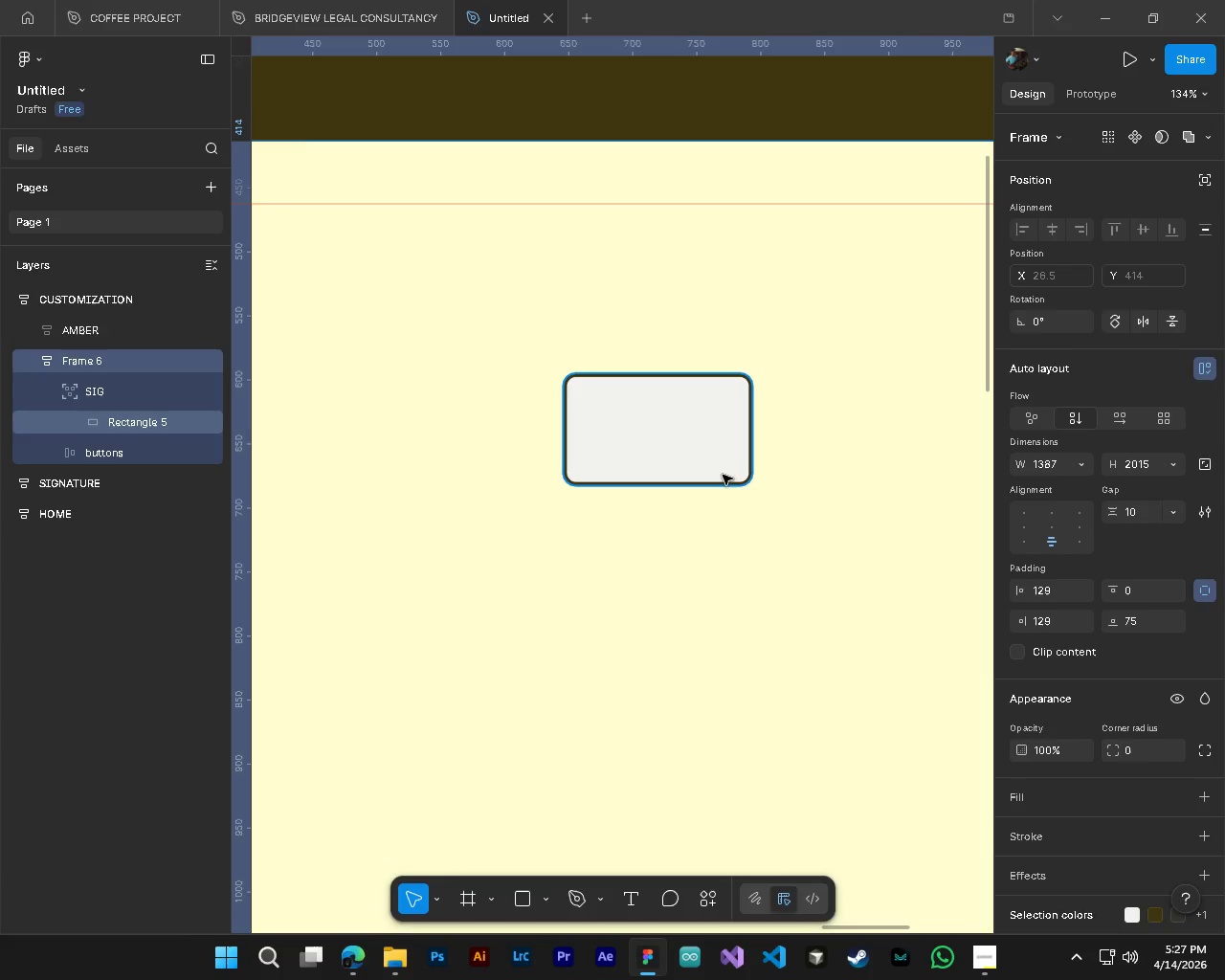 
hold_key(key=ControlLeft, duration=1.41)
 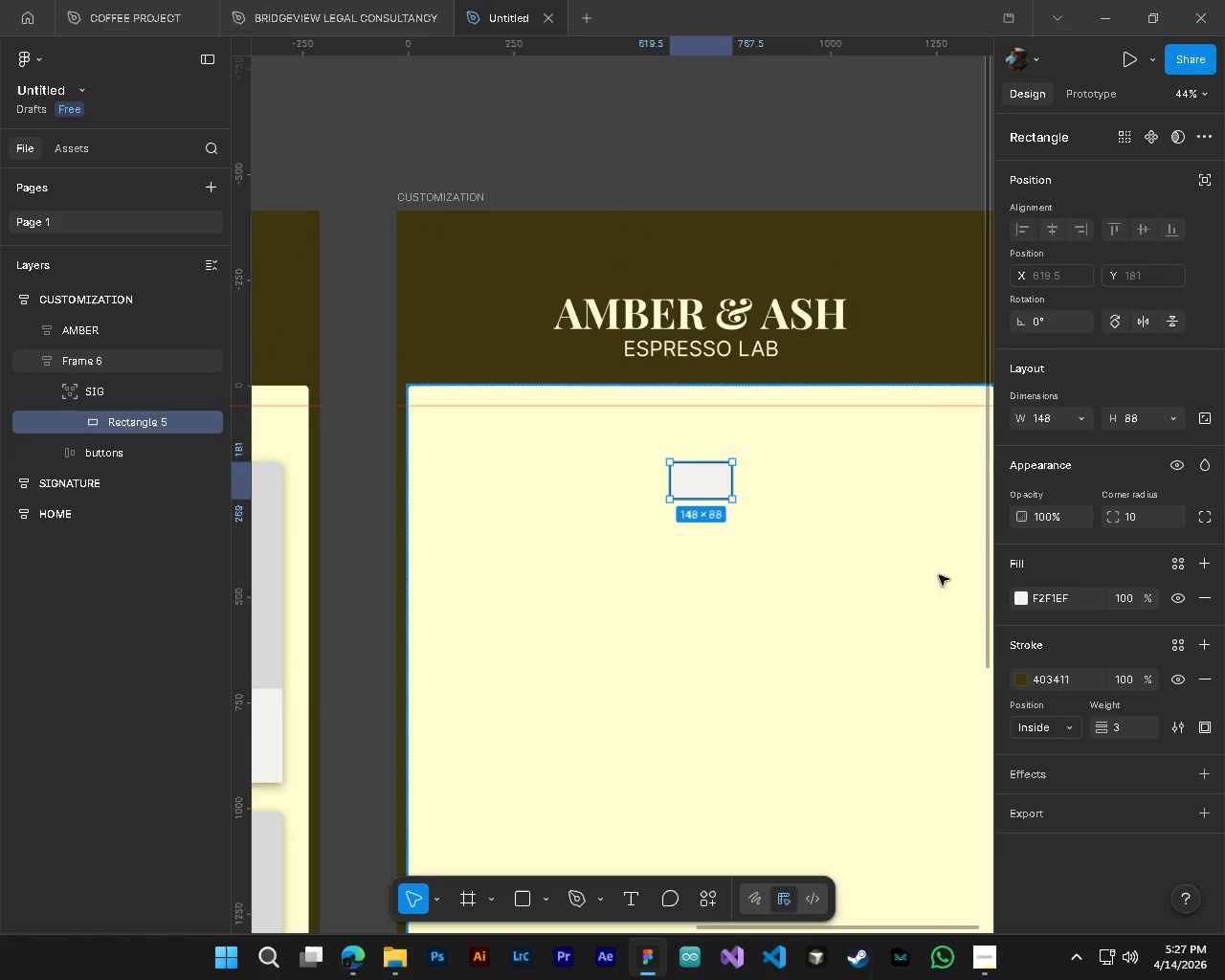 
scroll: coordinate [641, 530], scroll_direction: up, amount: 9.0
 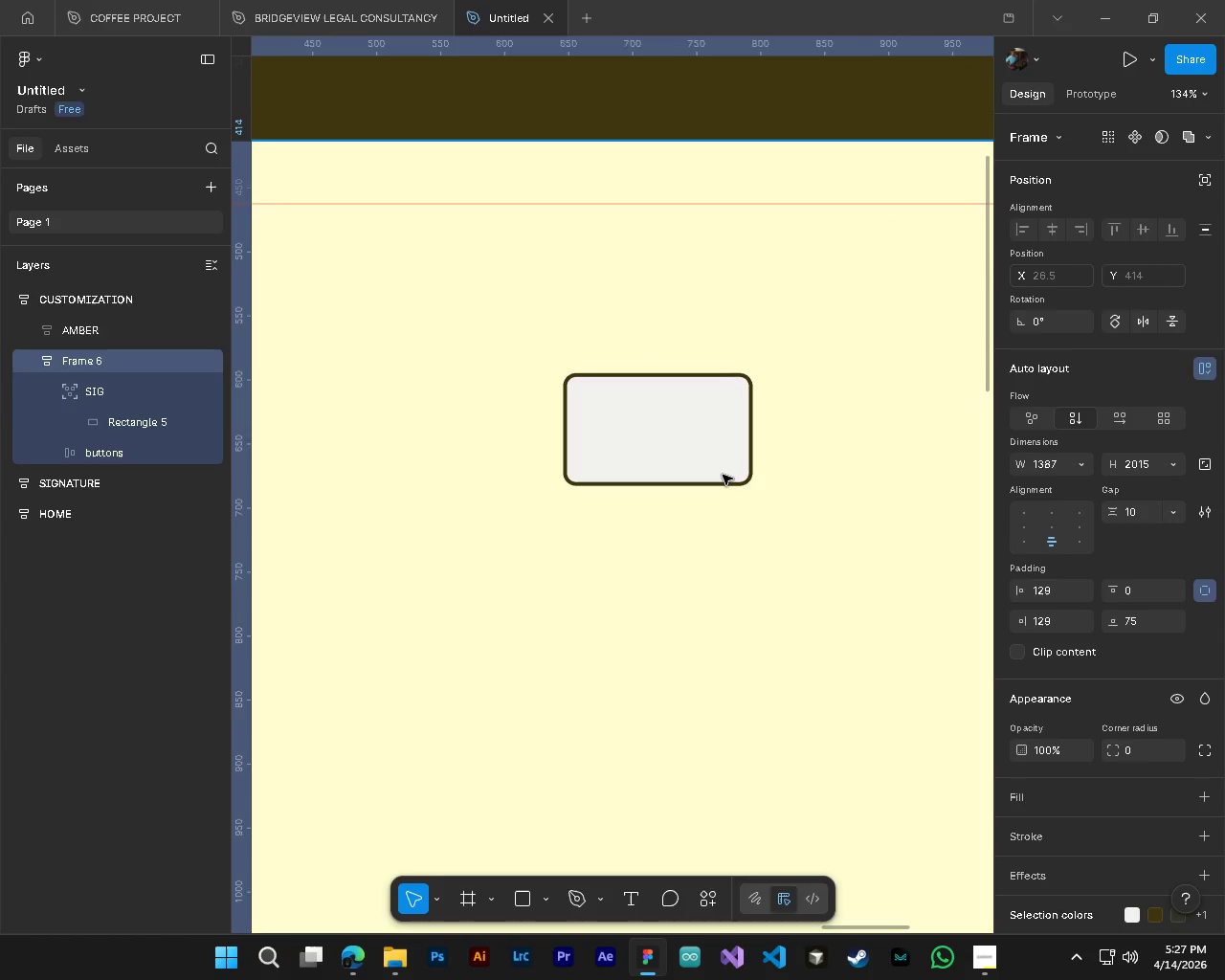 
left_click([723, 480])
 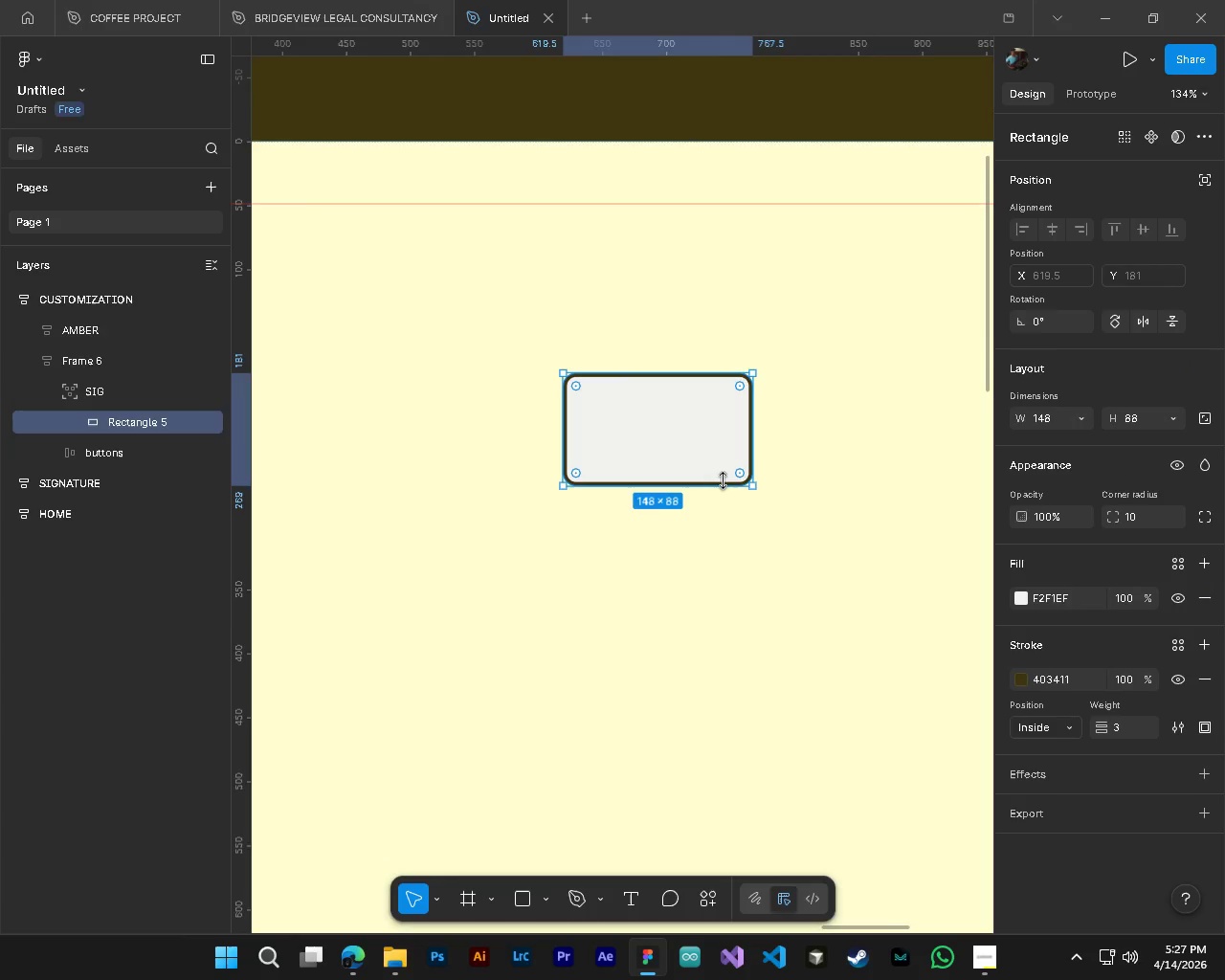 
hold_key(key=AltLeft, duration=0.56)
scroll: coordinate [717, 512], scroll_direction: down, amount: 12.0
 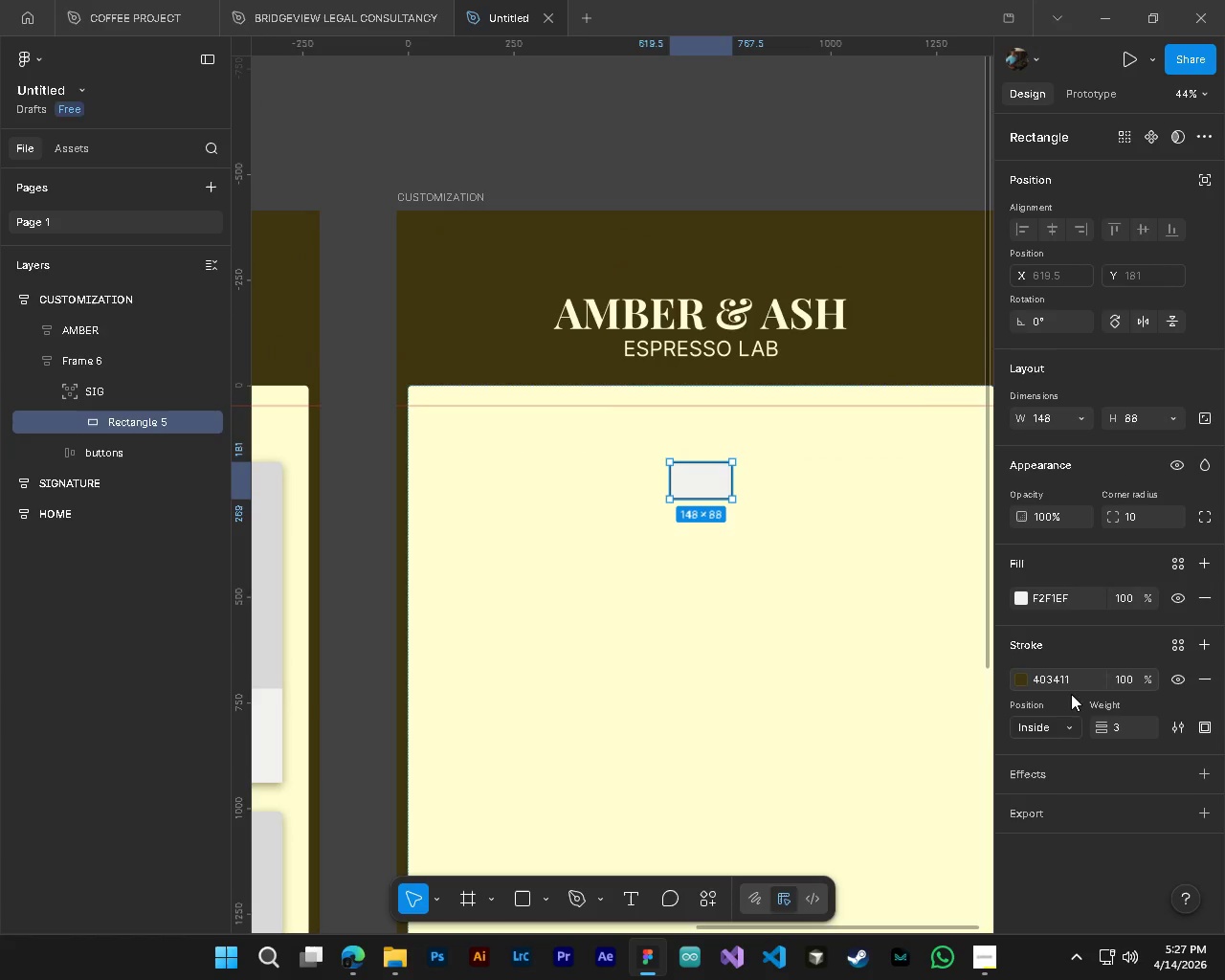 
key(Alt+AltLeft)
 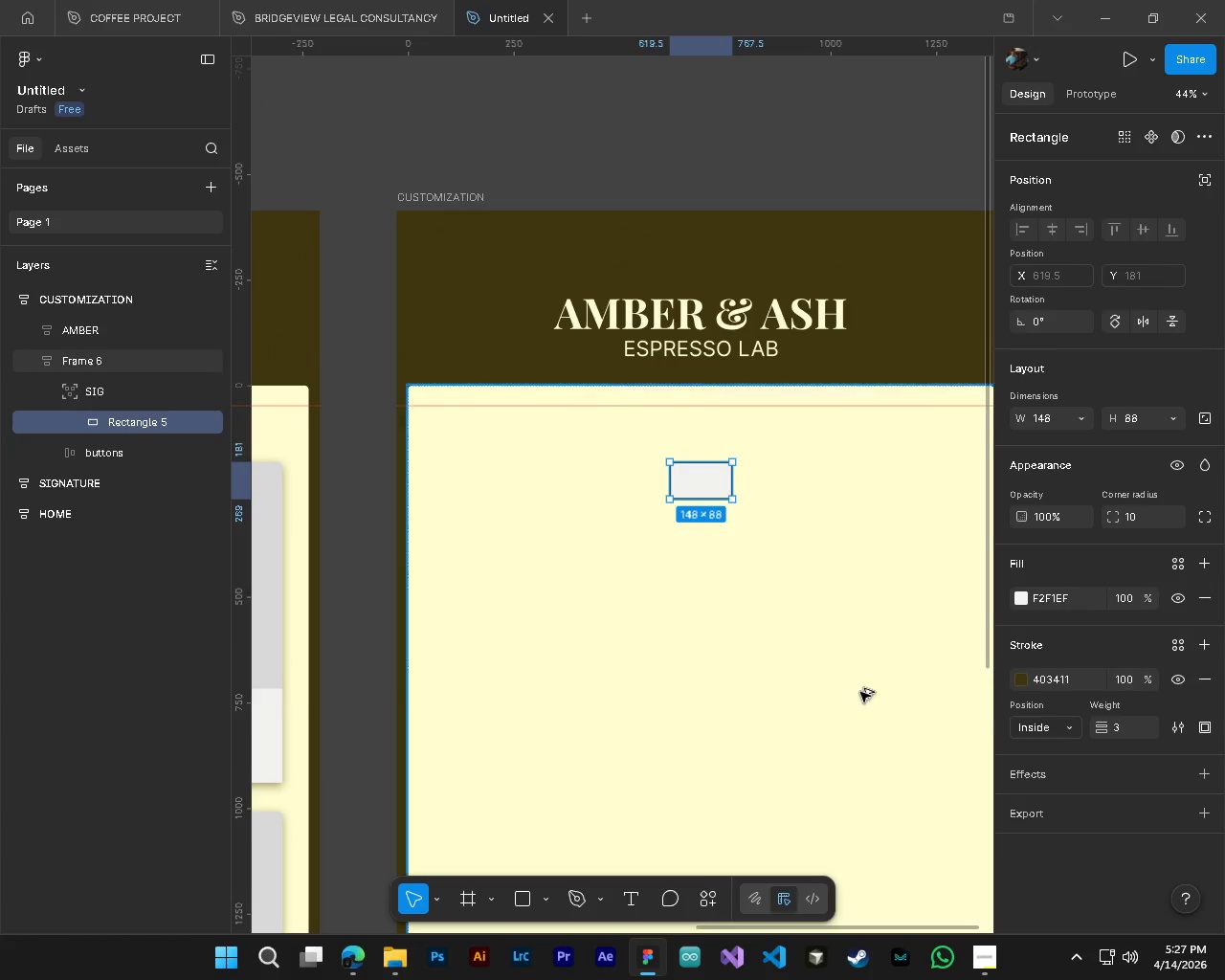 
key(Alt+Control+ControlLeft)
 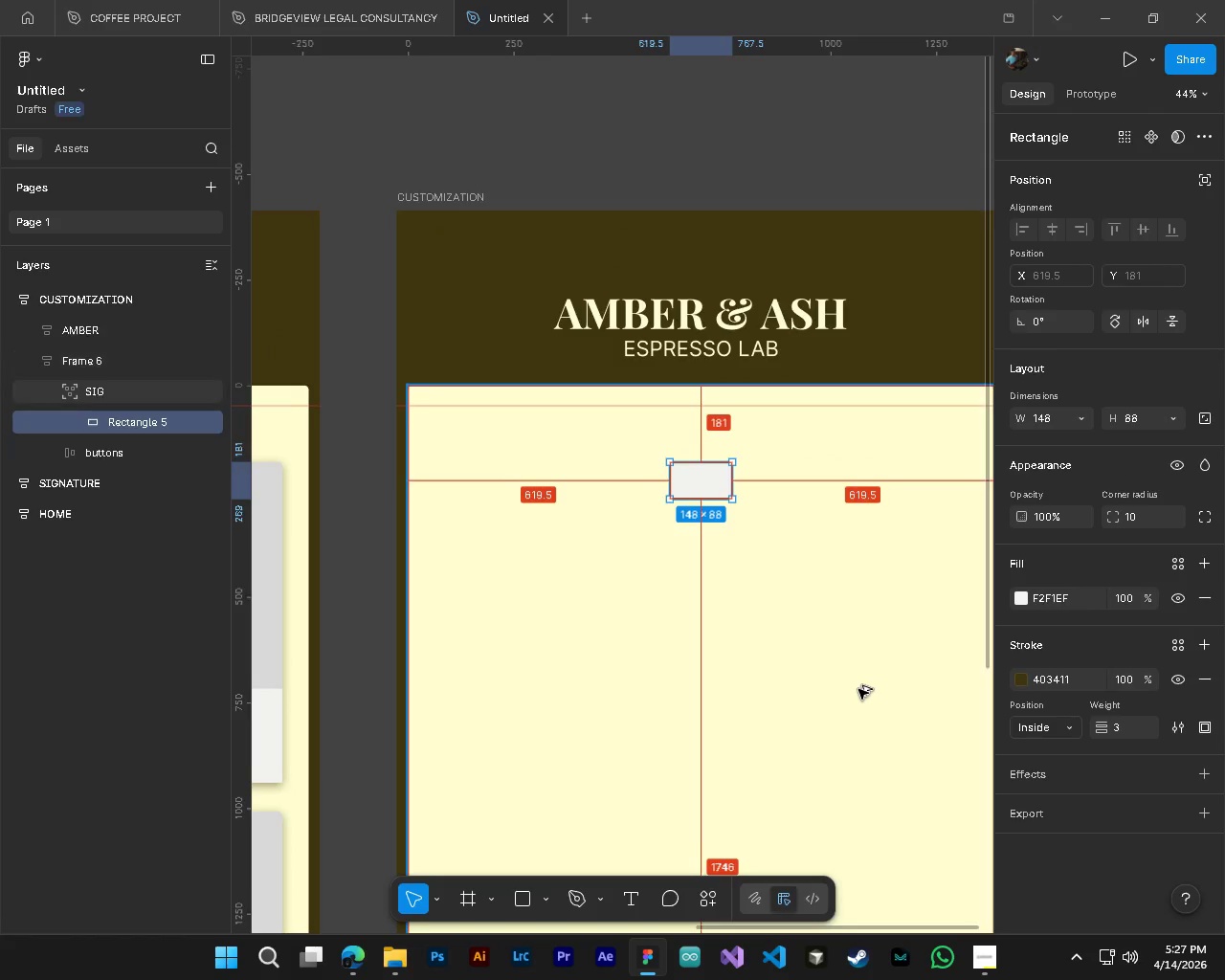 
scroll: coordinate [858, 689], scroll_direction: down, amount: 6.0
 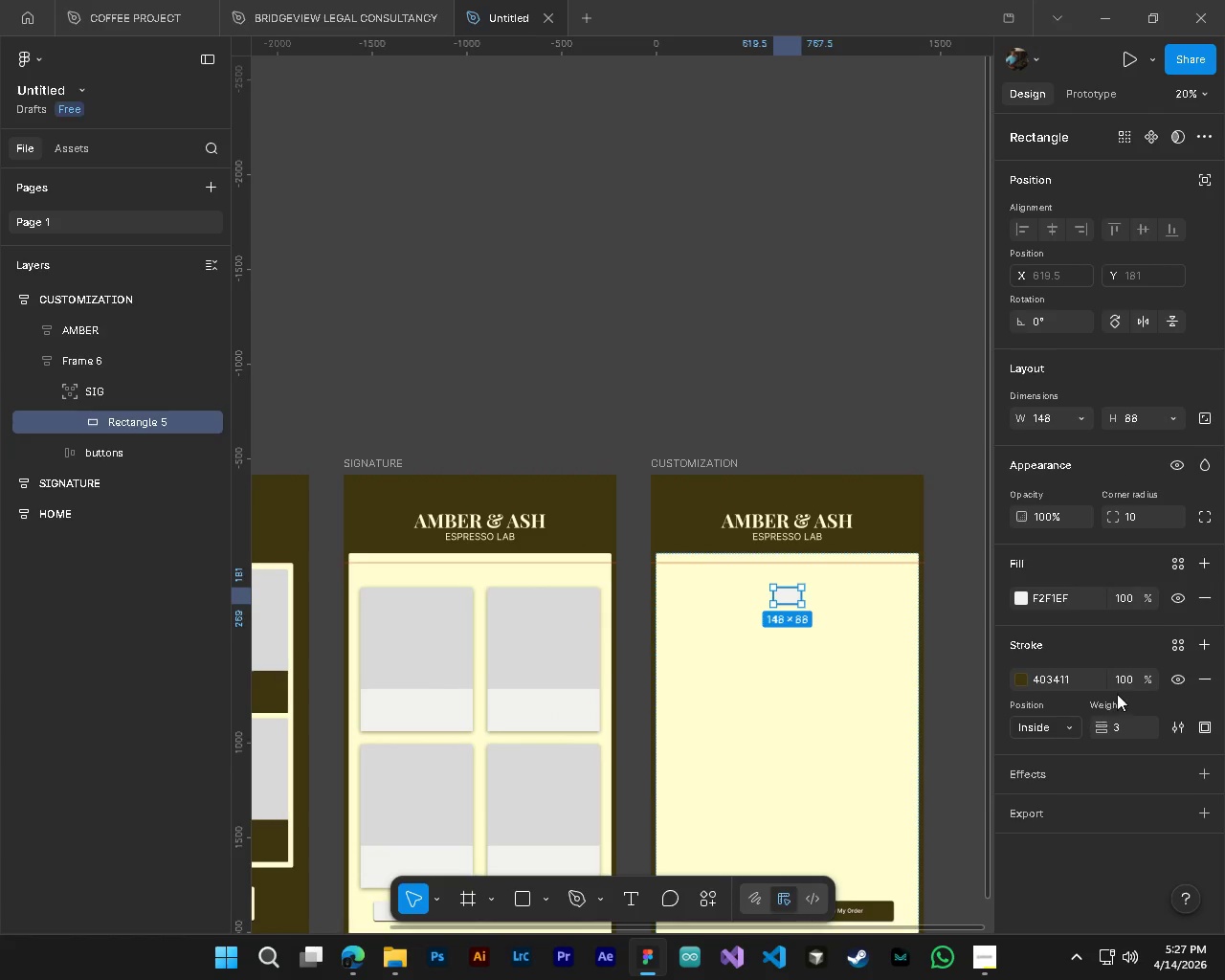 
left_click([1122, 725])
 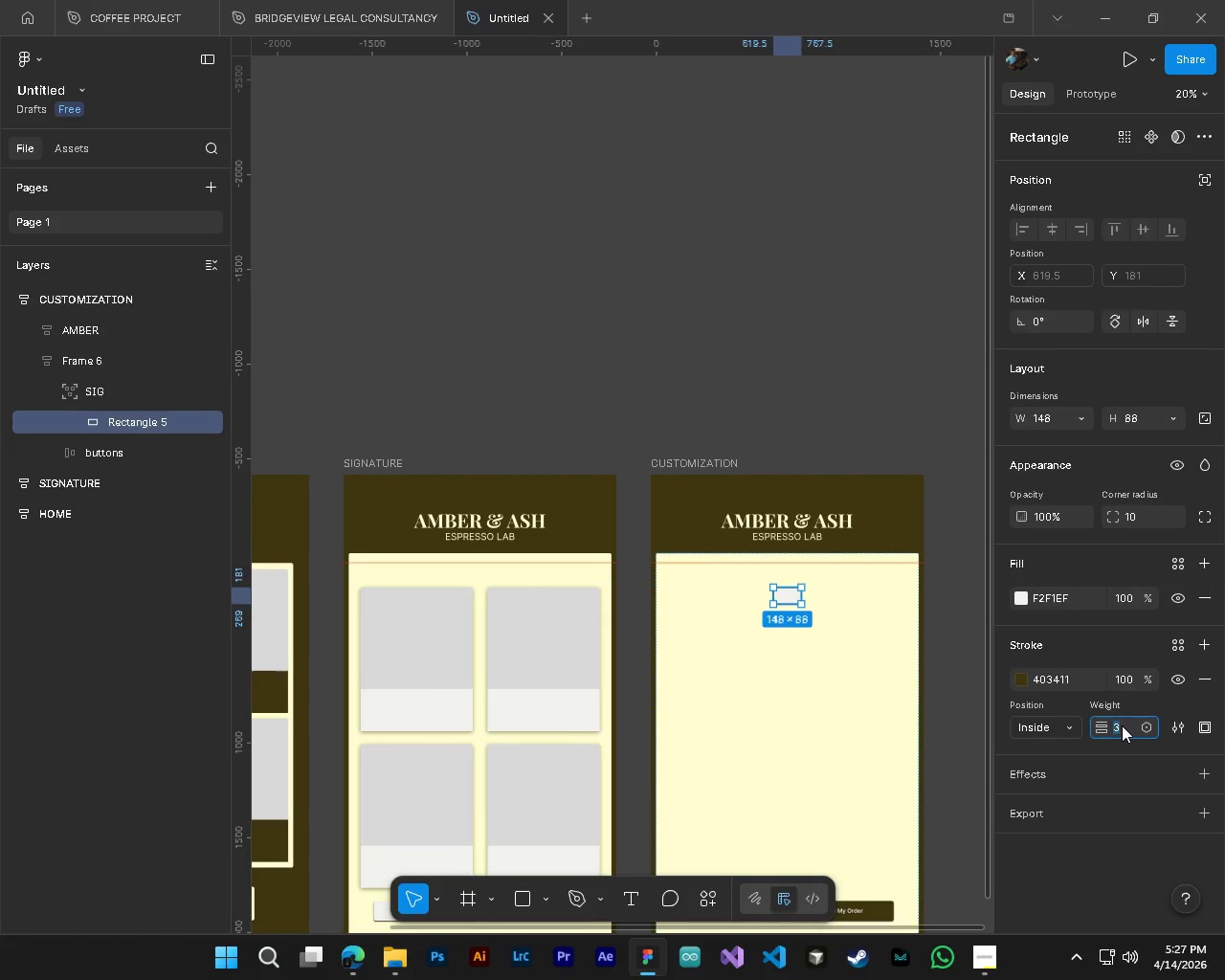 
key(Numpad2)
 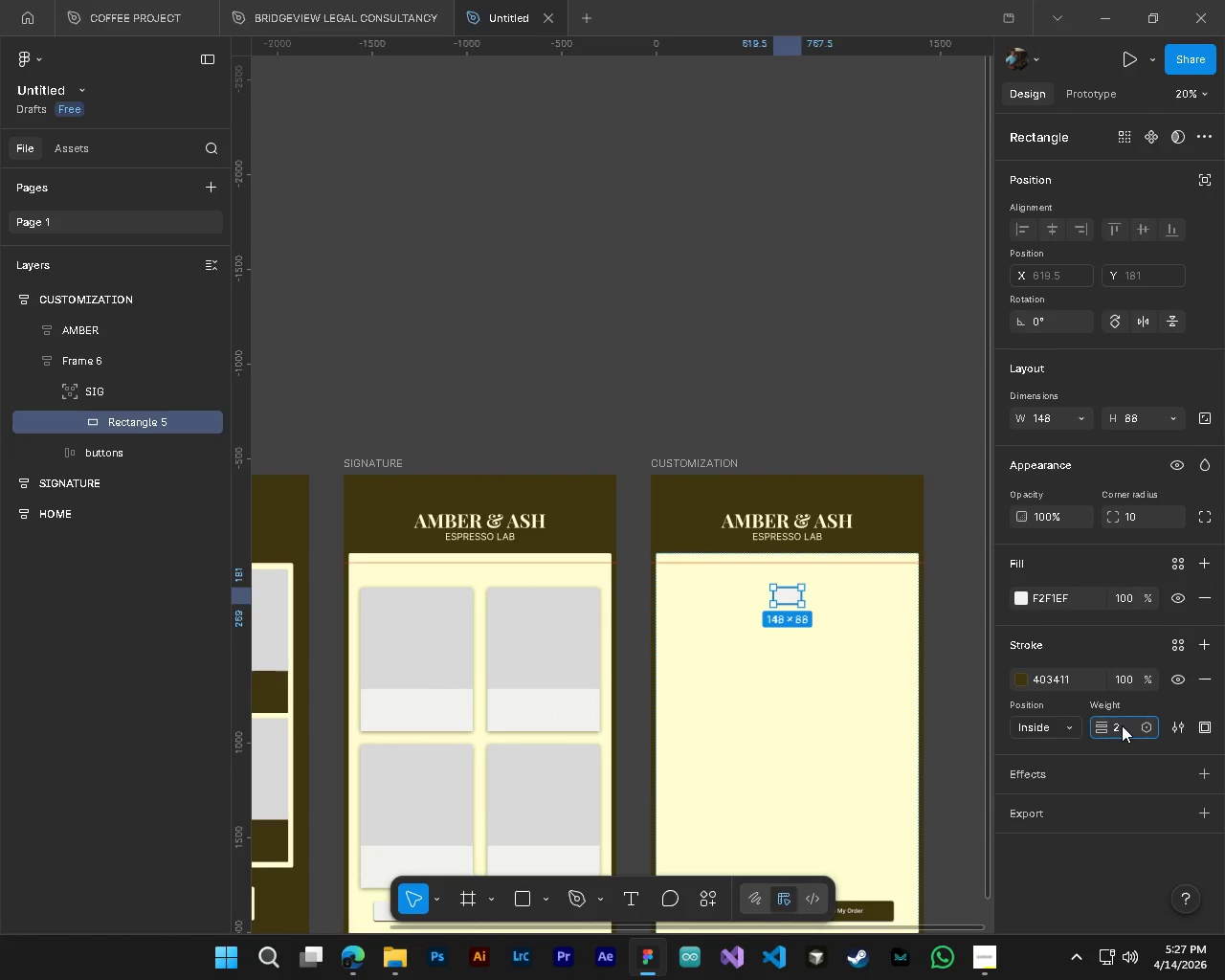 
key(Backspace)
 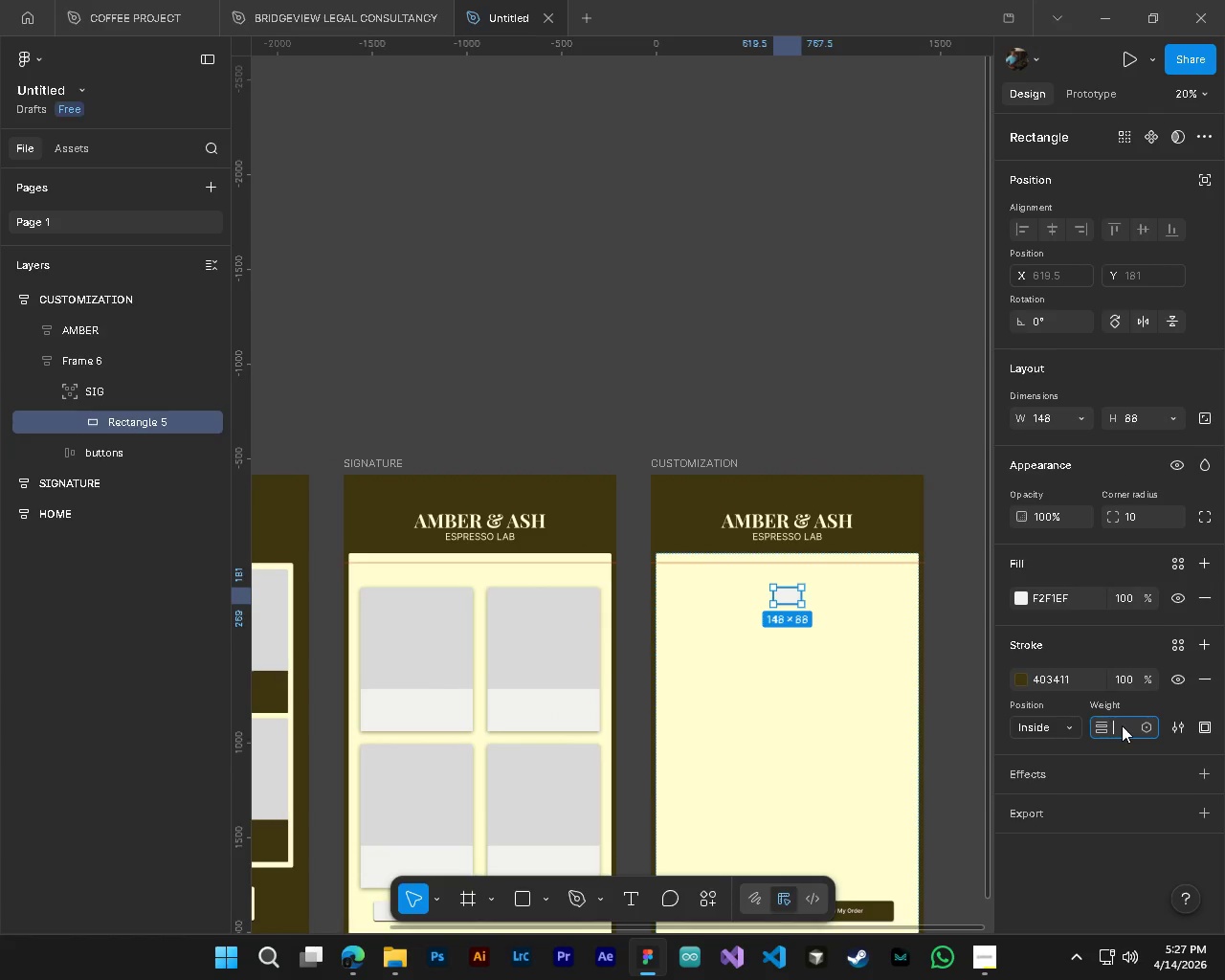 
key(Numpad1)
 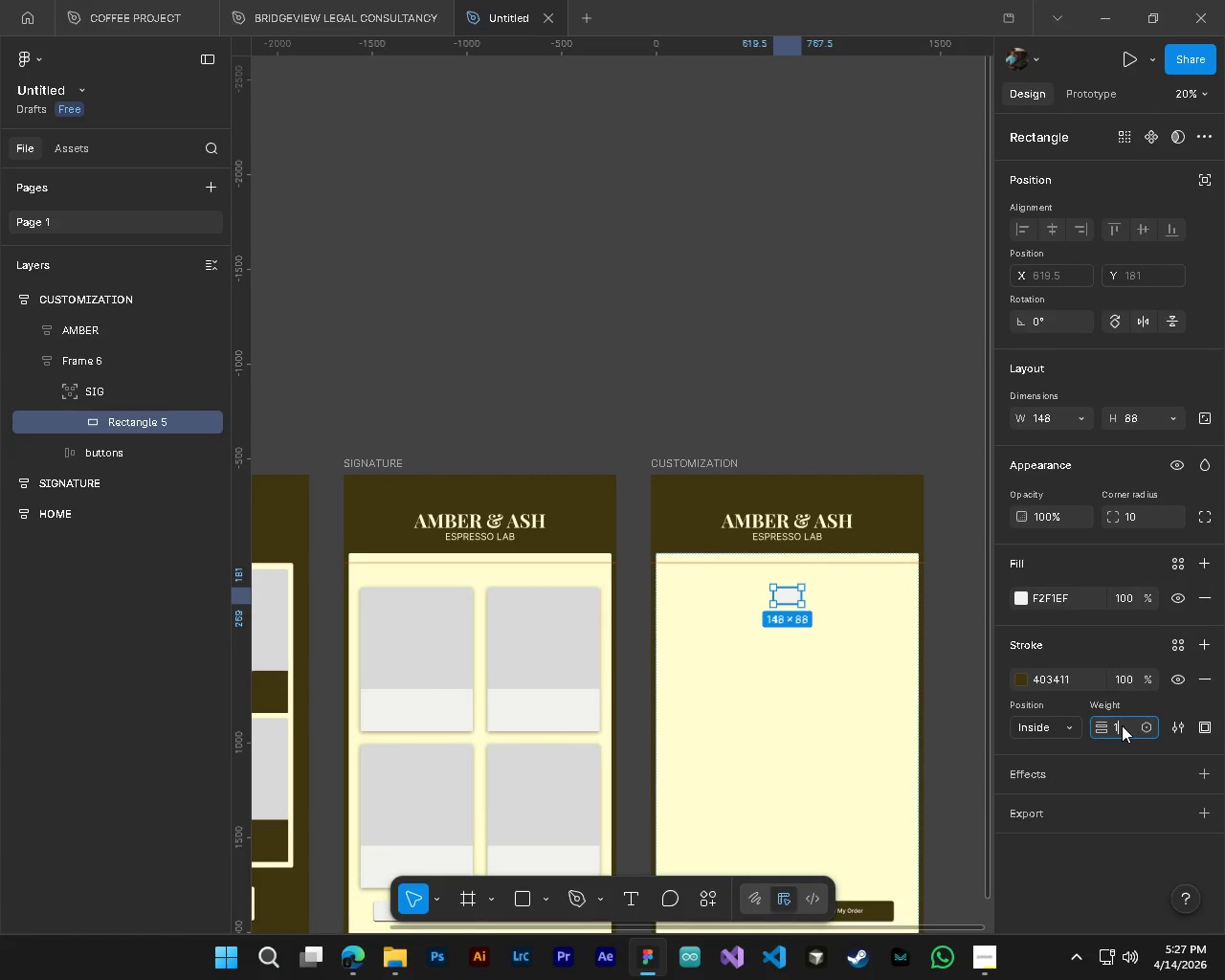 
key(NumpadDecimal)
 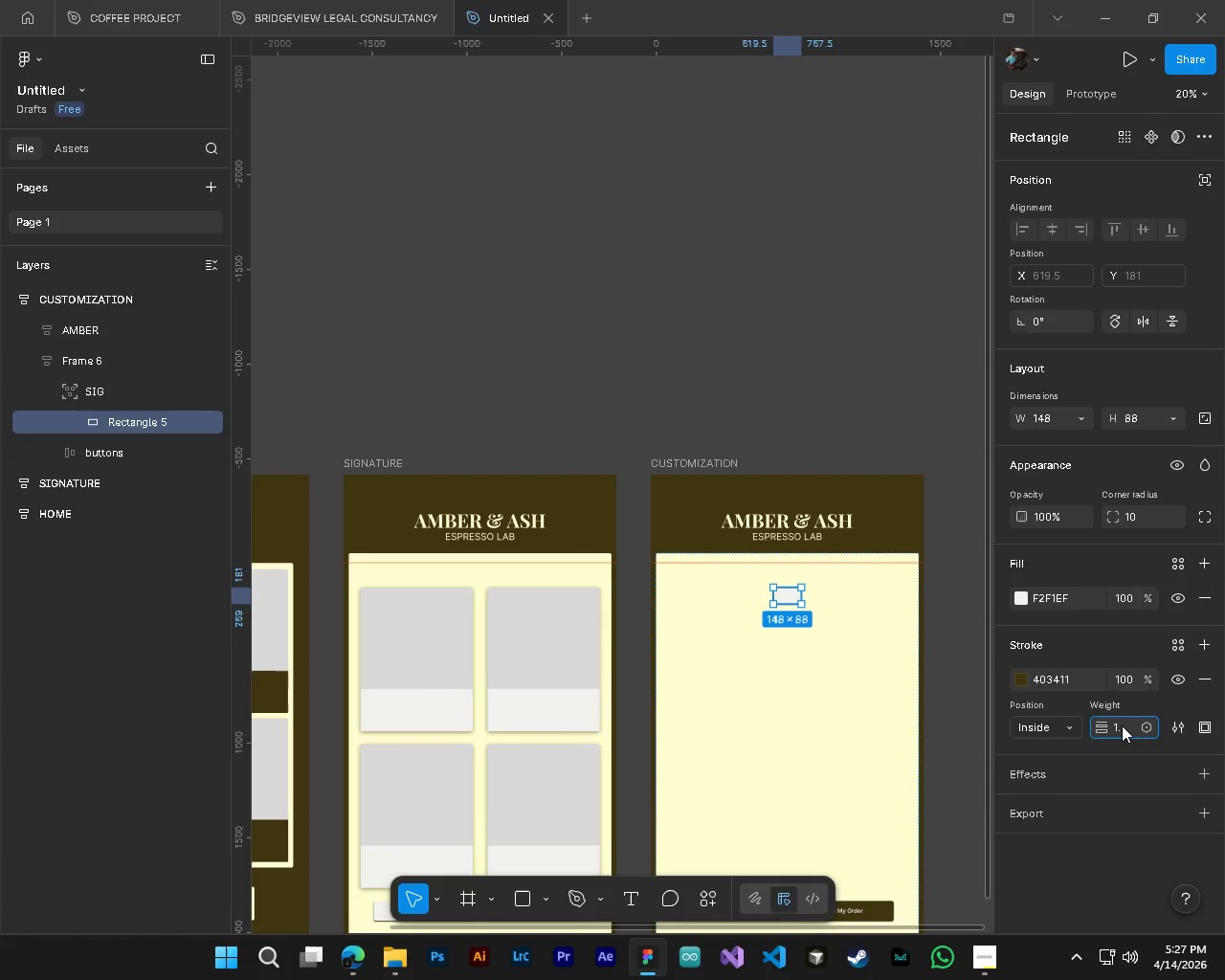 
key(Numpad5)
 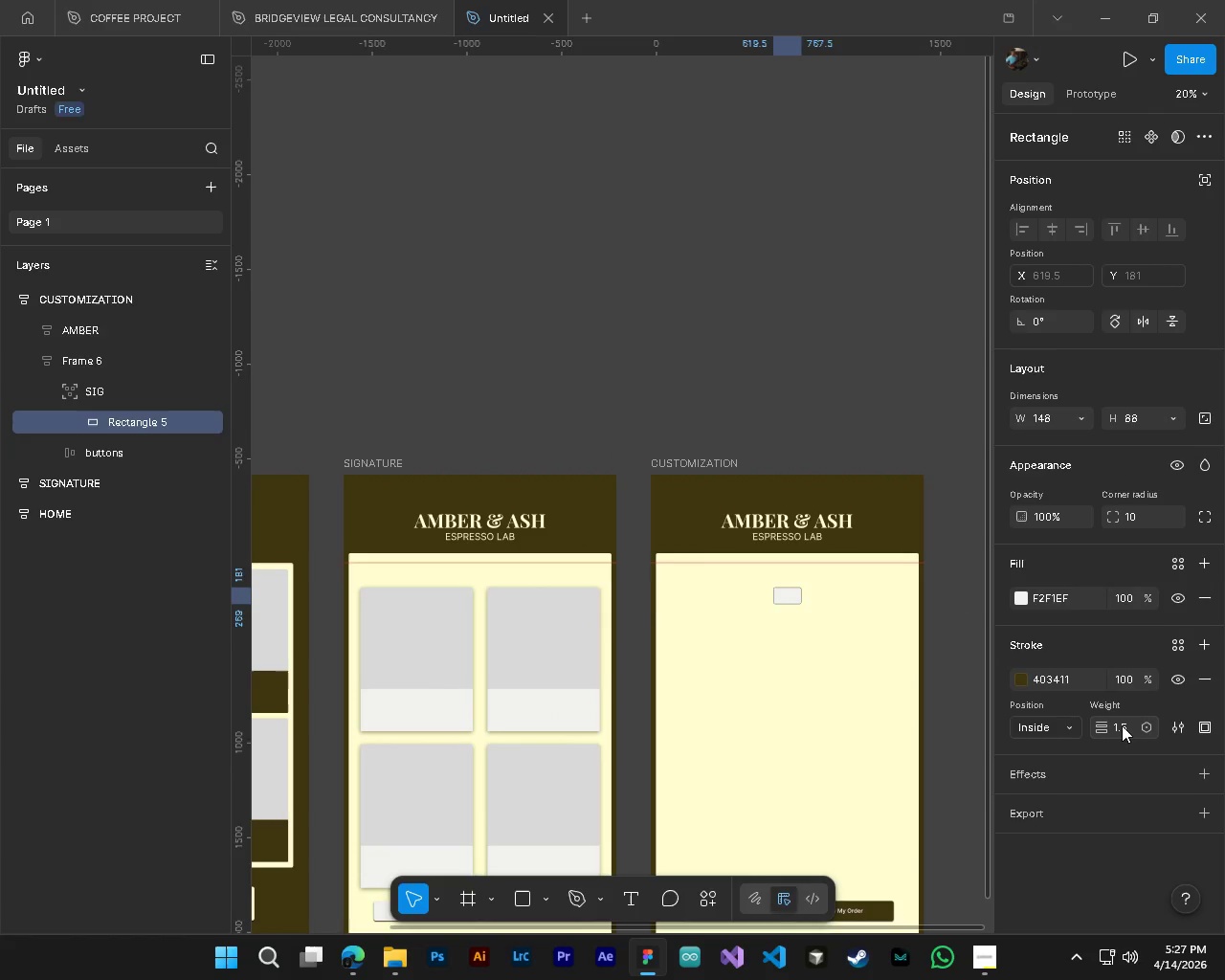 
key(NumpadEnter)
 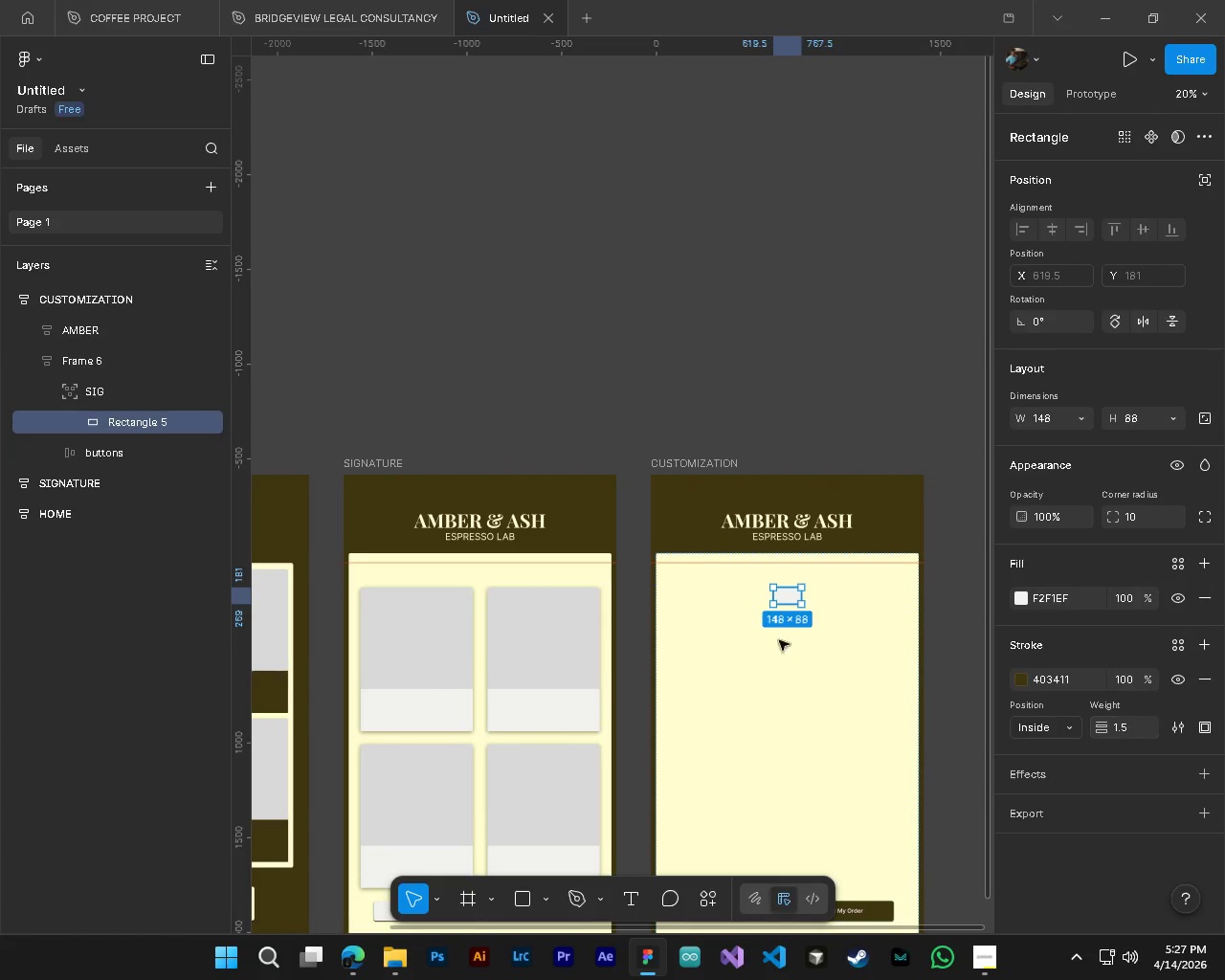 
hold_key(key=AltLeft, duration=0.41)
hold_key(key=ControlLeft, duration=0.44)
scroll: coordinate [721, 612], scroll_direction: up, amount: 4.0
 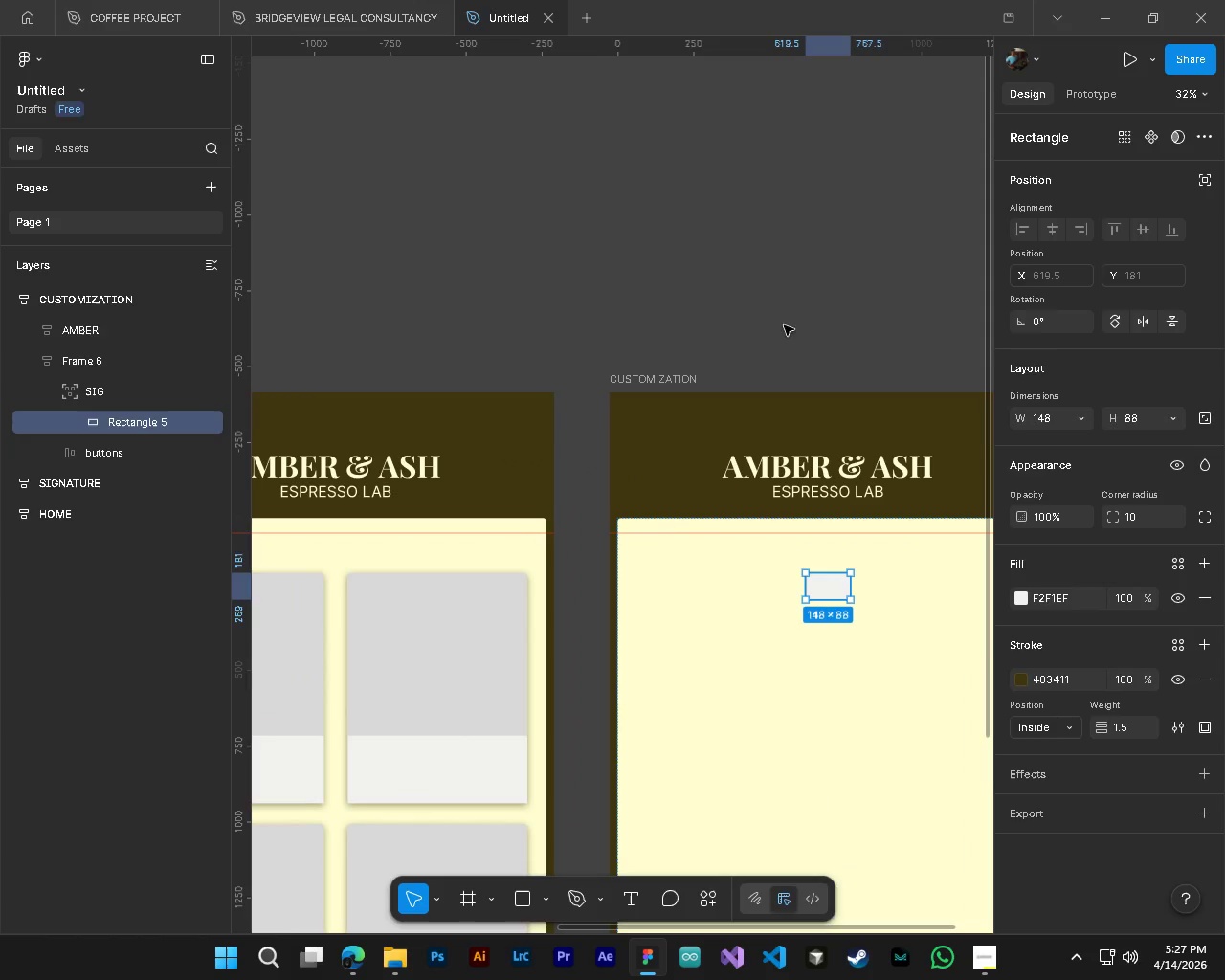 
left_click([791, 296])
 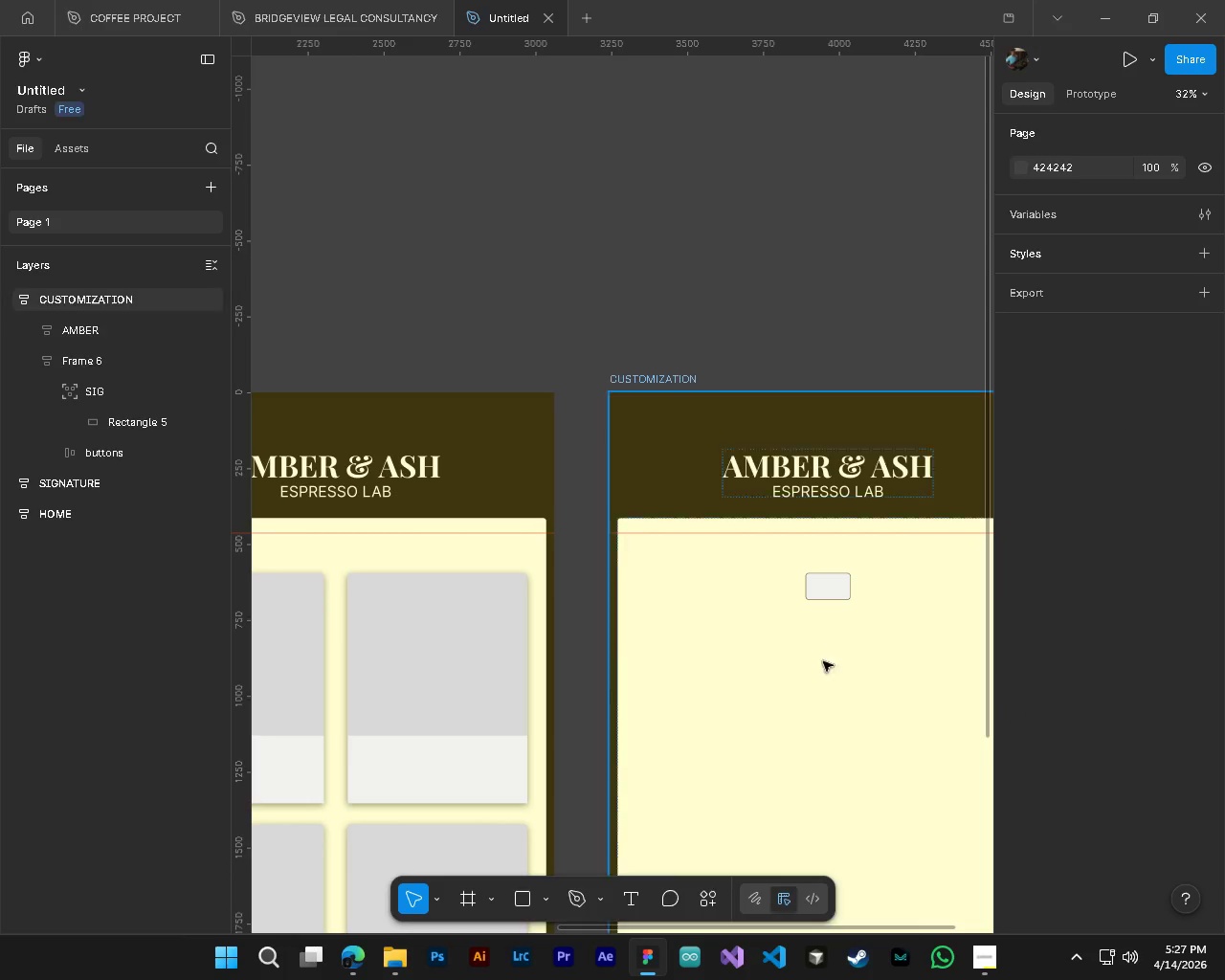 
hold_key(key=AltLeft, duration=0.59)
hold_key(key=ControlLeft, duration=0.61)
scroll: coordinate [823, 650], scroll_direction: up, amount: 5.0
 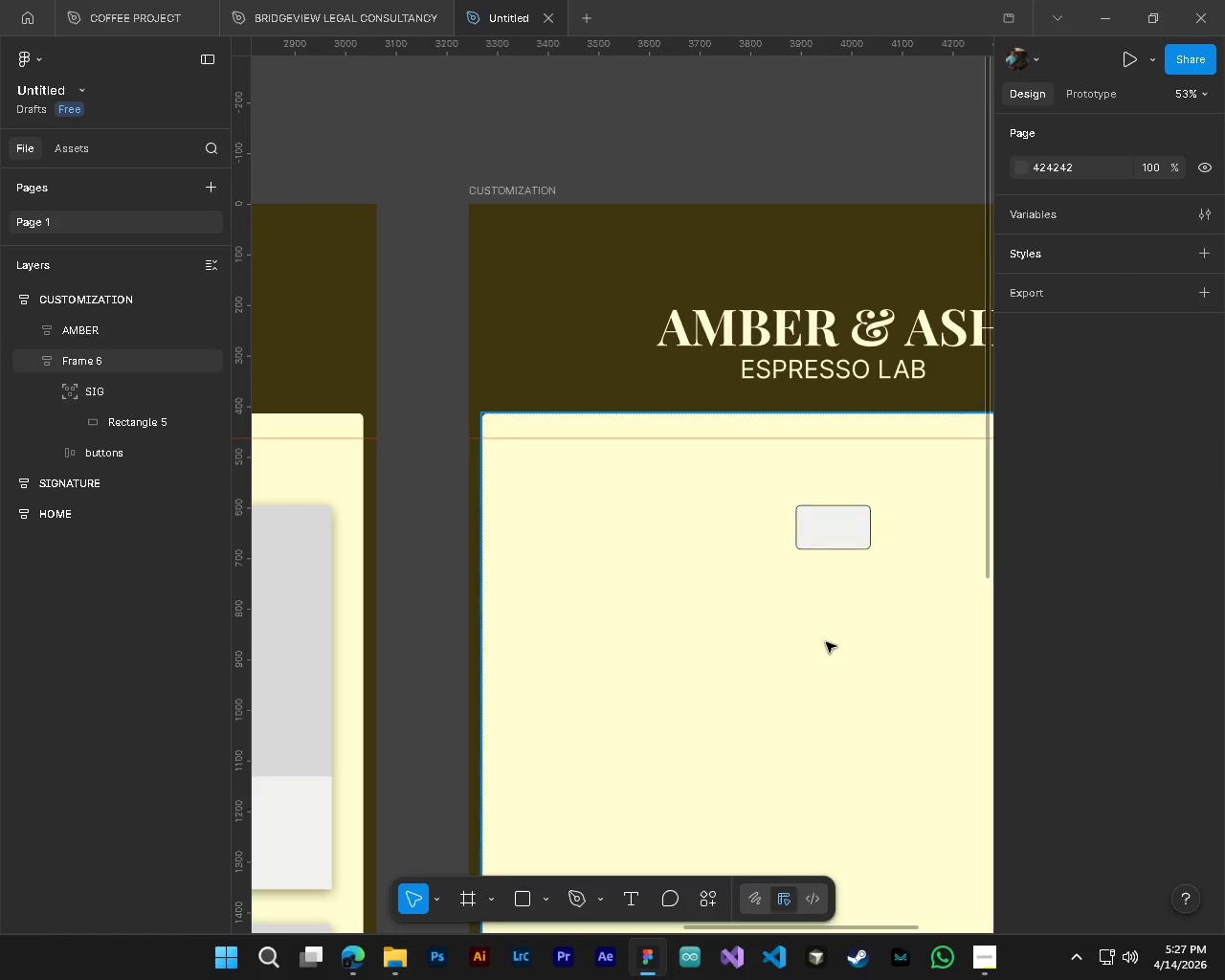 
hold_key(key=ShiftLeft, duration=1.53)
 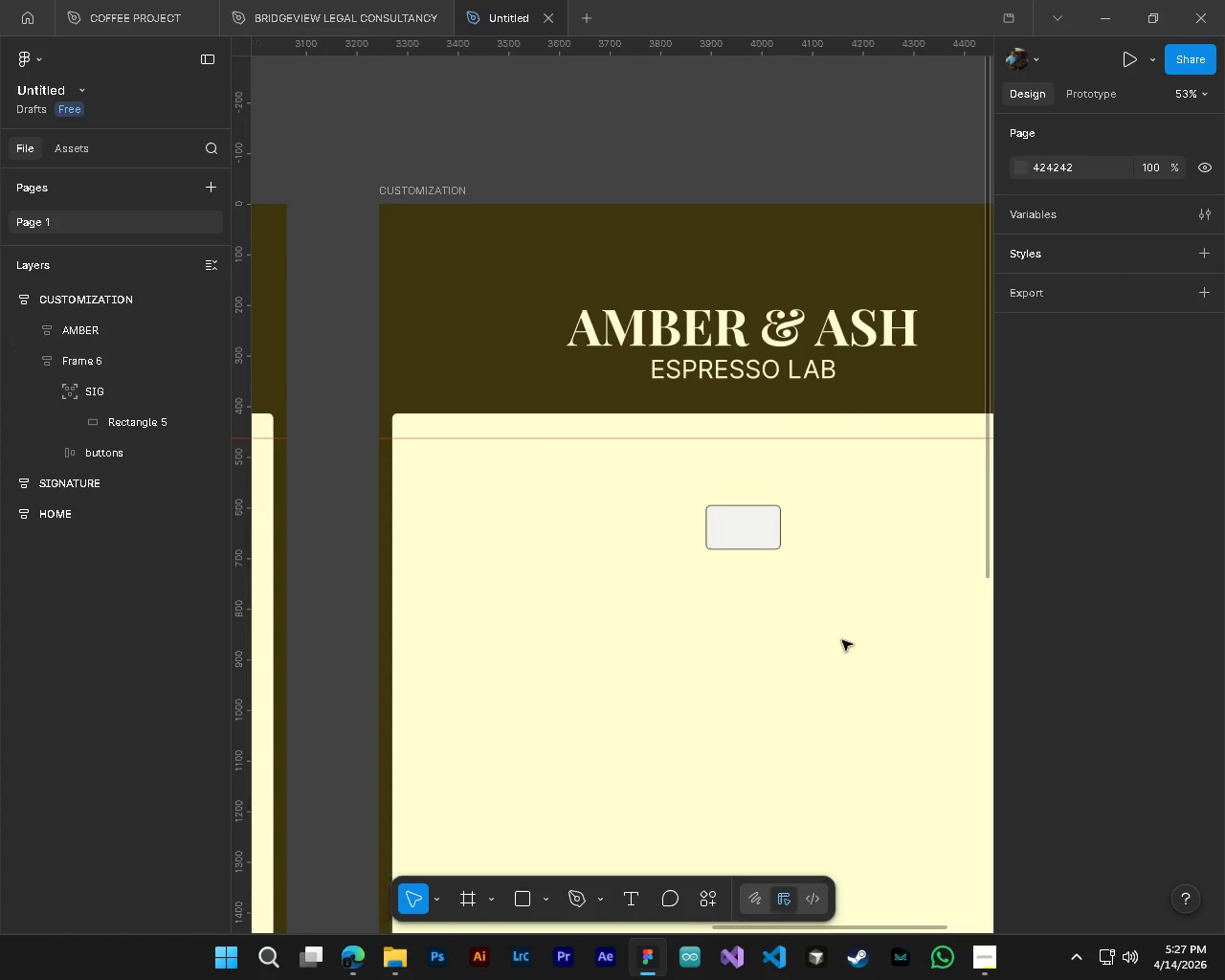 
hold_key(key=ShiftLeft, duration=0.81)
 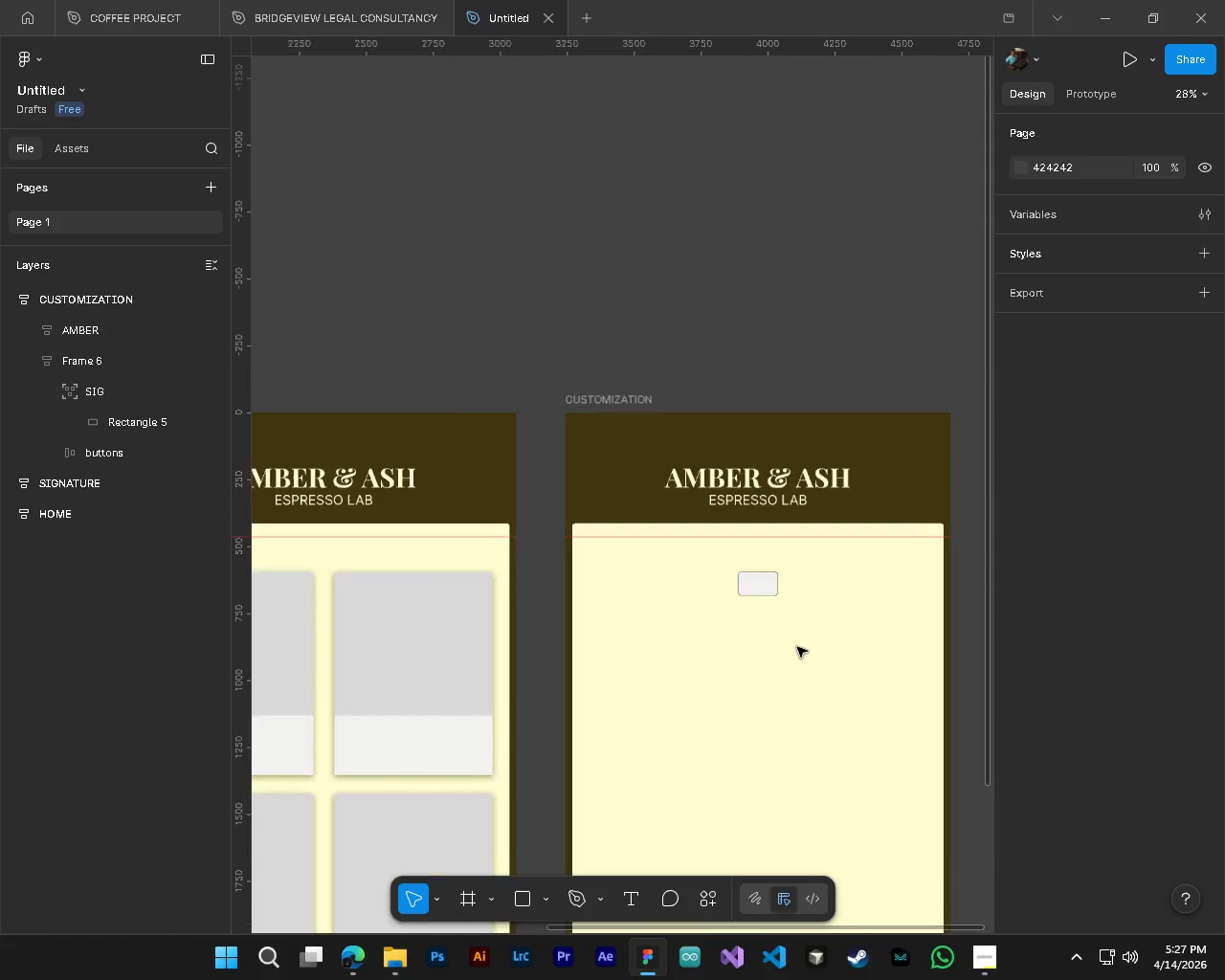 
scroll: coordinate [826, 642], scroll_direction: down, amount: 4.0
 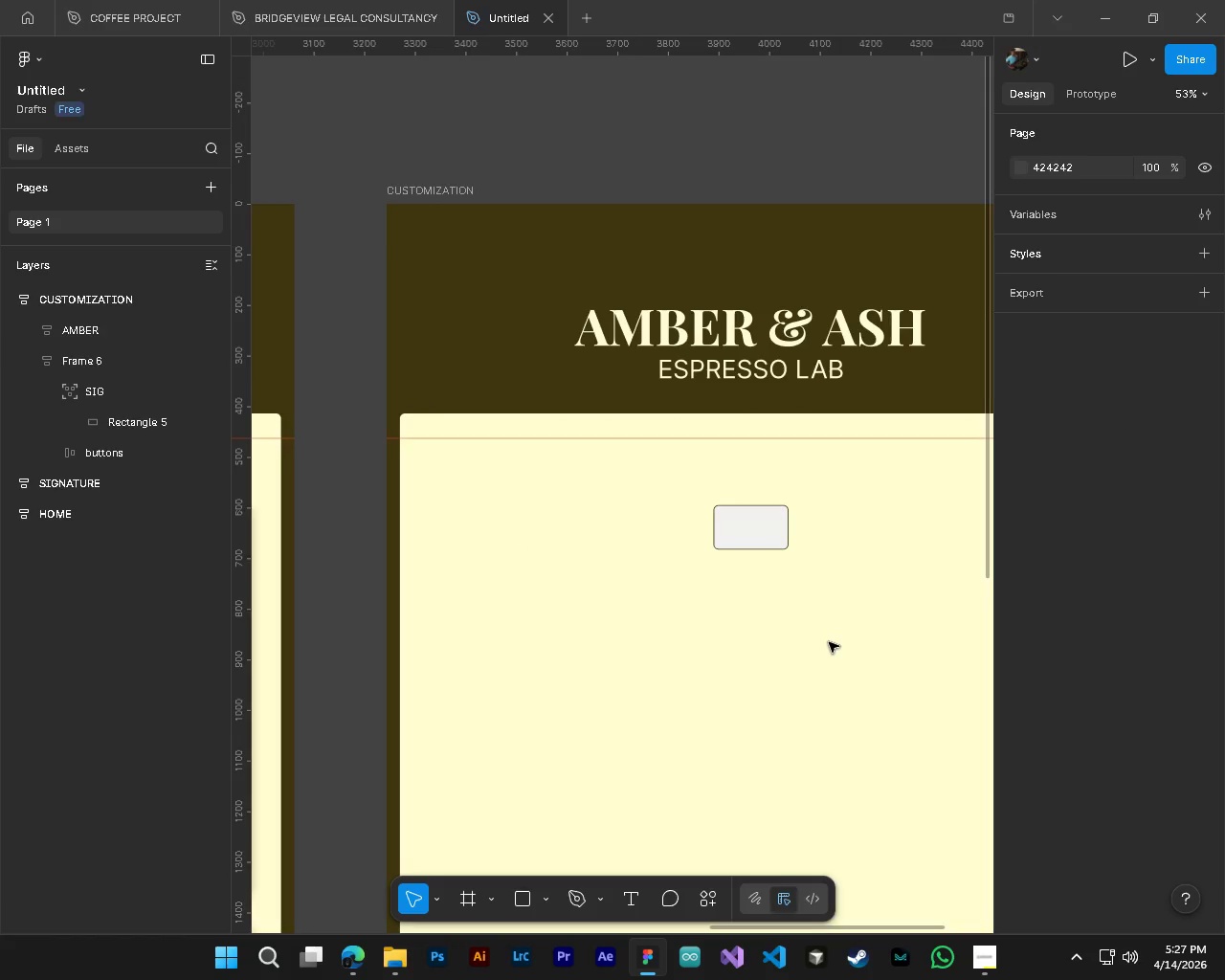 
hold_key(key=AltLeft, duration=0.39)
 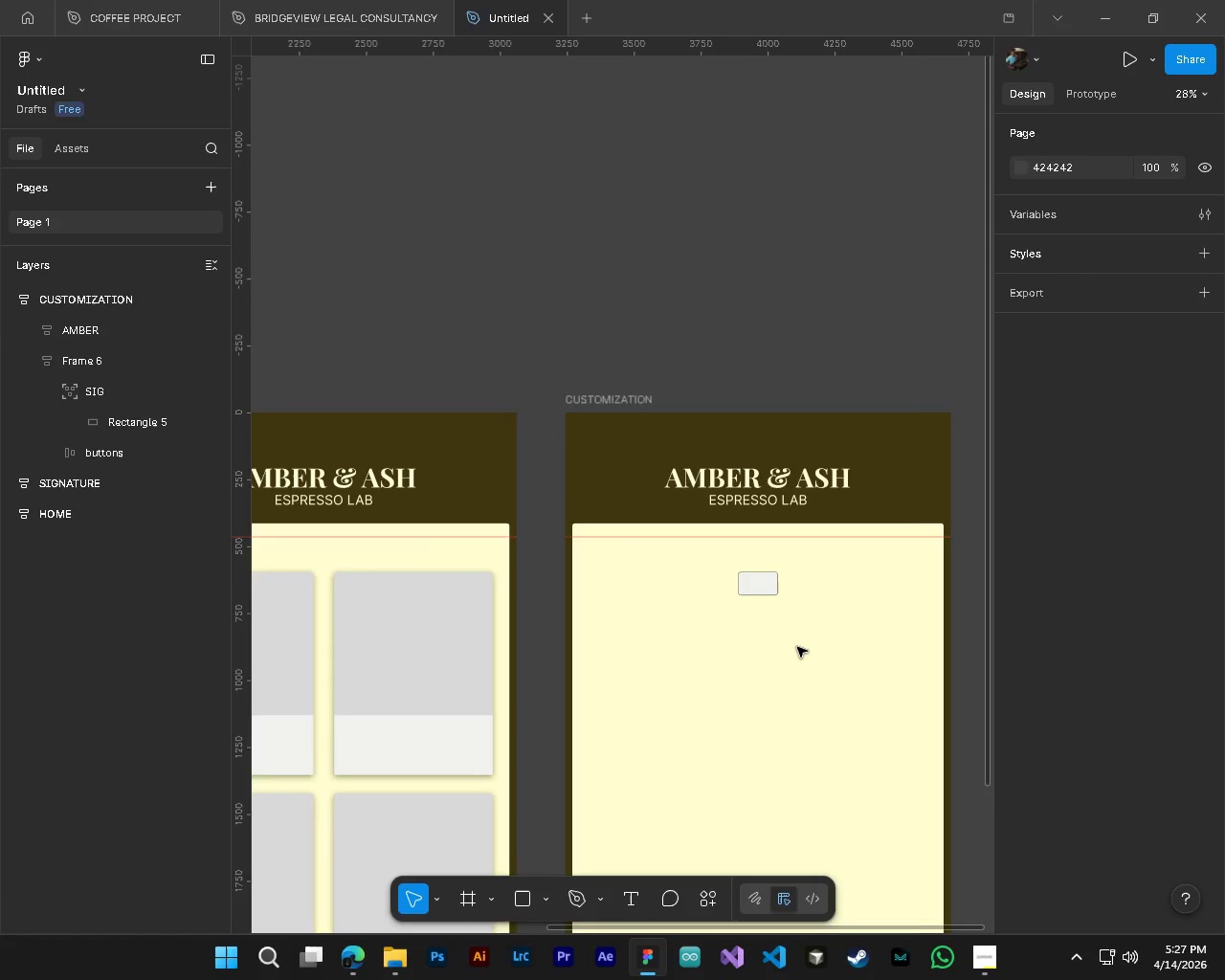 
hold_key(key=ControlLeft, duration=0.41)
 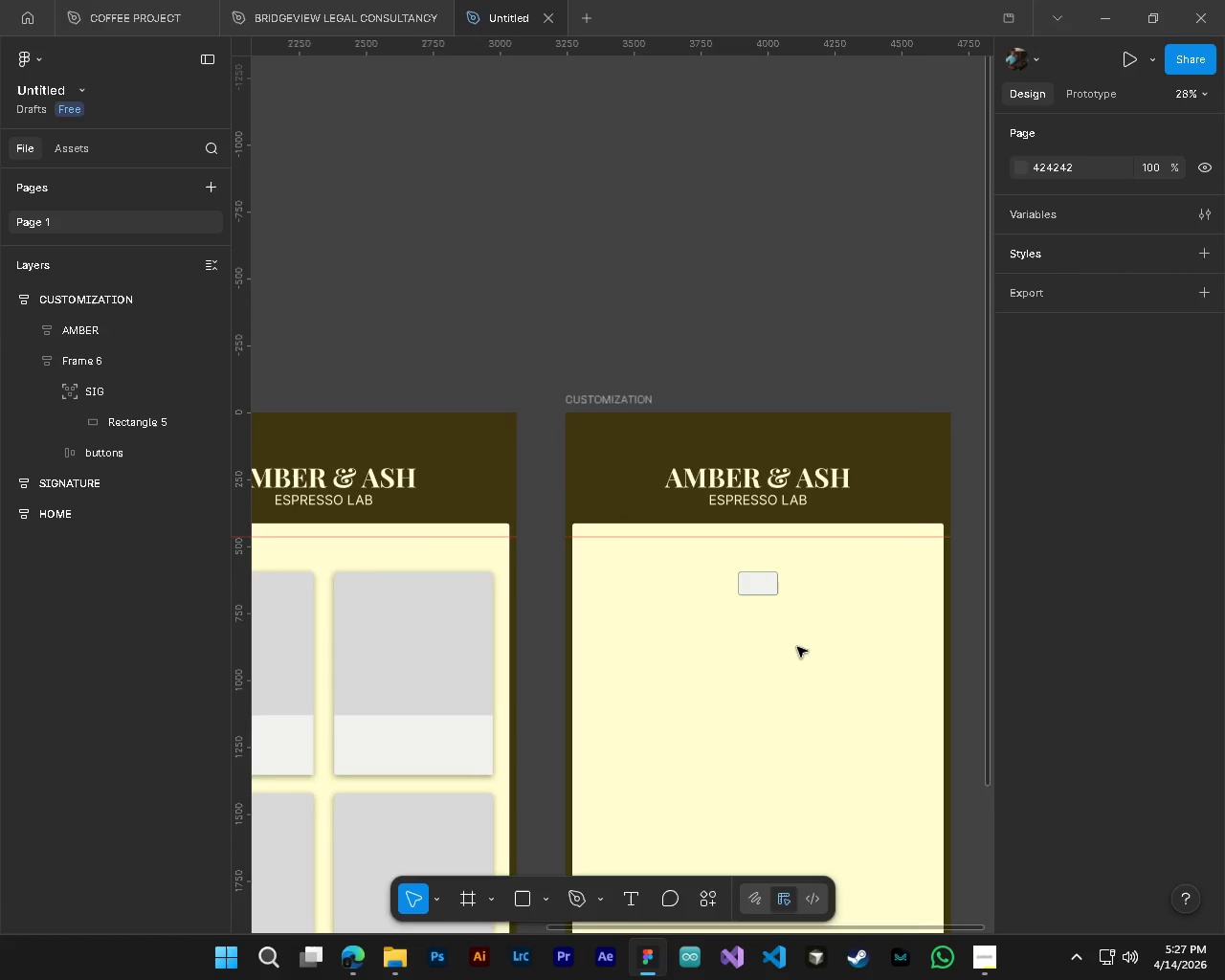 
scroll: coordinate [797, 647], scroll_direction: down, amount: 7.0
 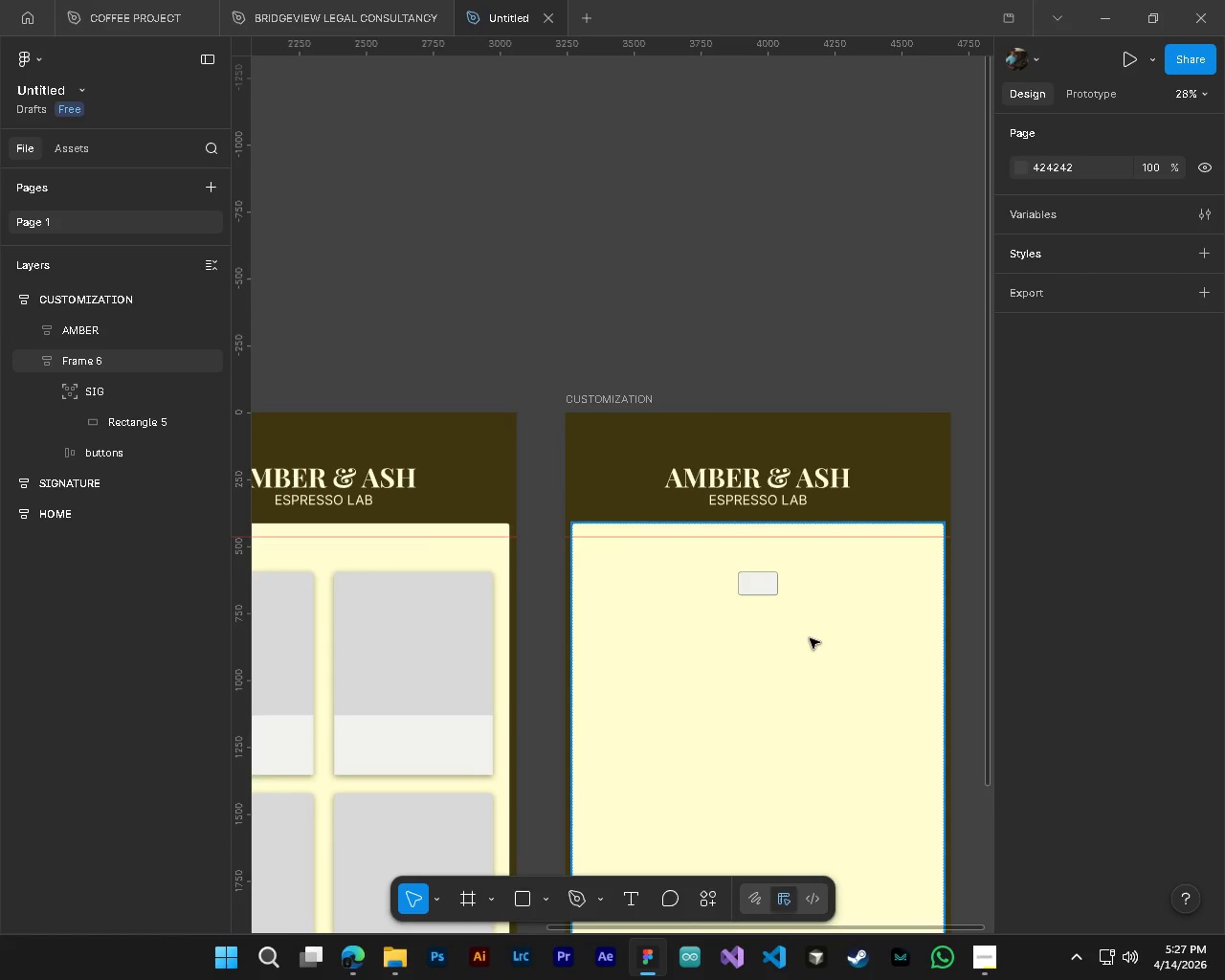 
hold_key(key=ControlLeft, duration=0.88)
 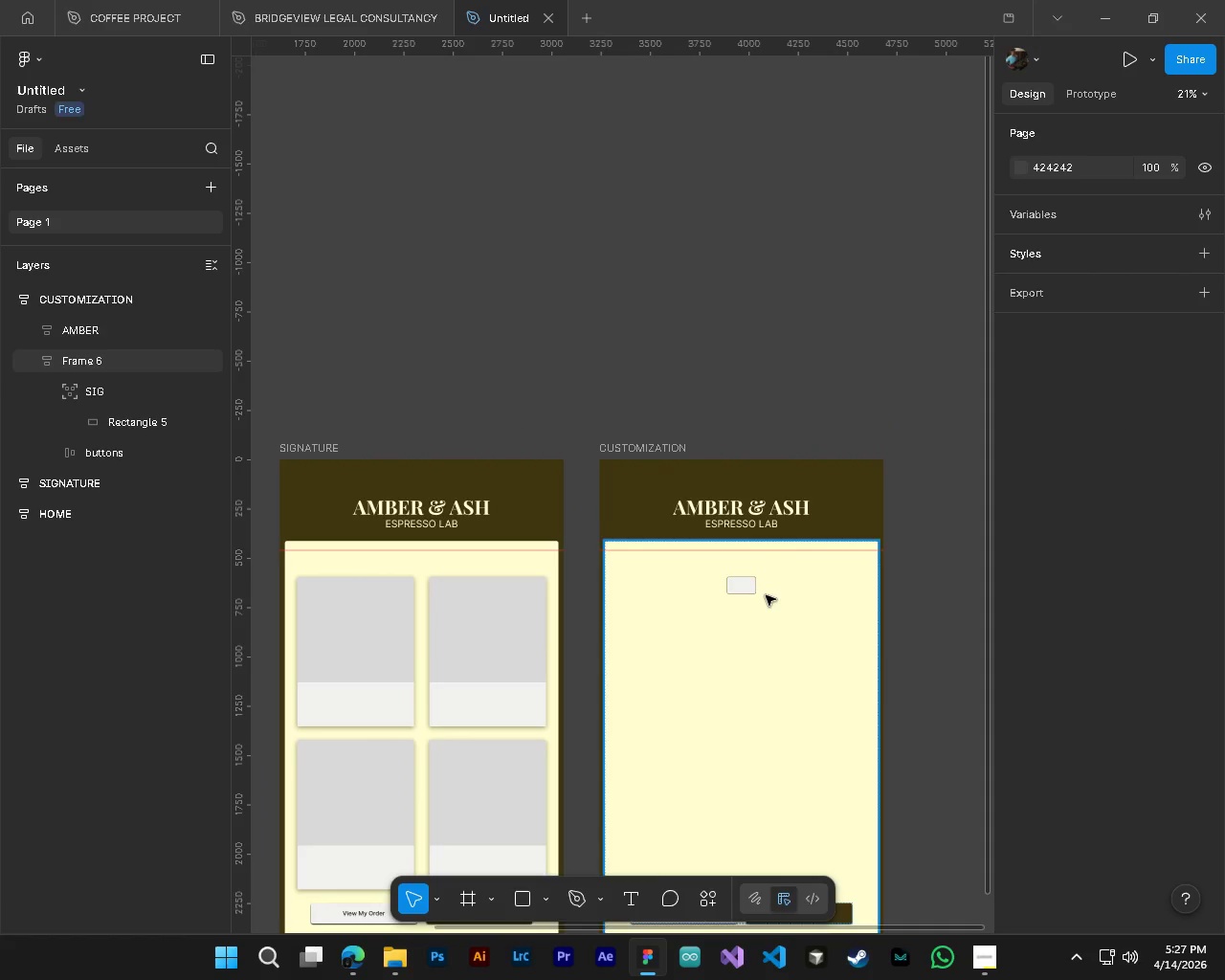 
key(Shift+ShiftLeft)
 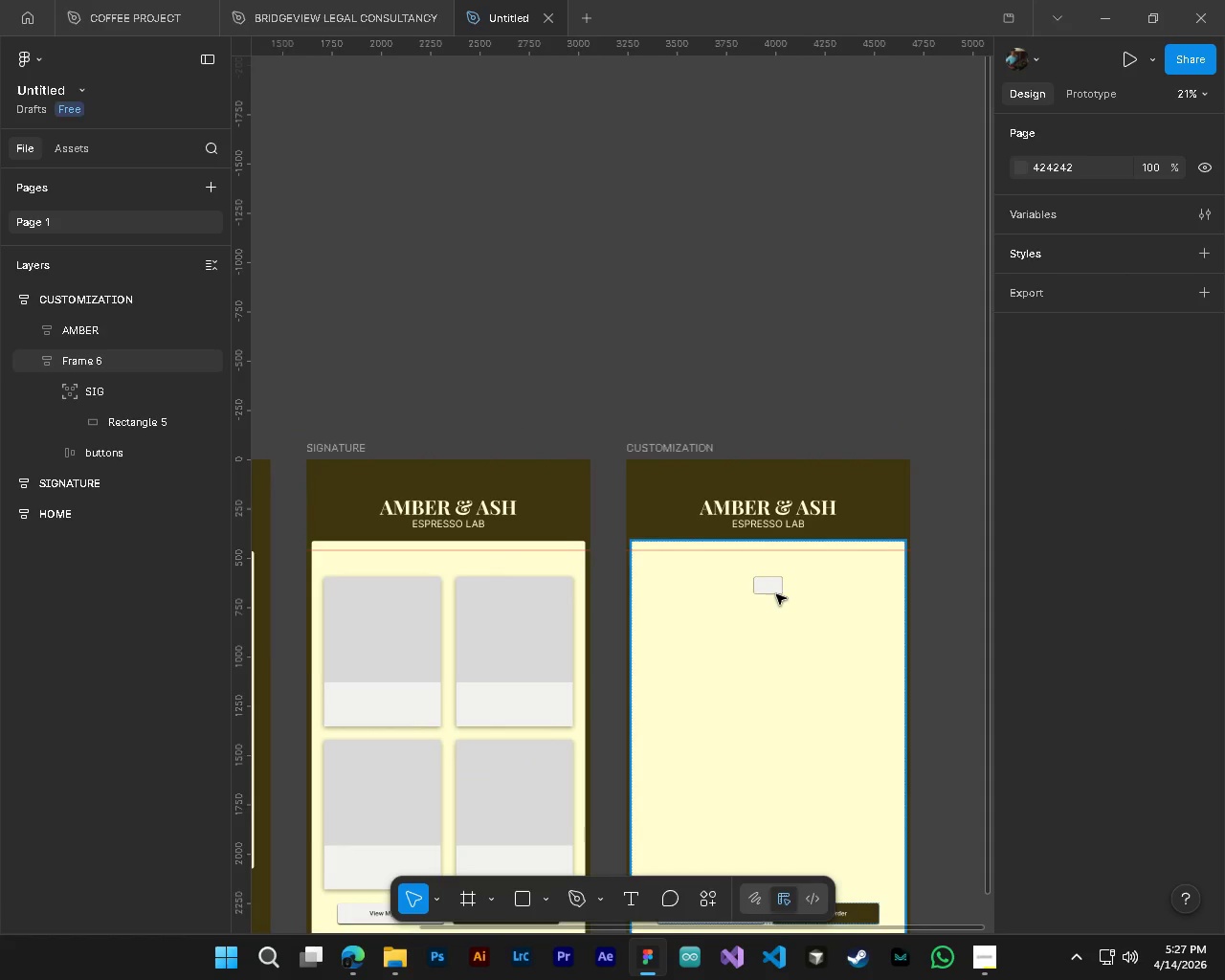 
scroll: coordinate [794, 591], scroll_direction: down, amount: 3.0
 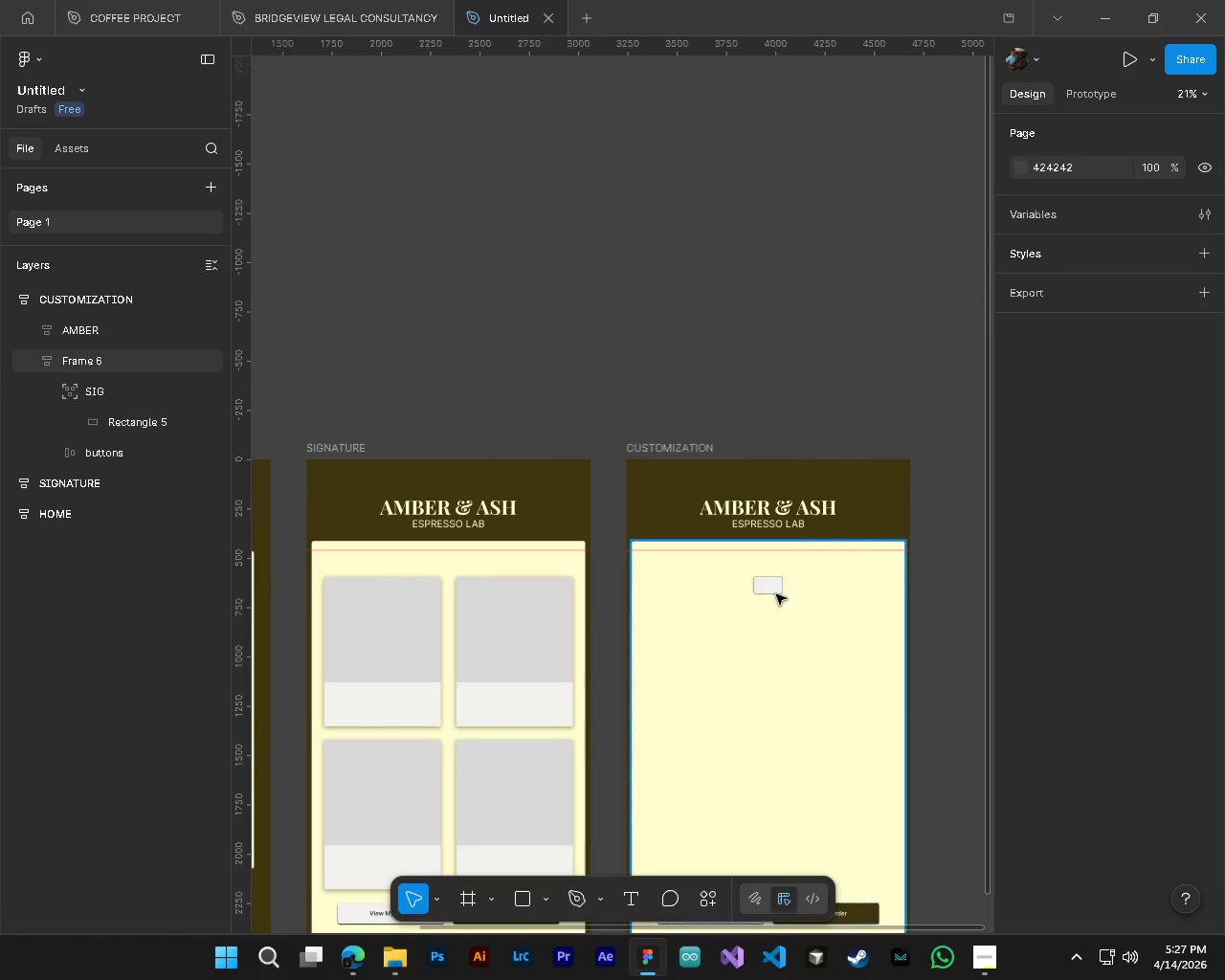 
hold_key(key=ControlLeft, duration=0.53)
 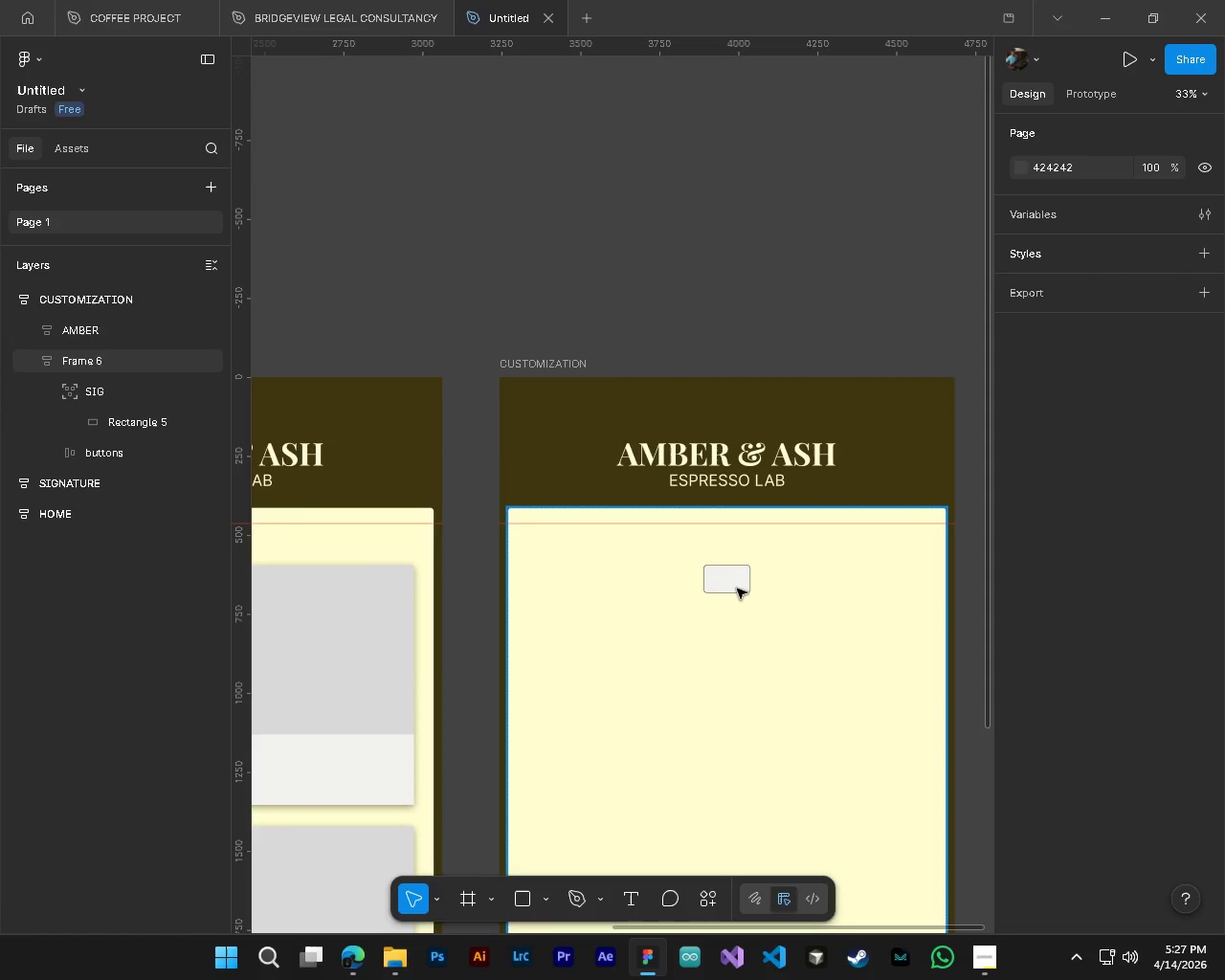 
hold_key(key=AltLeft, duration=0.47)
 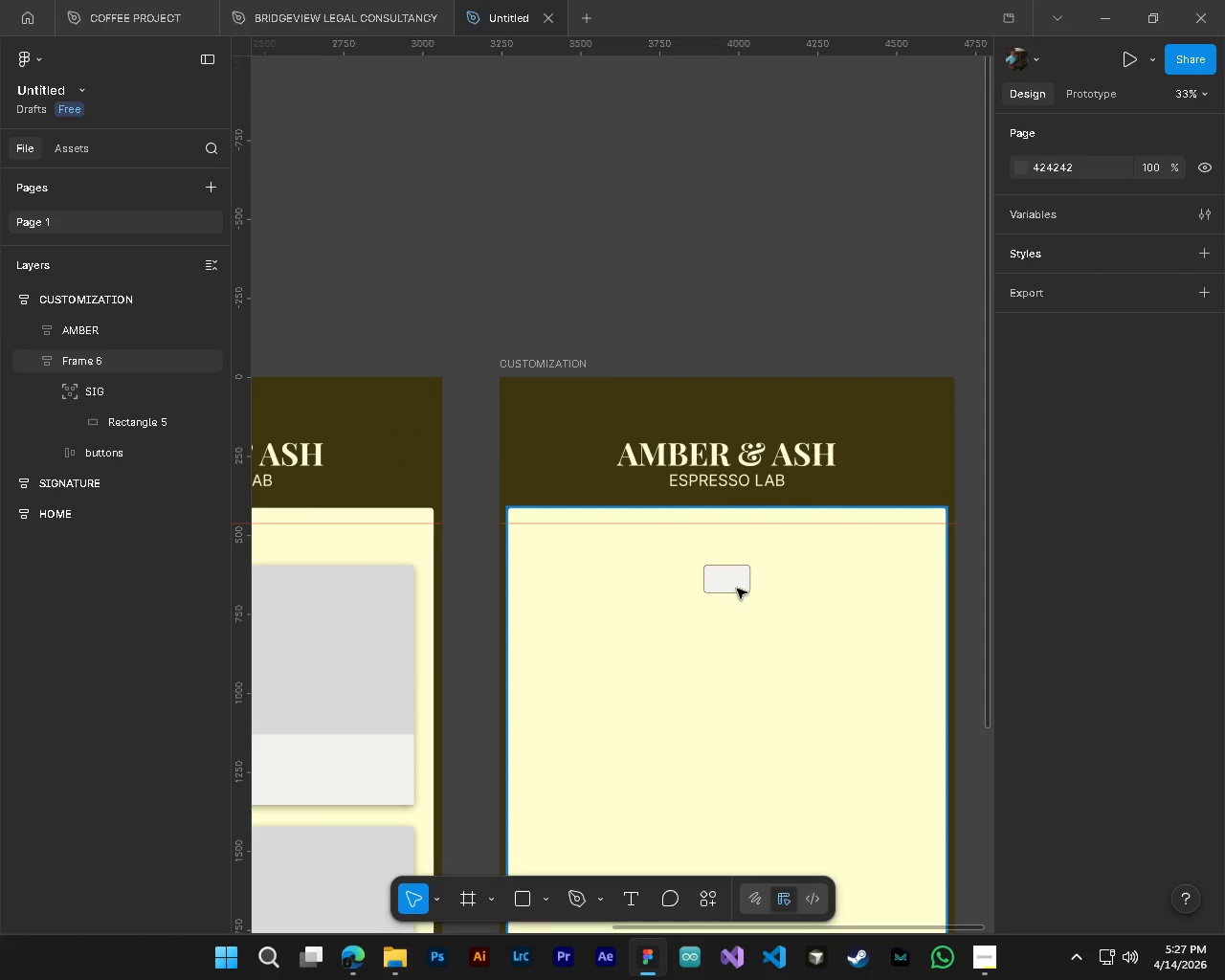 
scroll: coordinate [776, 594], scroll_direction: down, amount: 2.0
 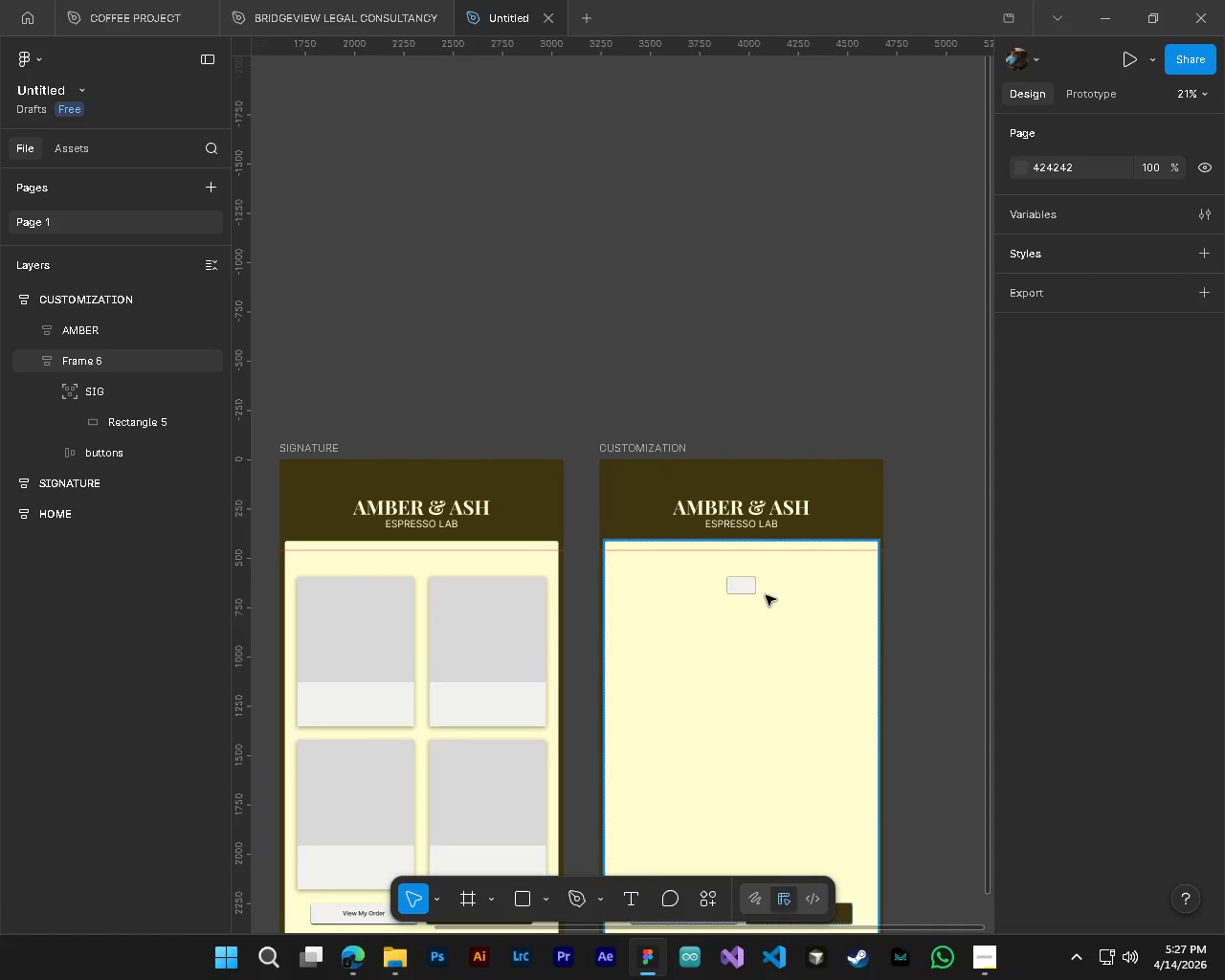 
scroll: coordinate [765, 596], scroll_direction: up, amount: 4.0
 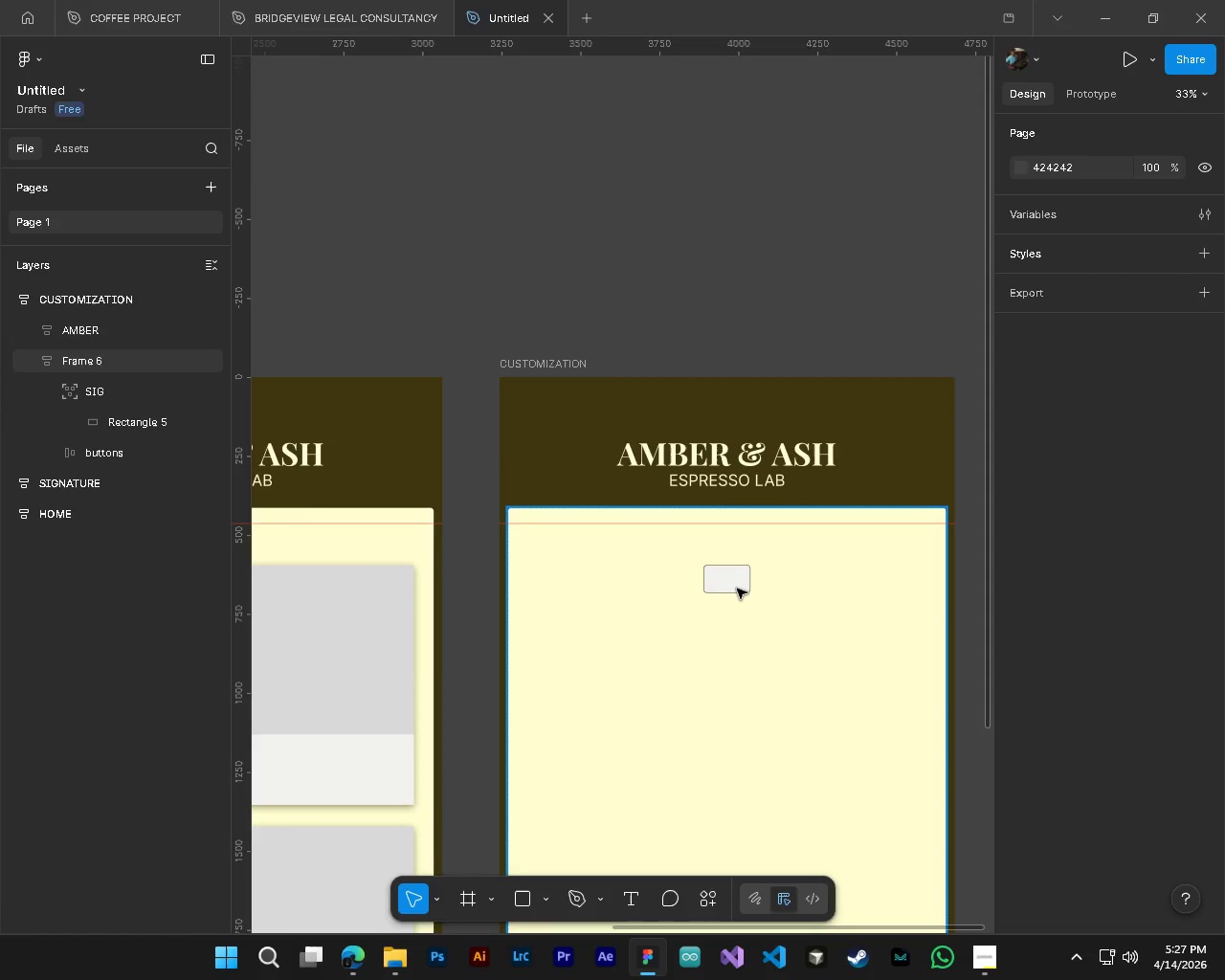 
hold_key(key=ControlLeft, duration=0.66)
left_click([734, 593])
 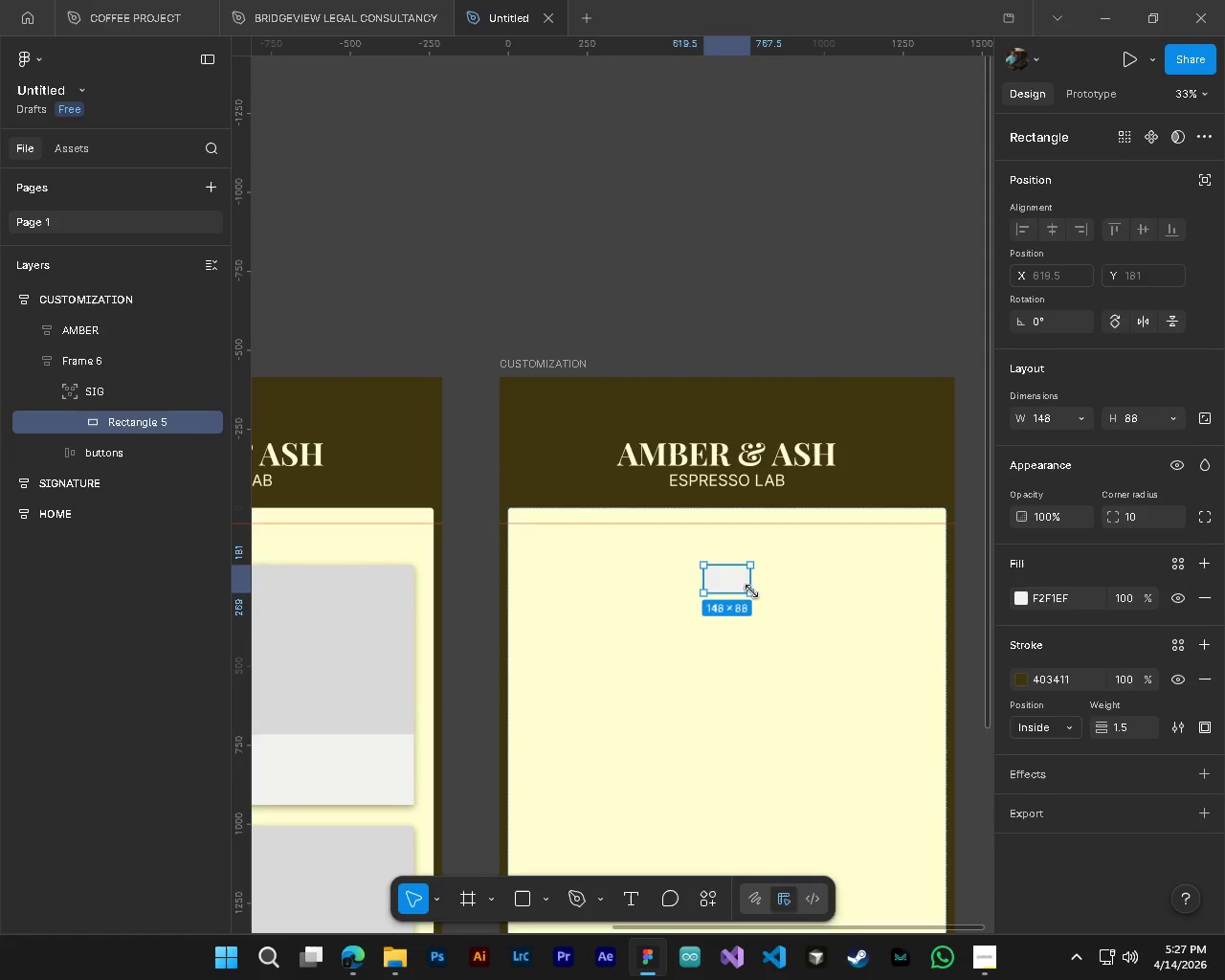 
hold_key(key=AltLeft, duration=1.38)
left_click_drag(start_coordinate=[729, 585], to_coordinate=[793, 586])
 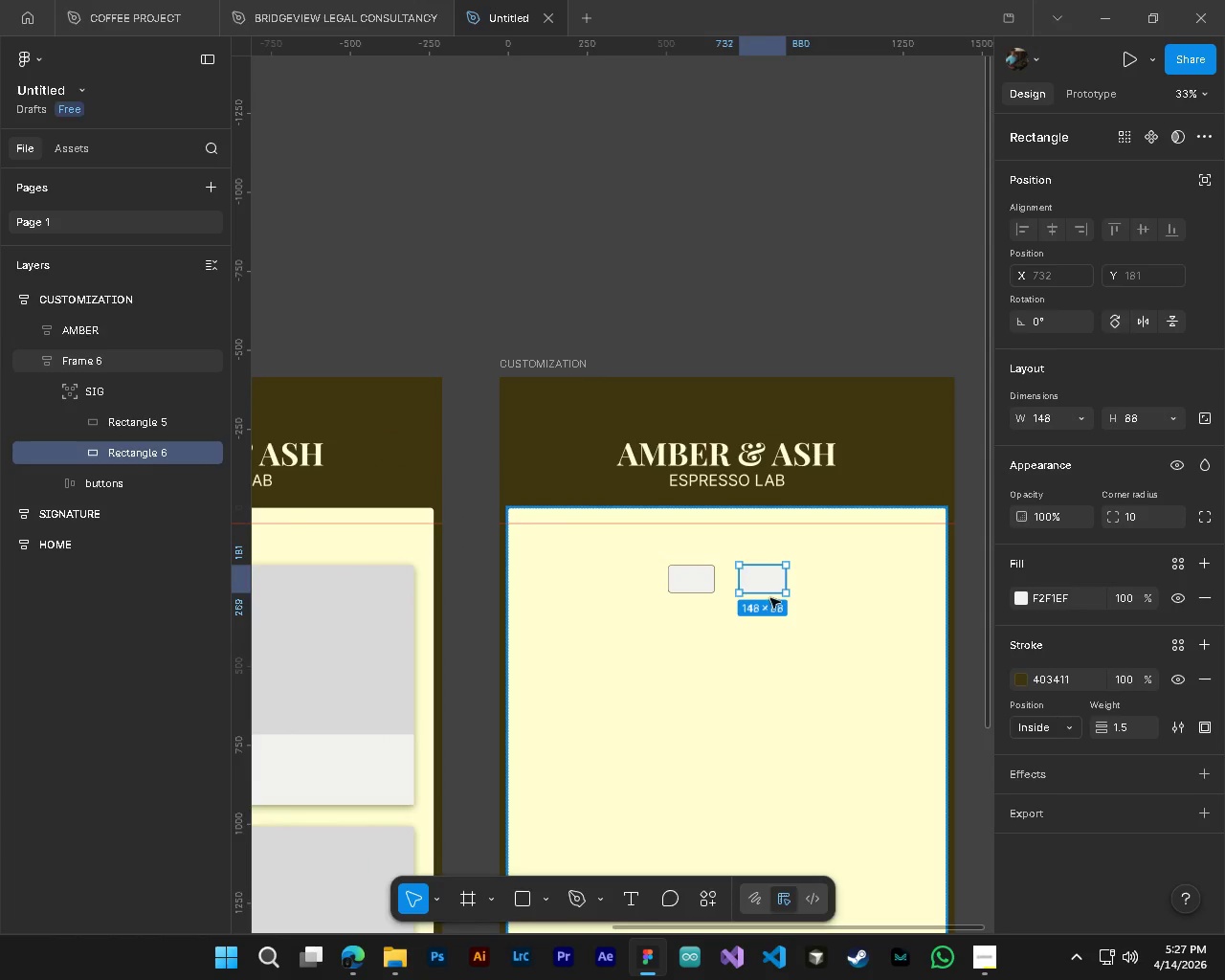 
hold_key(key=AltLeft, duration=1.5)
left_click_drag(start_coordinate=[756, 590], to_coordinate=[849, 585])
 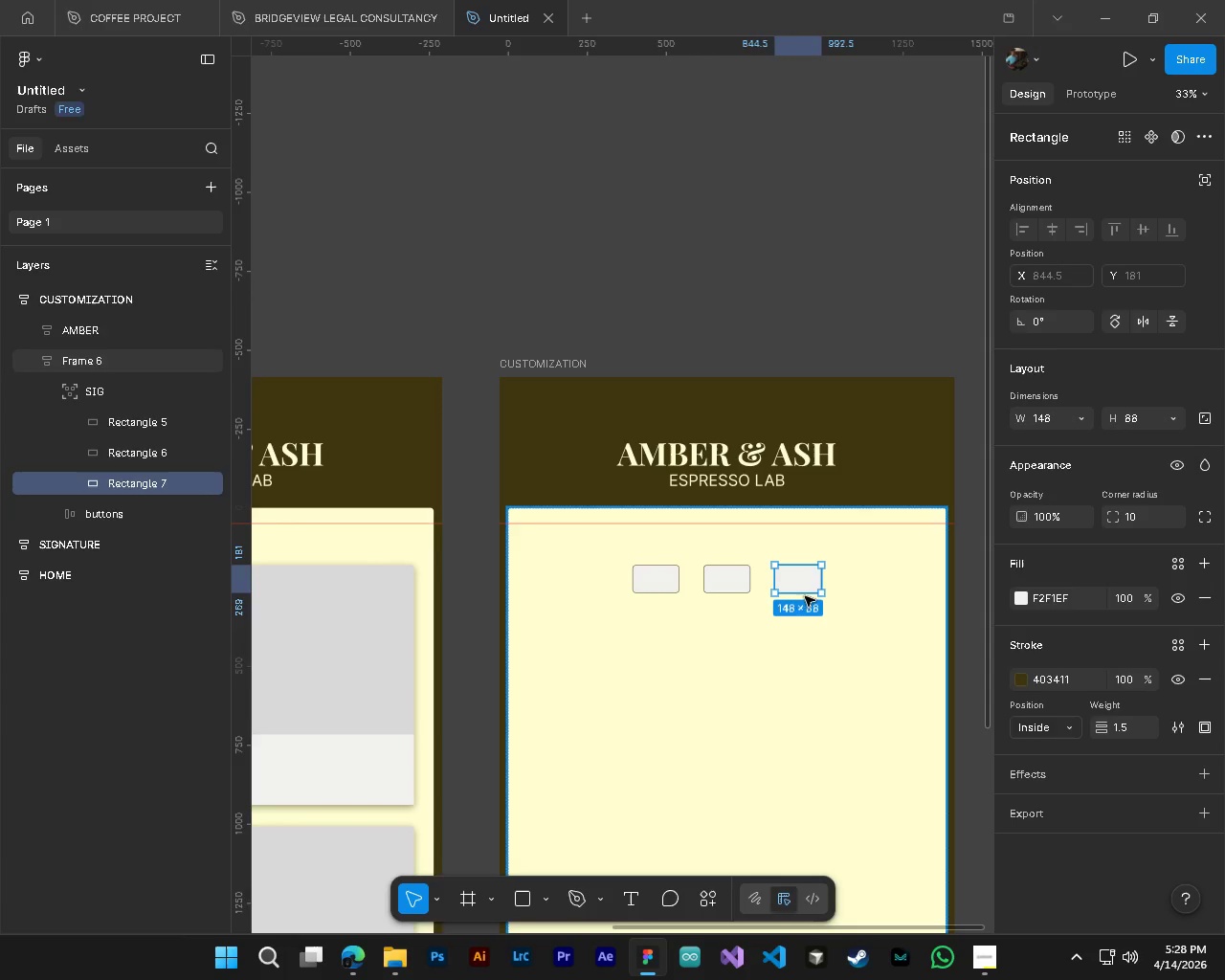 
hold_key(key=AltLeft, duration=1.5)
left_click_drag(start_coordinate=[789, 589], to_coordinate=[847, 589])
 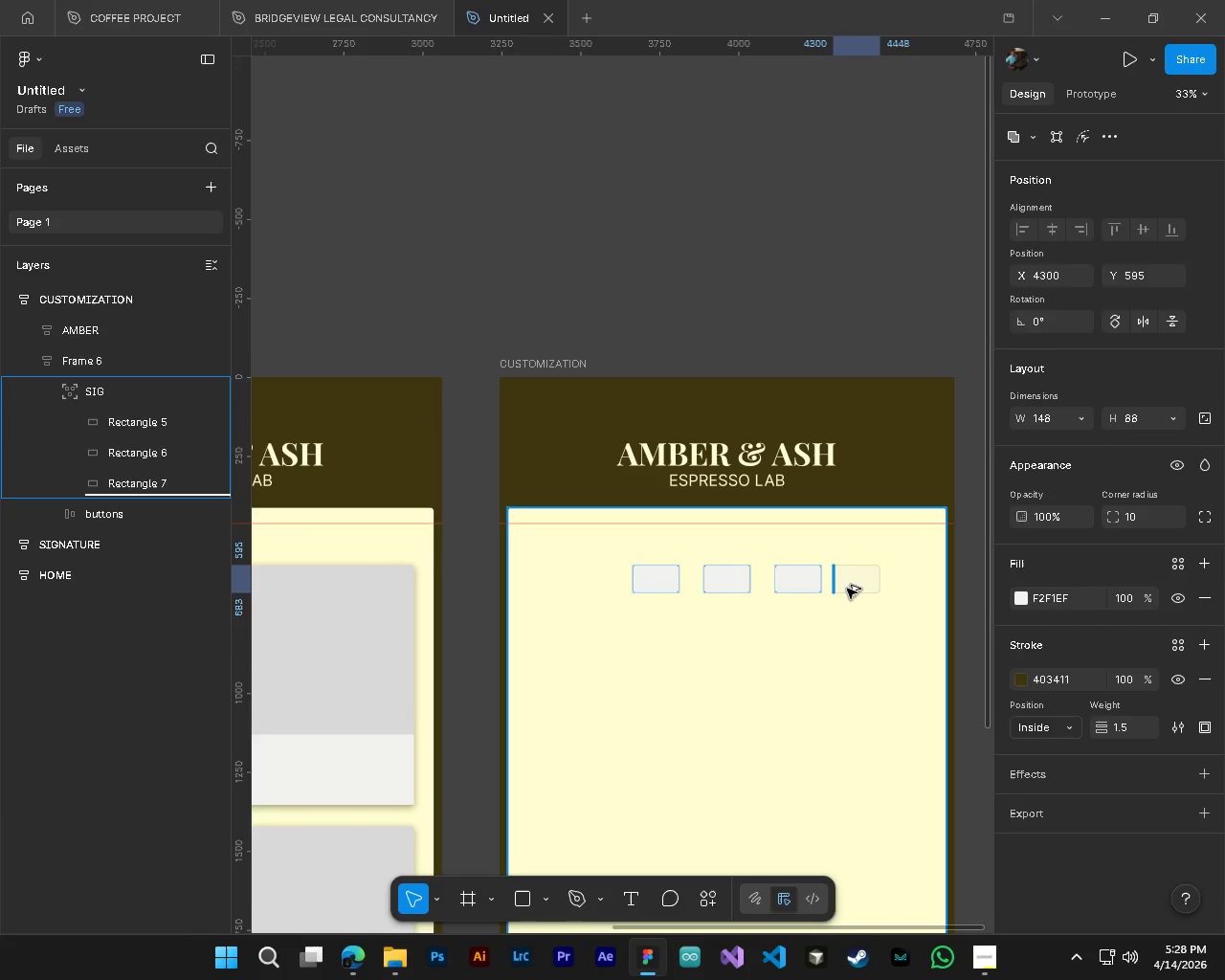 
key(Alt+AltLeft)
 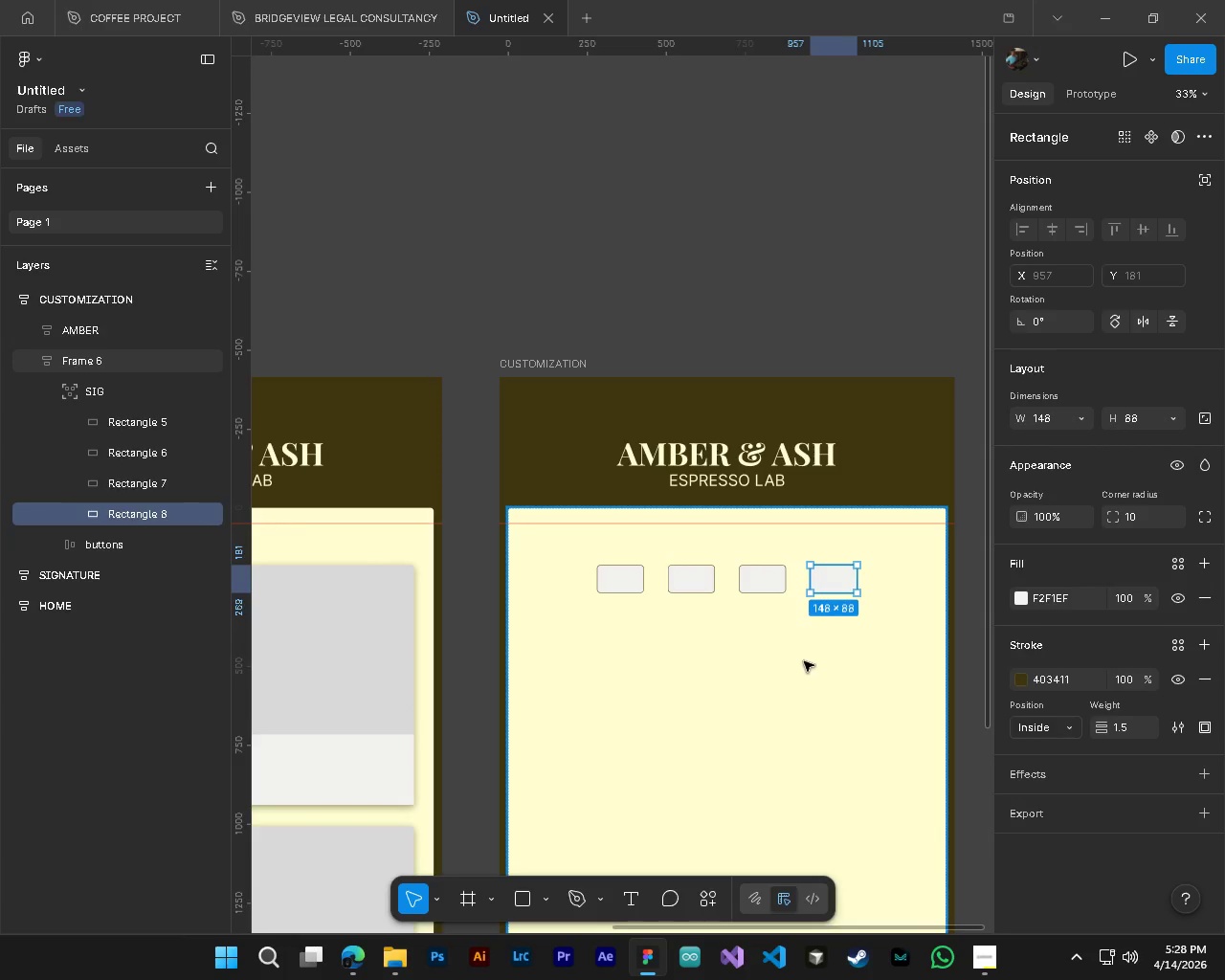 
left_click([93, 390])
 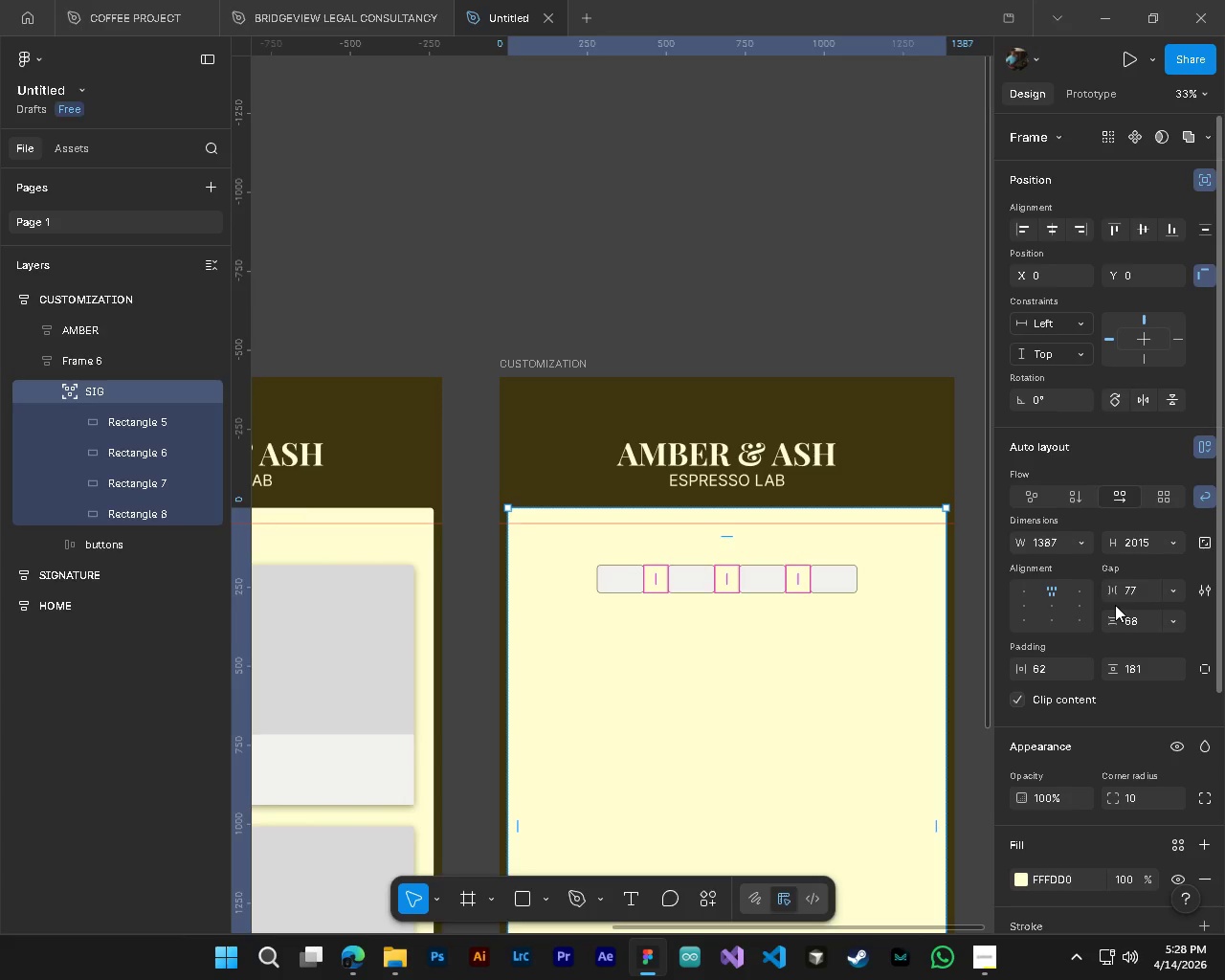 
left_click([1048, 604])
 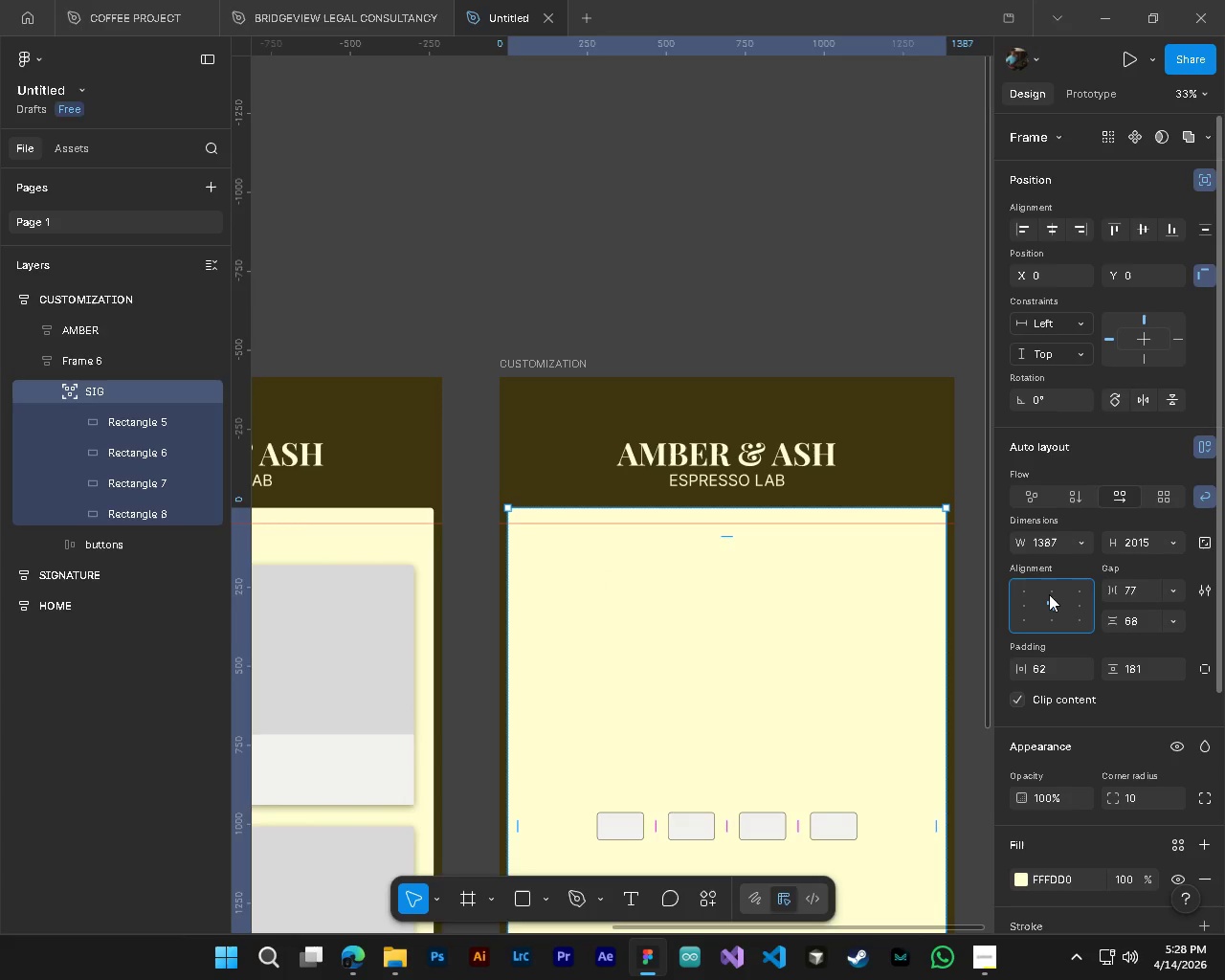 
left_click([1048, 590])
 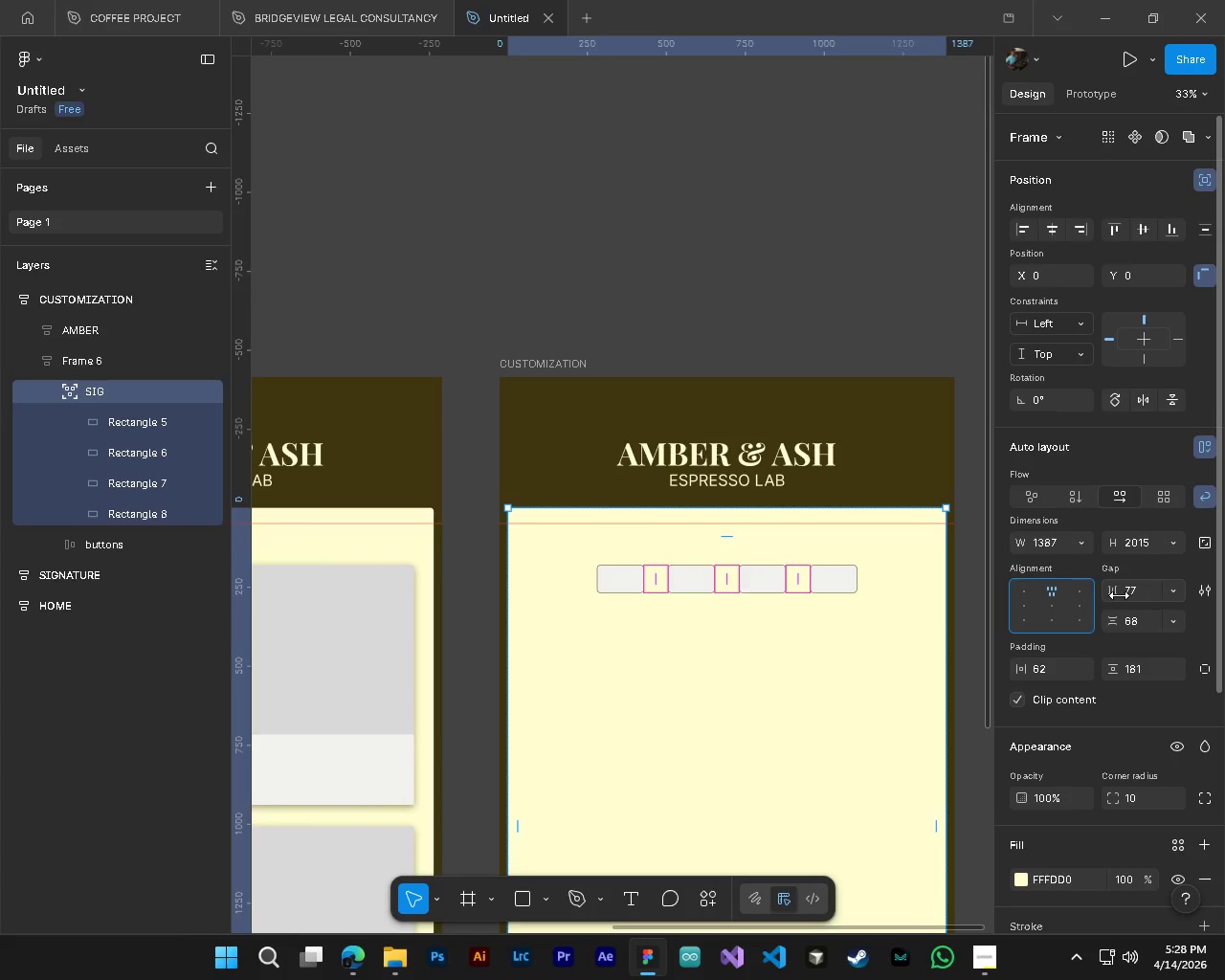 
left_click_drag(start_coordinate=[1119, 595], to_coordinate=[508, 486])
 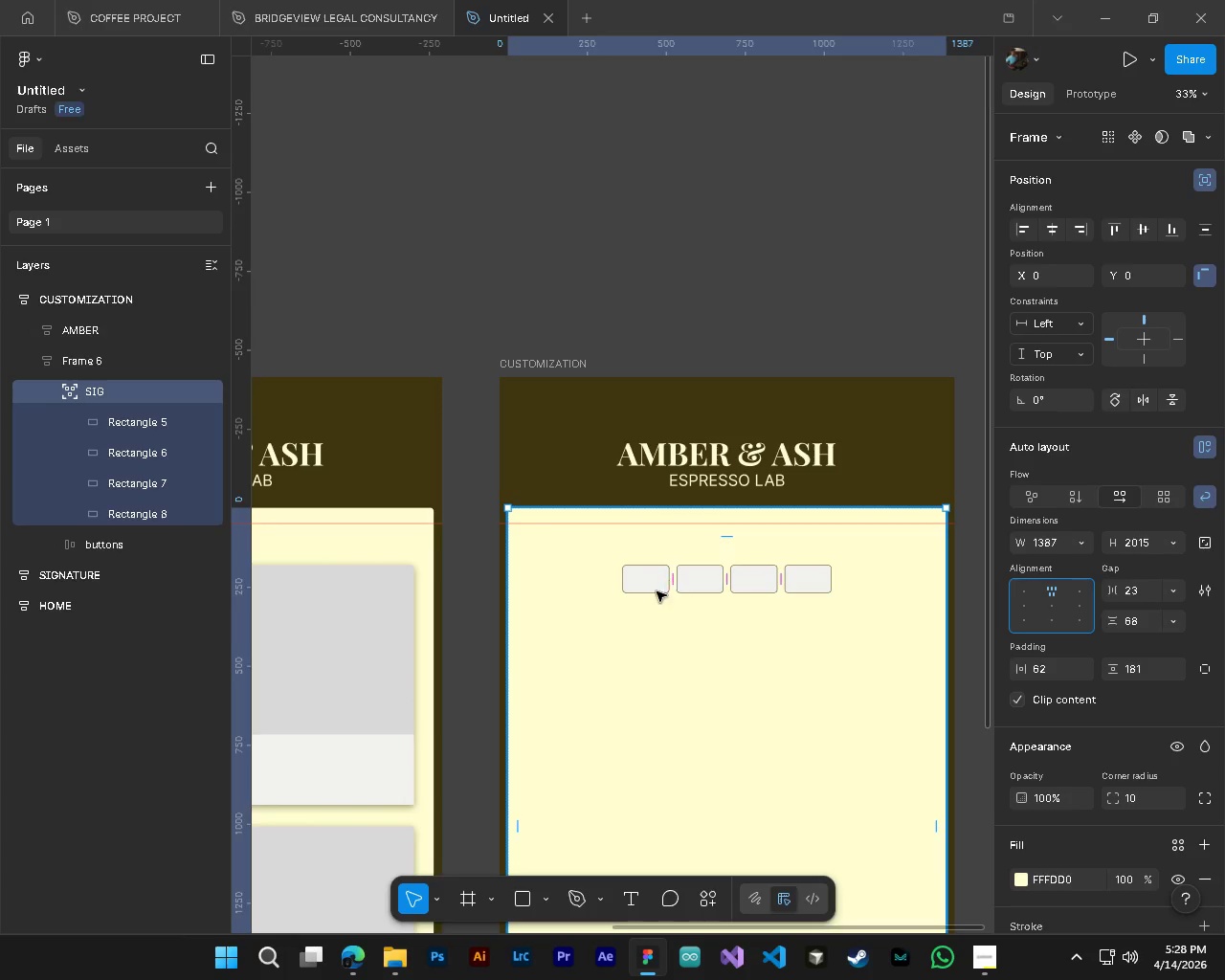 
scroll: coordinate [868, 750], scroll_direction: down, amount: 5.0
 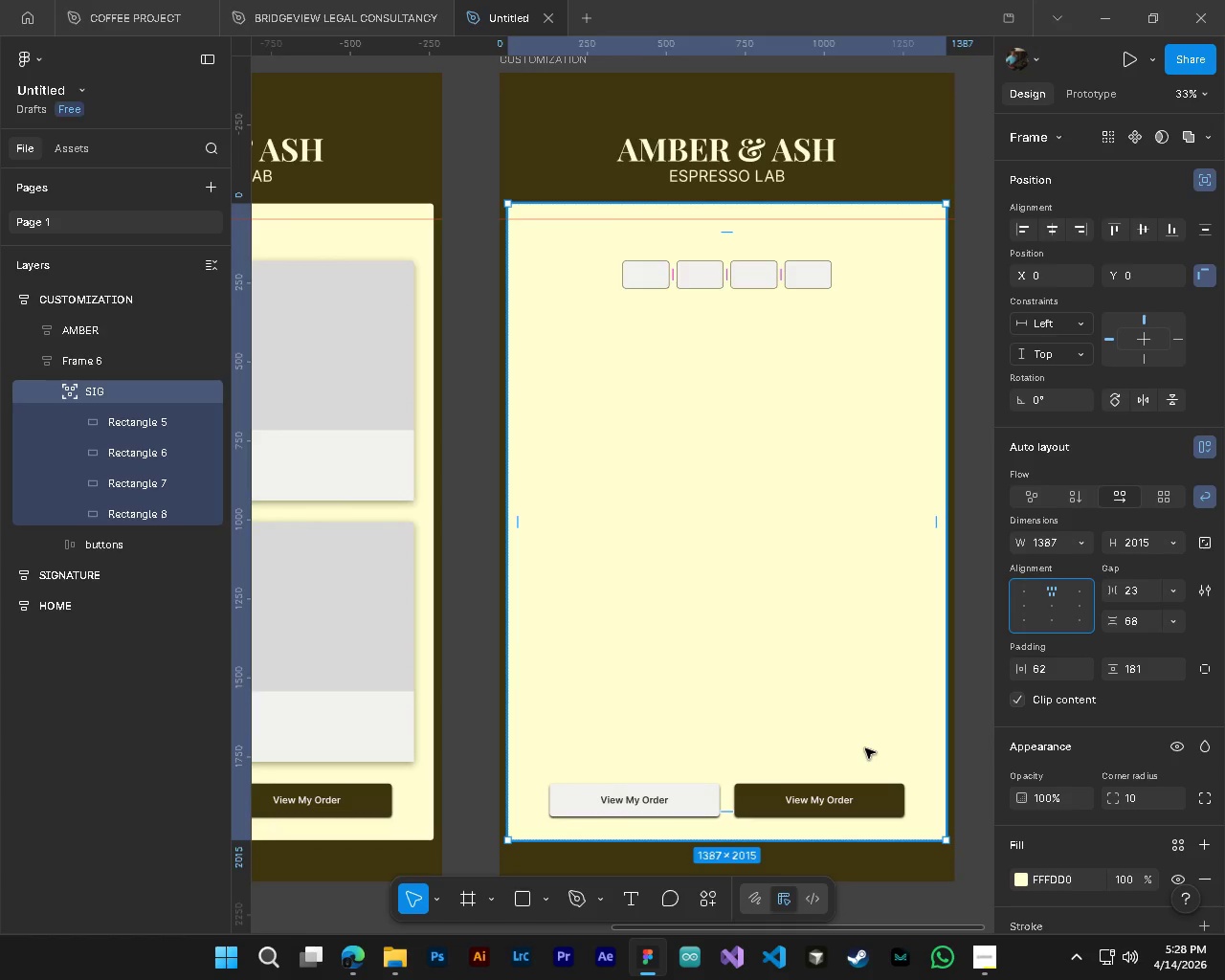 
hold_key(key=ControlLeft, duration=1.38)
 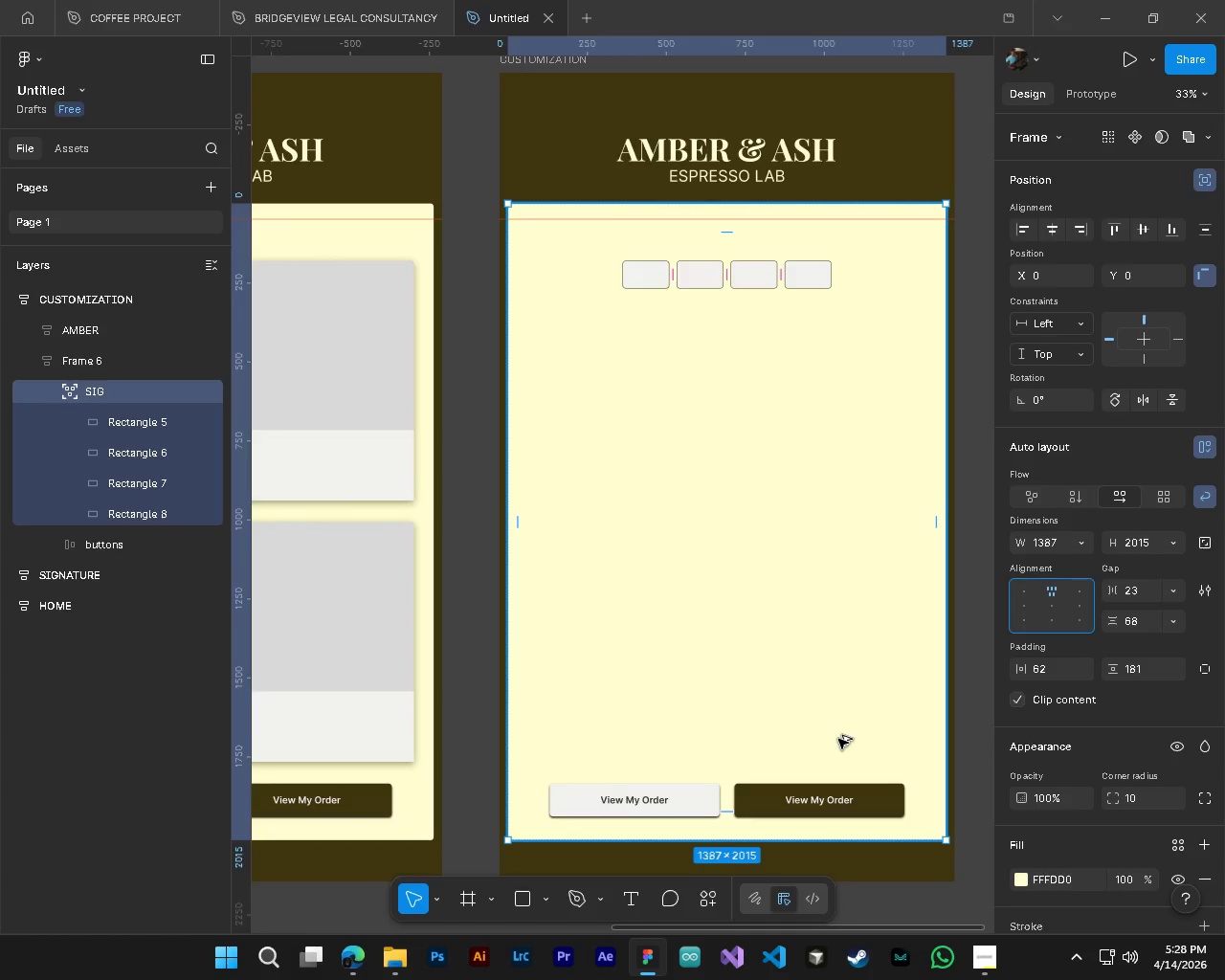 
hold_key(key=AltLeft, duration=0.52)
 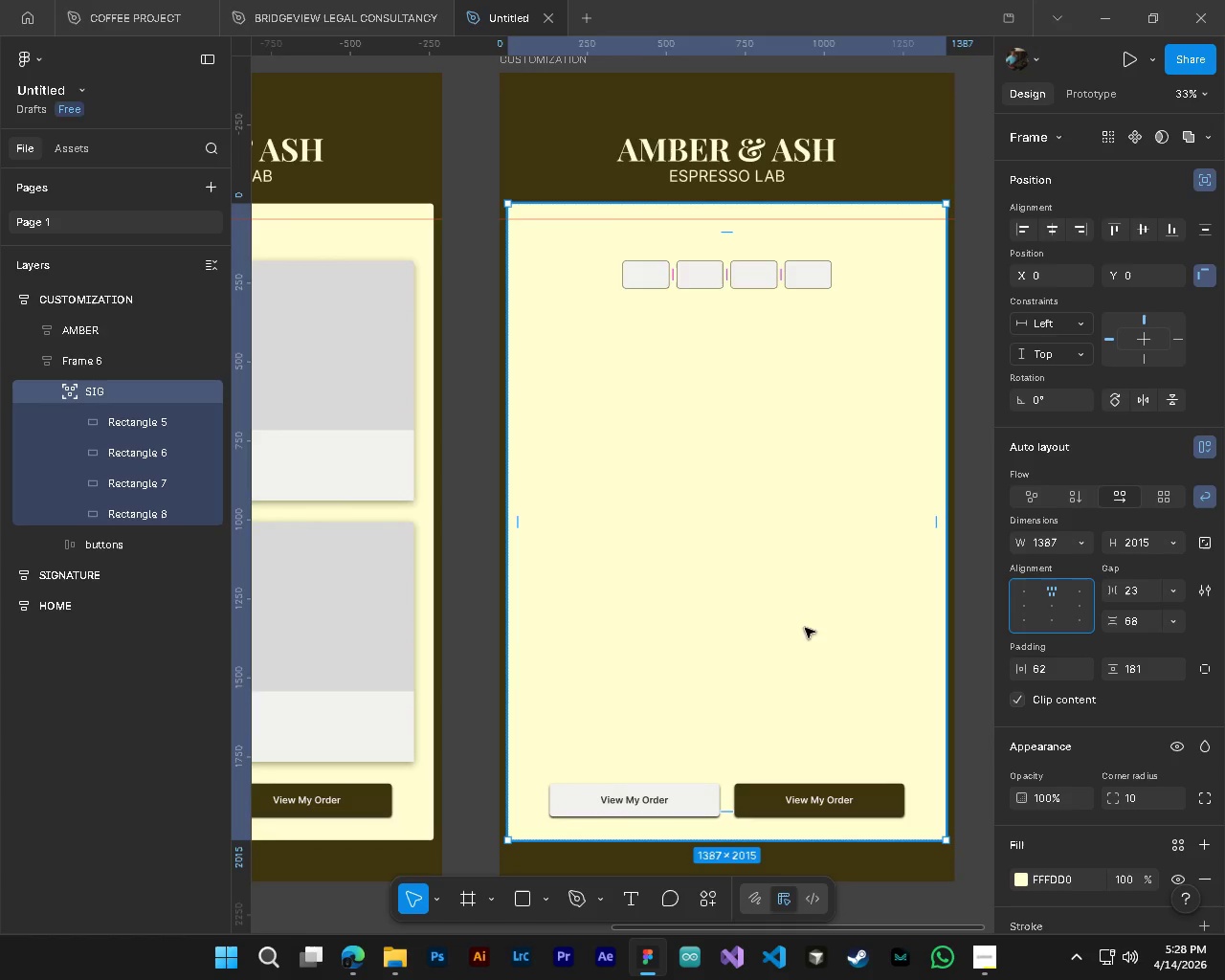 
hold_key(key=AltLeft, duration=0.67)
hold_key(key=ControlLeft, duration=0.69)
scroll: coordinate [768, 639], scroll_direction: down, amount: 5.0
 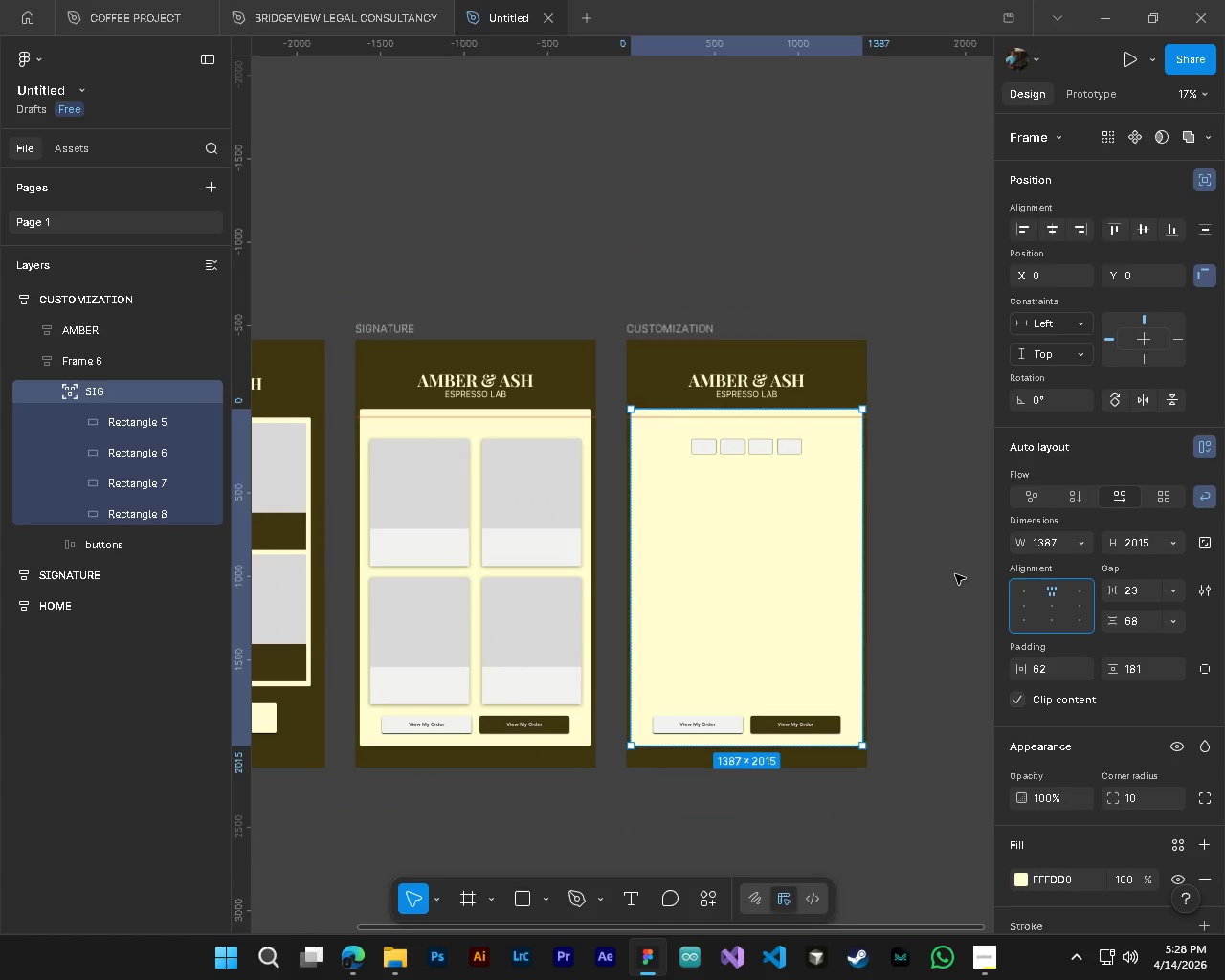 
hold_key(key=ControlLeft, duration=1.16)
hold_key(key=AltLeft, duration=0.61)
scroll: coordinate [775, 475], scroll_direction: up, amount: 7.0
 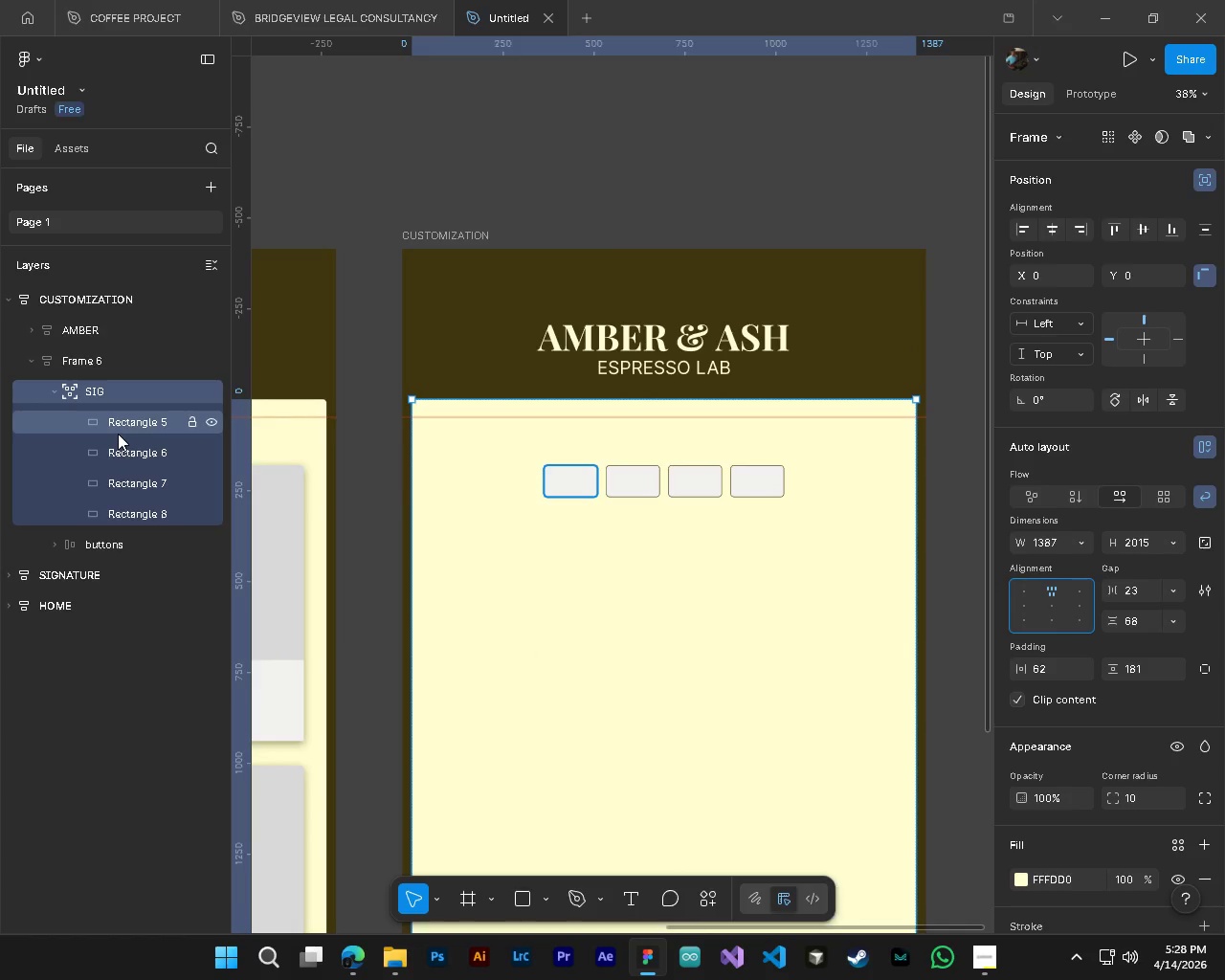 
left_click([118, 434])
 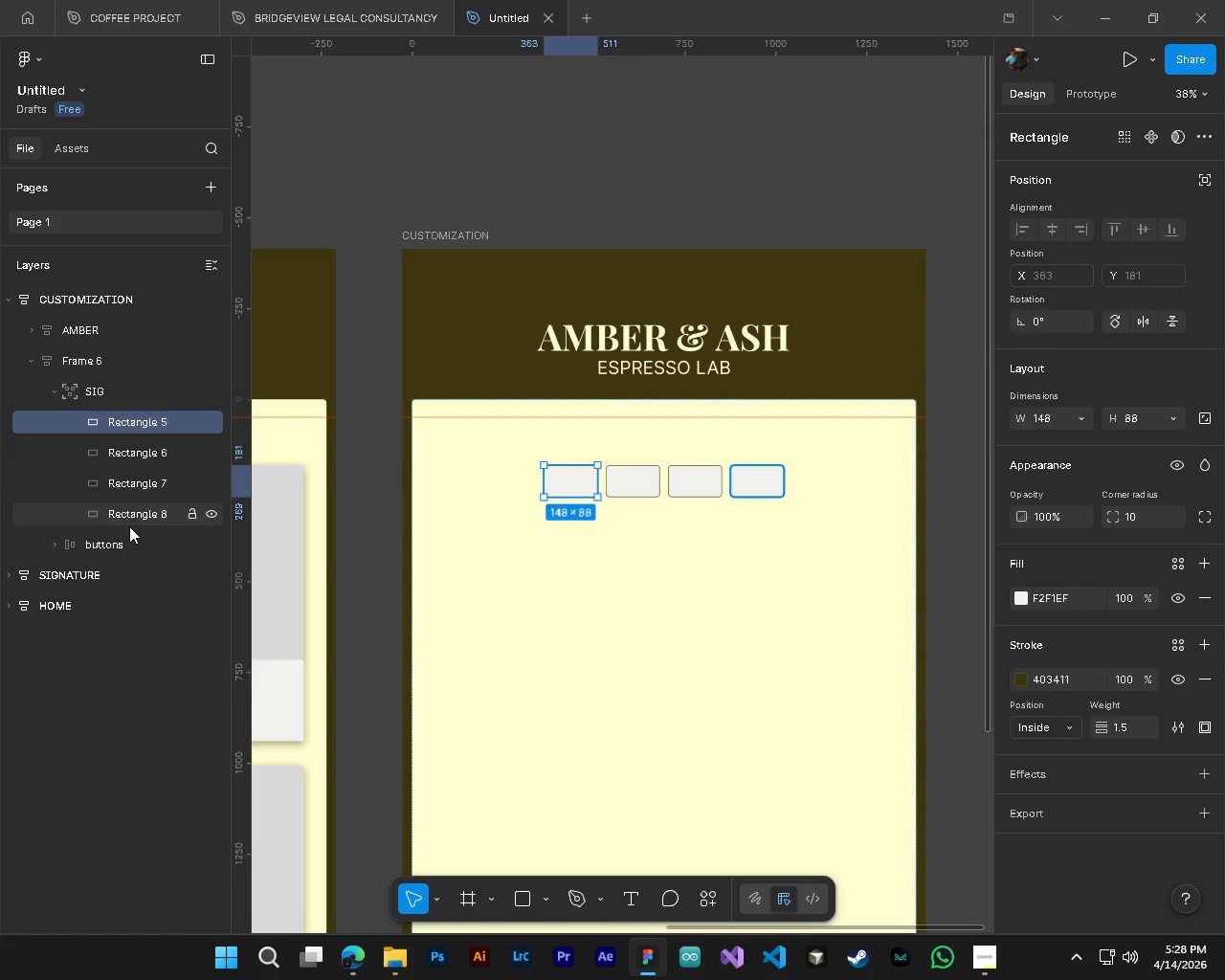 
left_click([126, 514])
 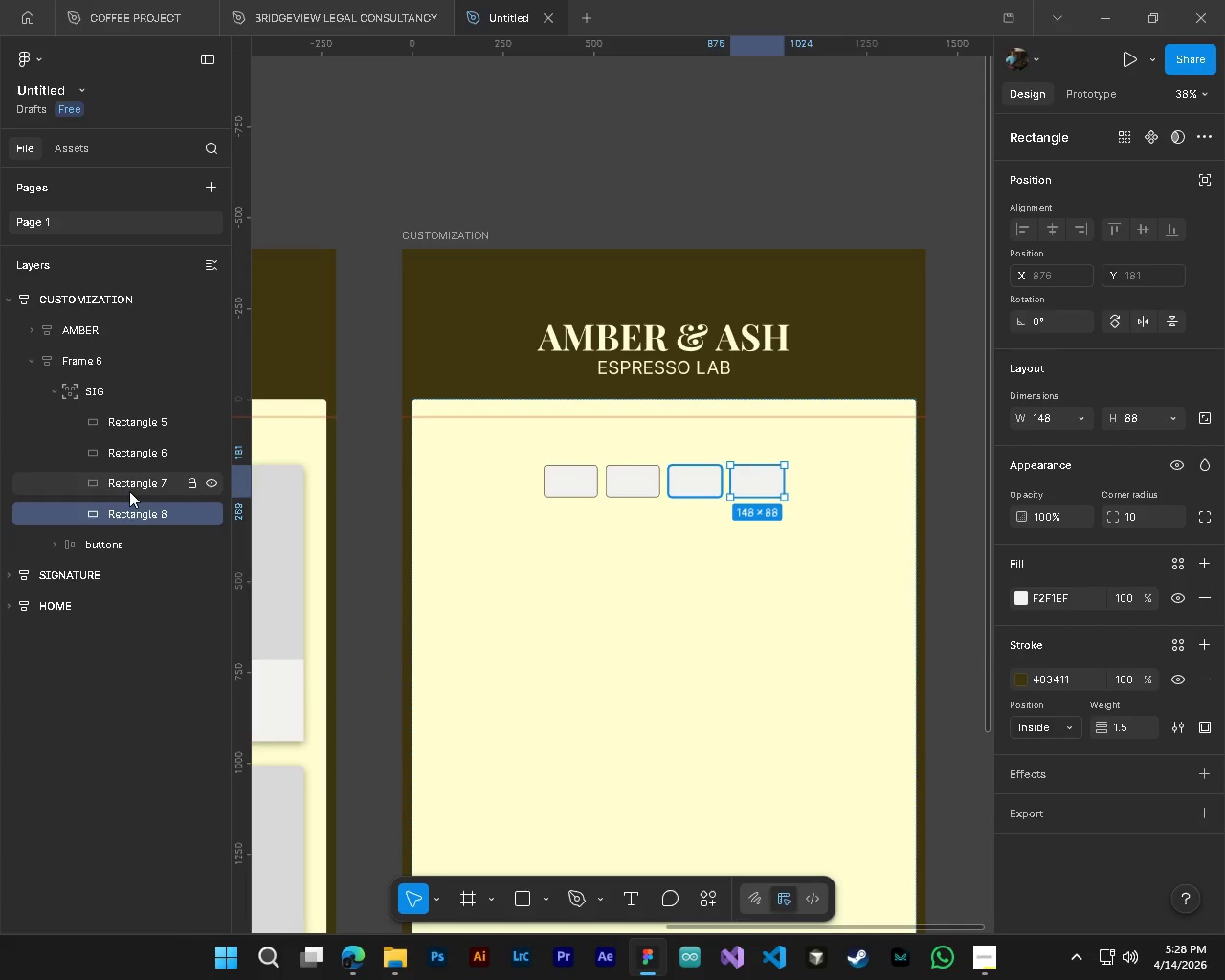 
hold_key(key=ShiftLeft, duration=1.03)
left_click([129, 491])
 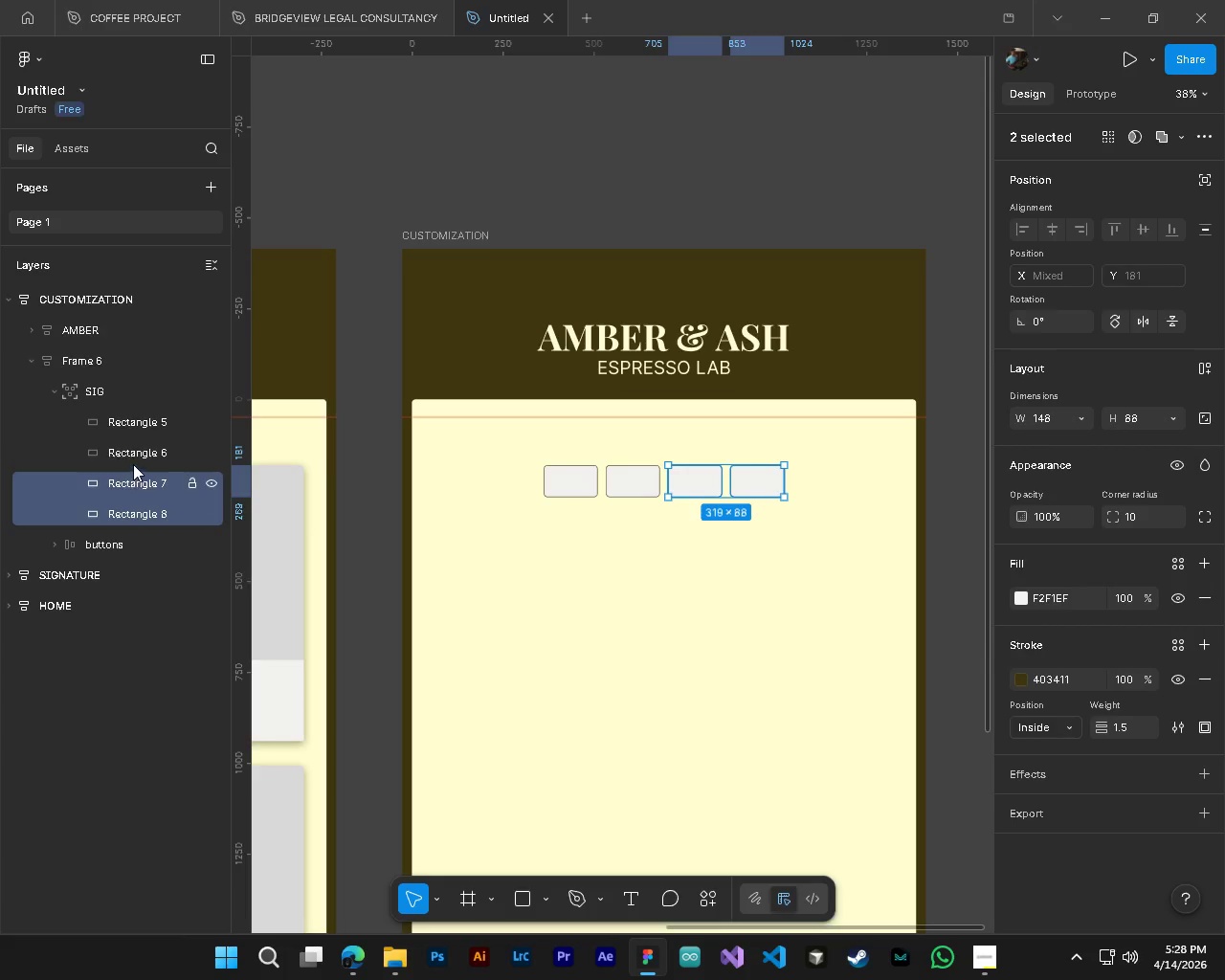 
left_click([133, 461])
 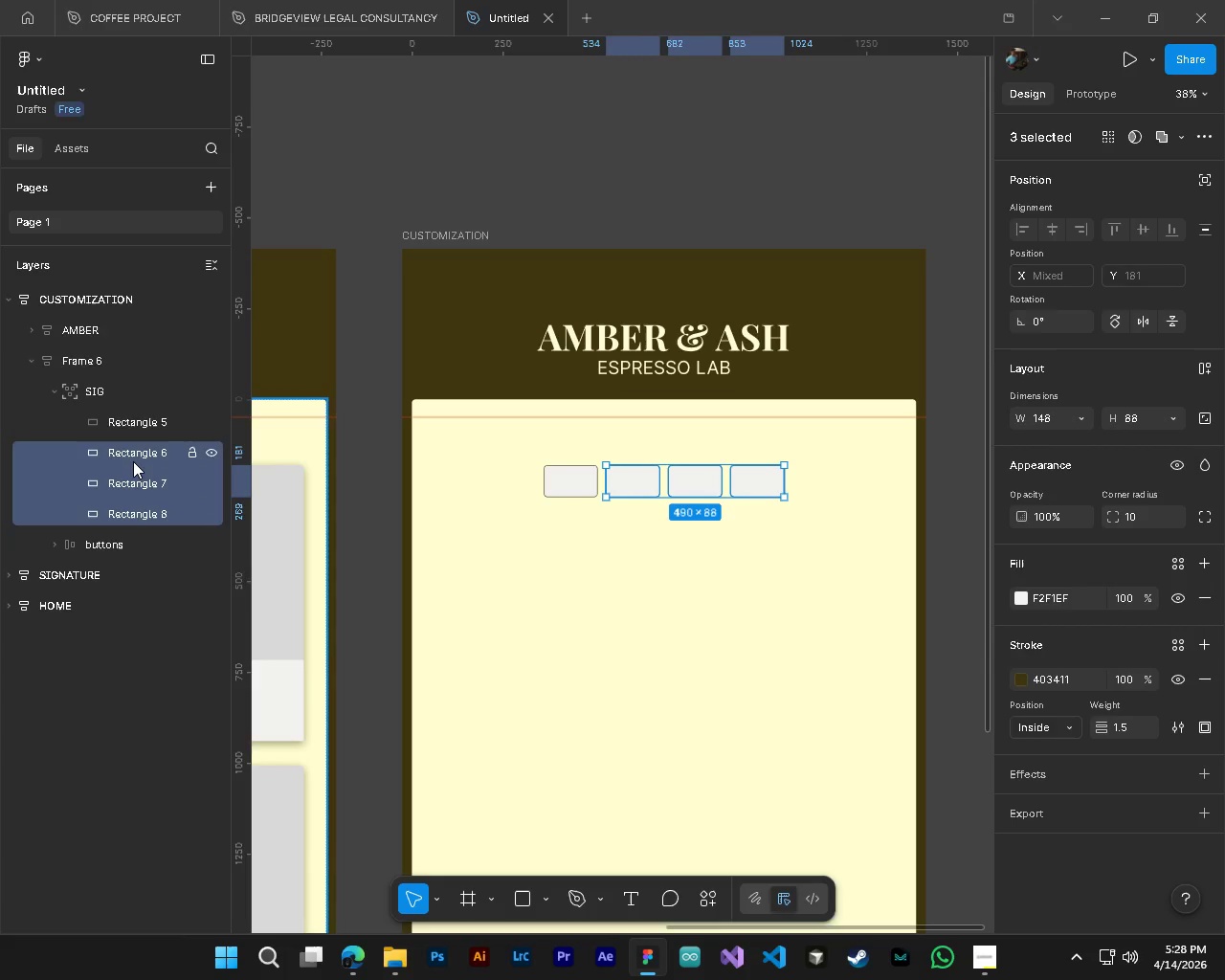 
key(Delete)
 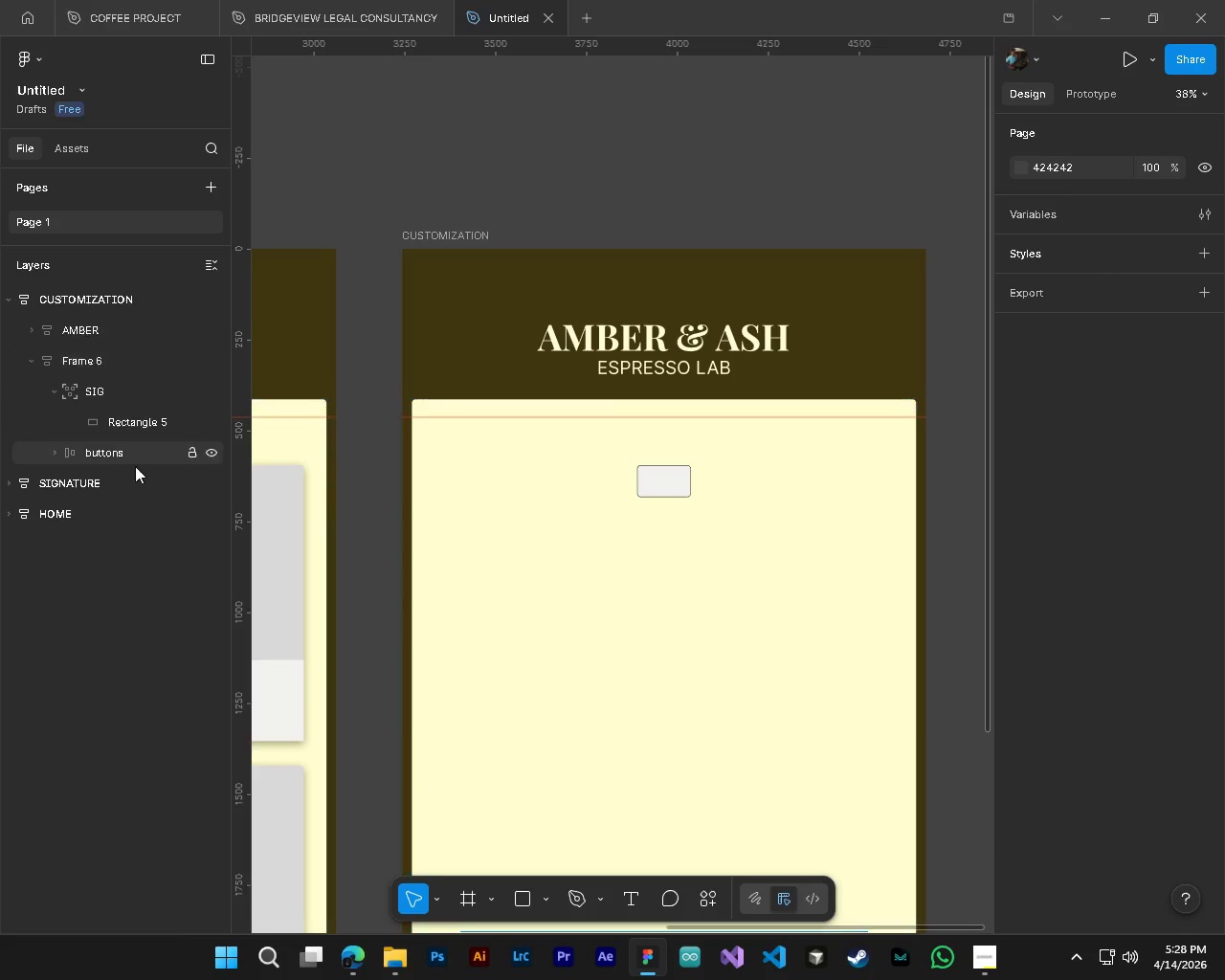 
left_click([129, 416])
 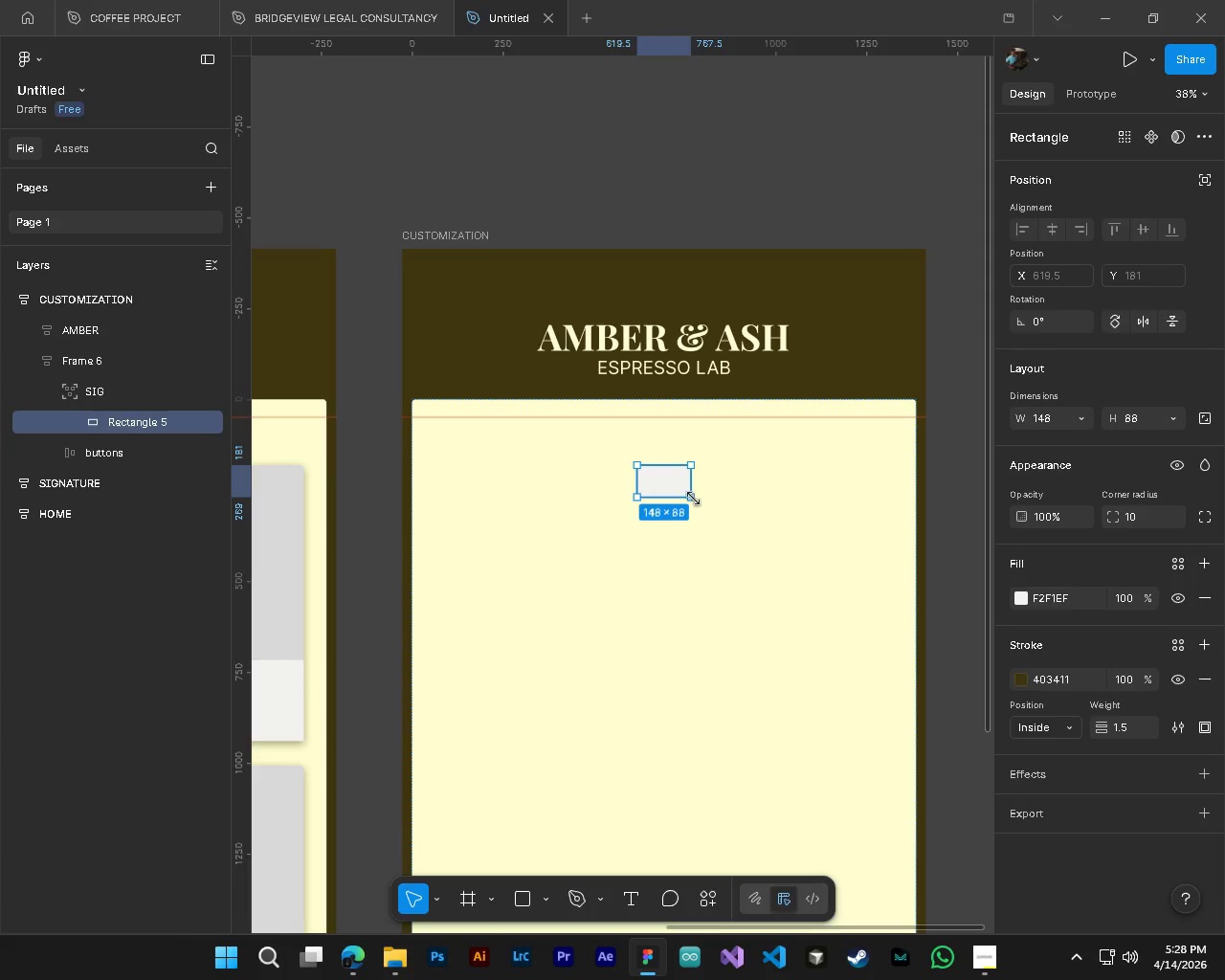 
left_click_drag(start_coordinate=[691, 499], to_coordinate=[755, 527])
 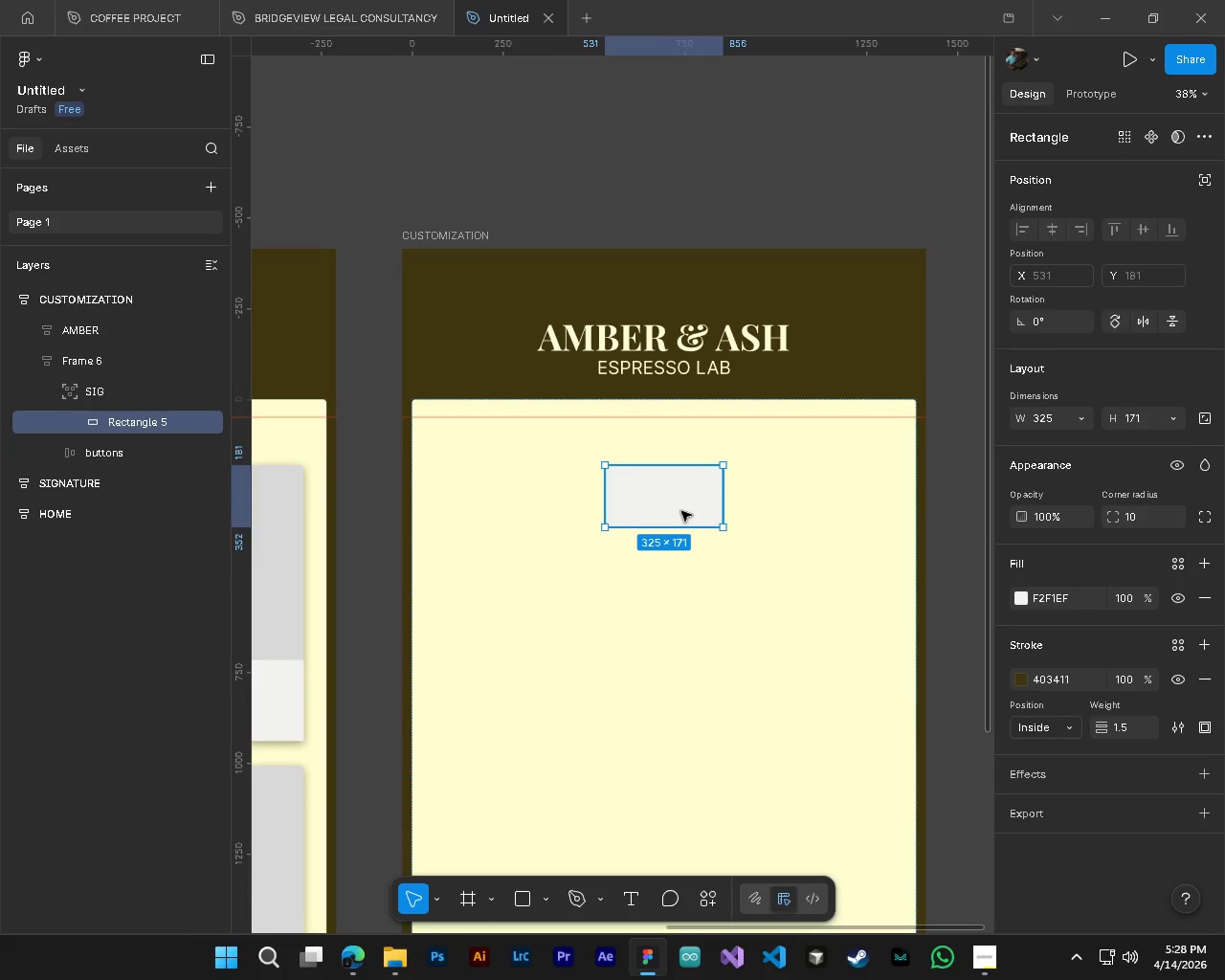 
left_click_drag(start_coordinate=[685, 511], to_coordinate=[646, 515])
 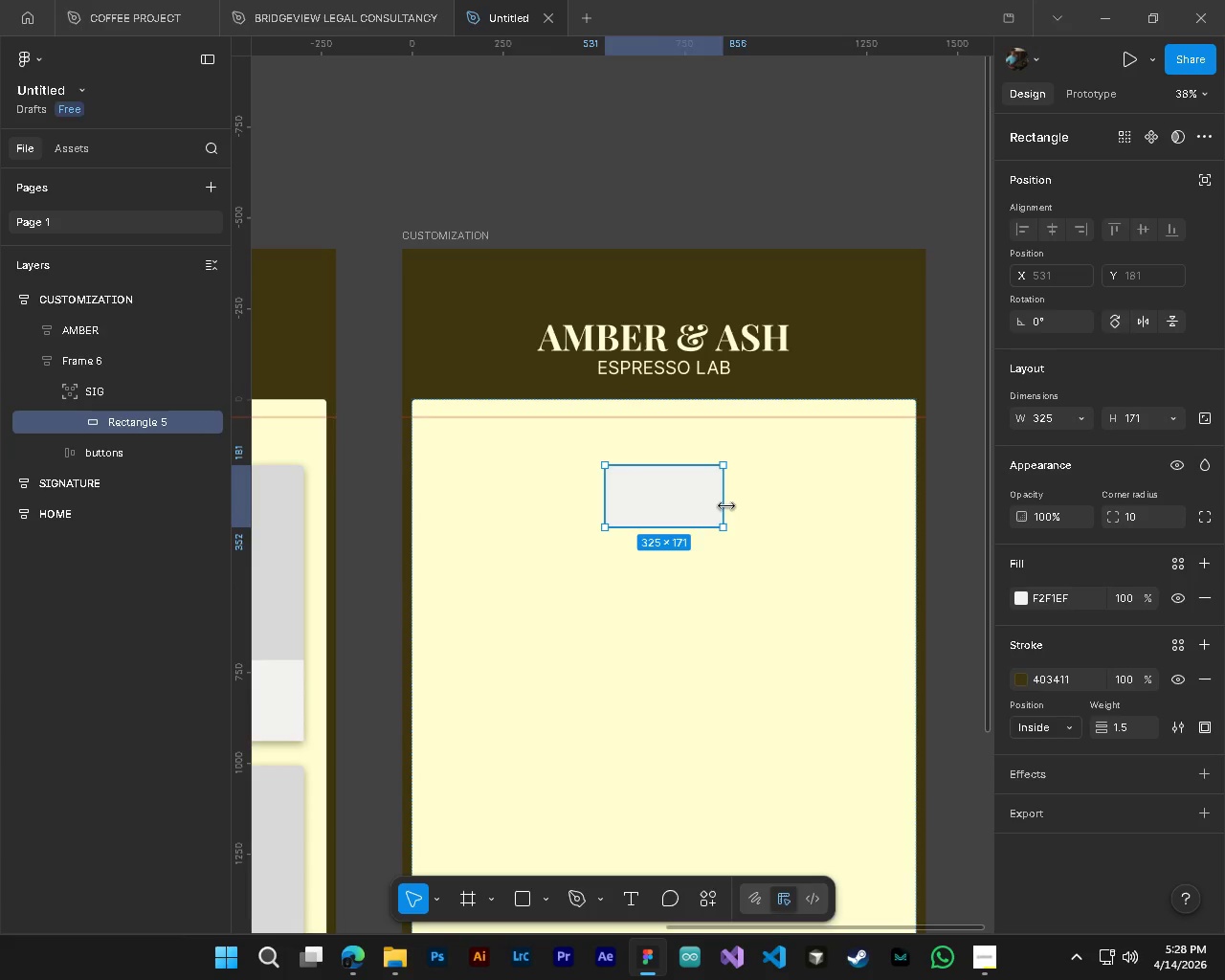 
left_click_drag(start_coordinate=[726, 506], to_coordinate=[705, 506])
 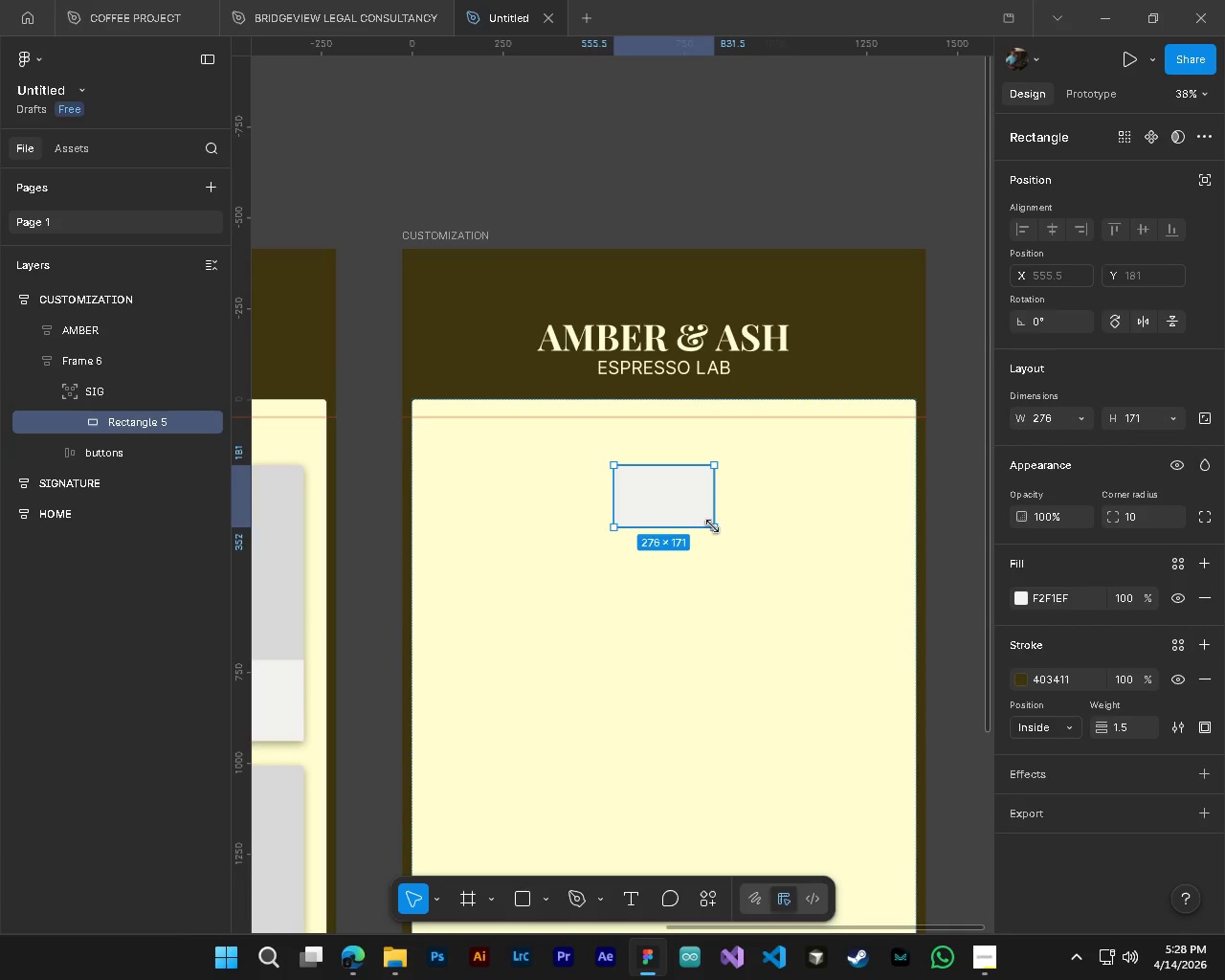 
left_click_drag(start_coordinate=[711, 526], to_coordinate=[714, 514])
 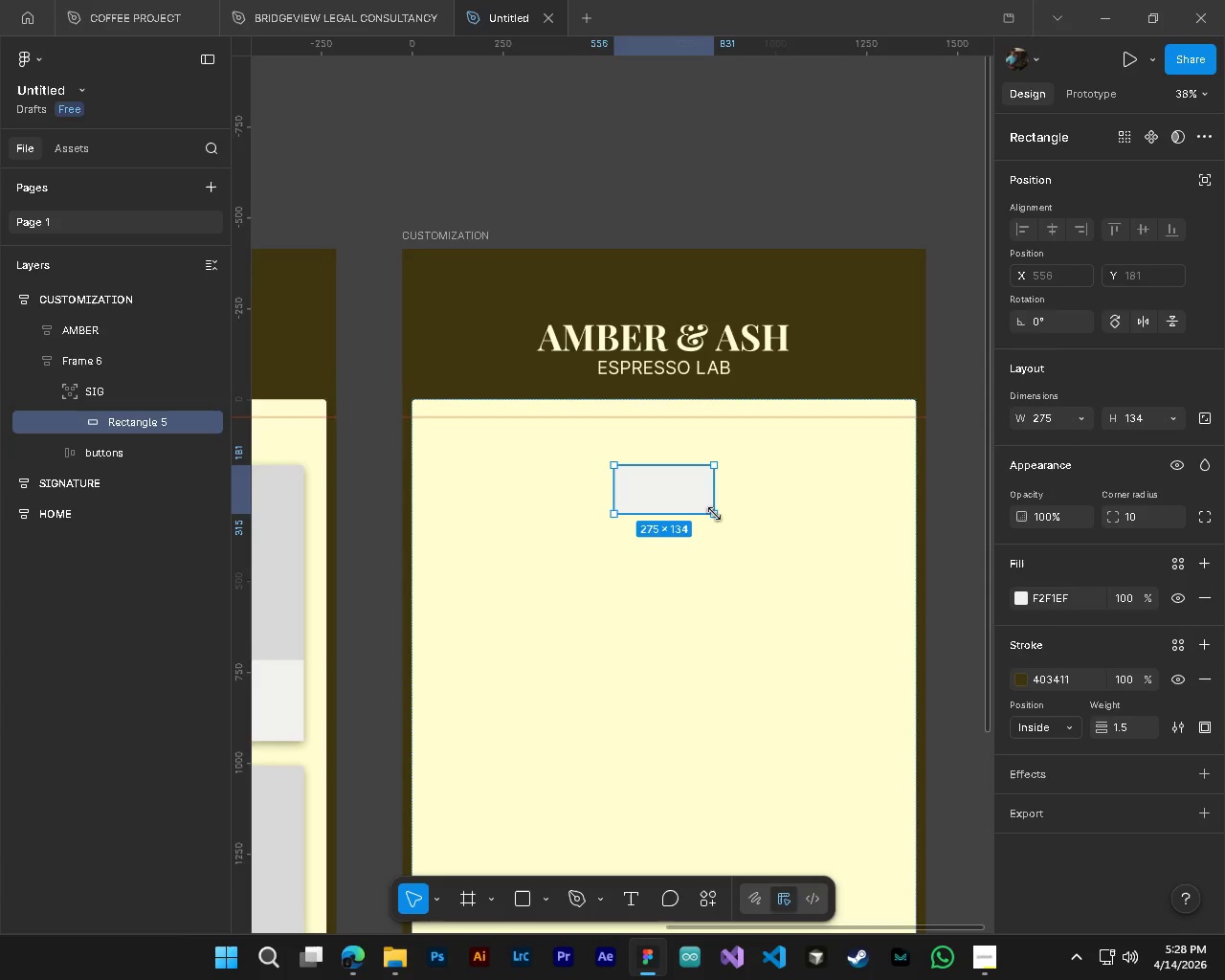 
key(Alt+AltLeft)
 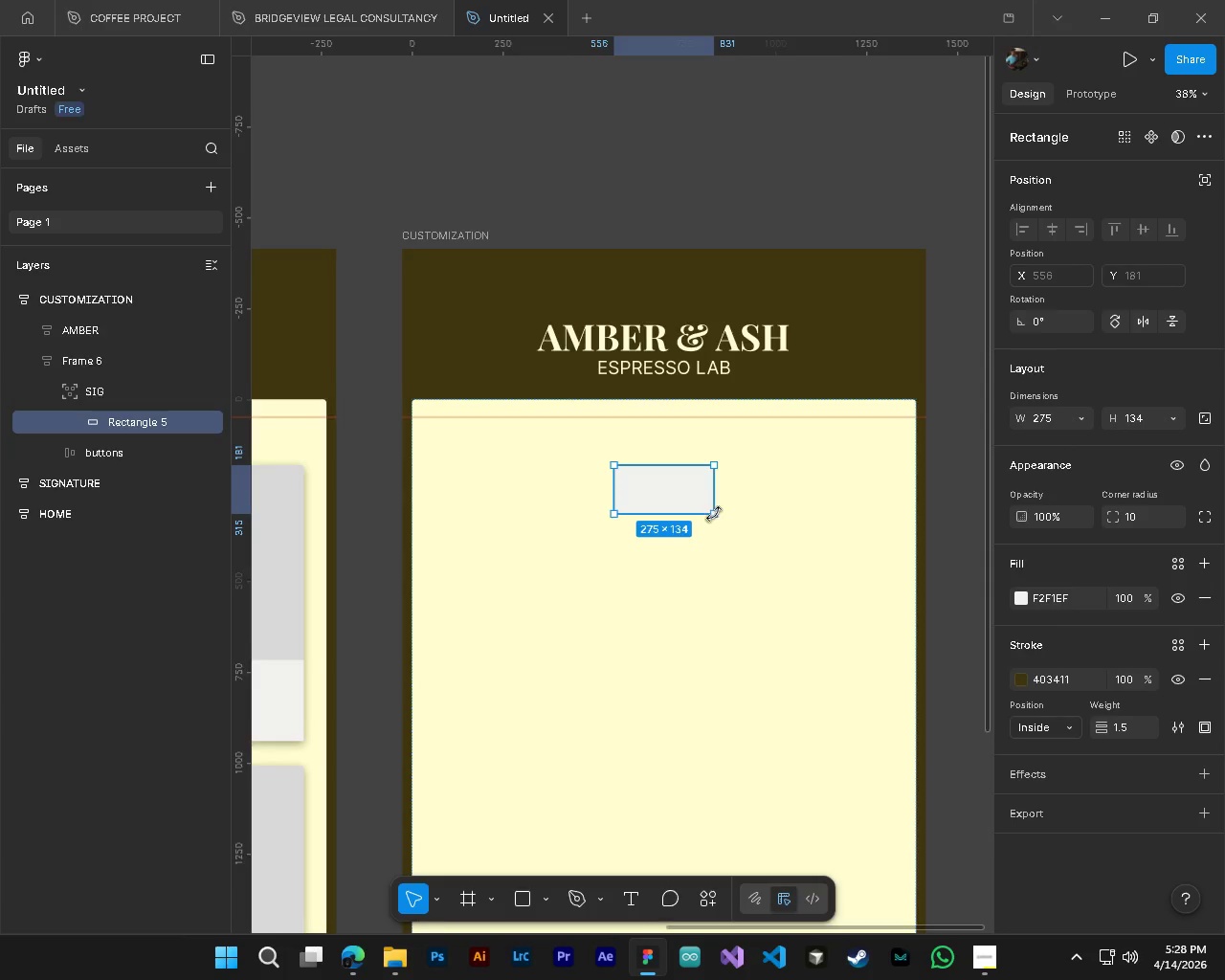 
key(Alt+Control+ControlLeft)
 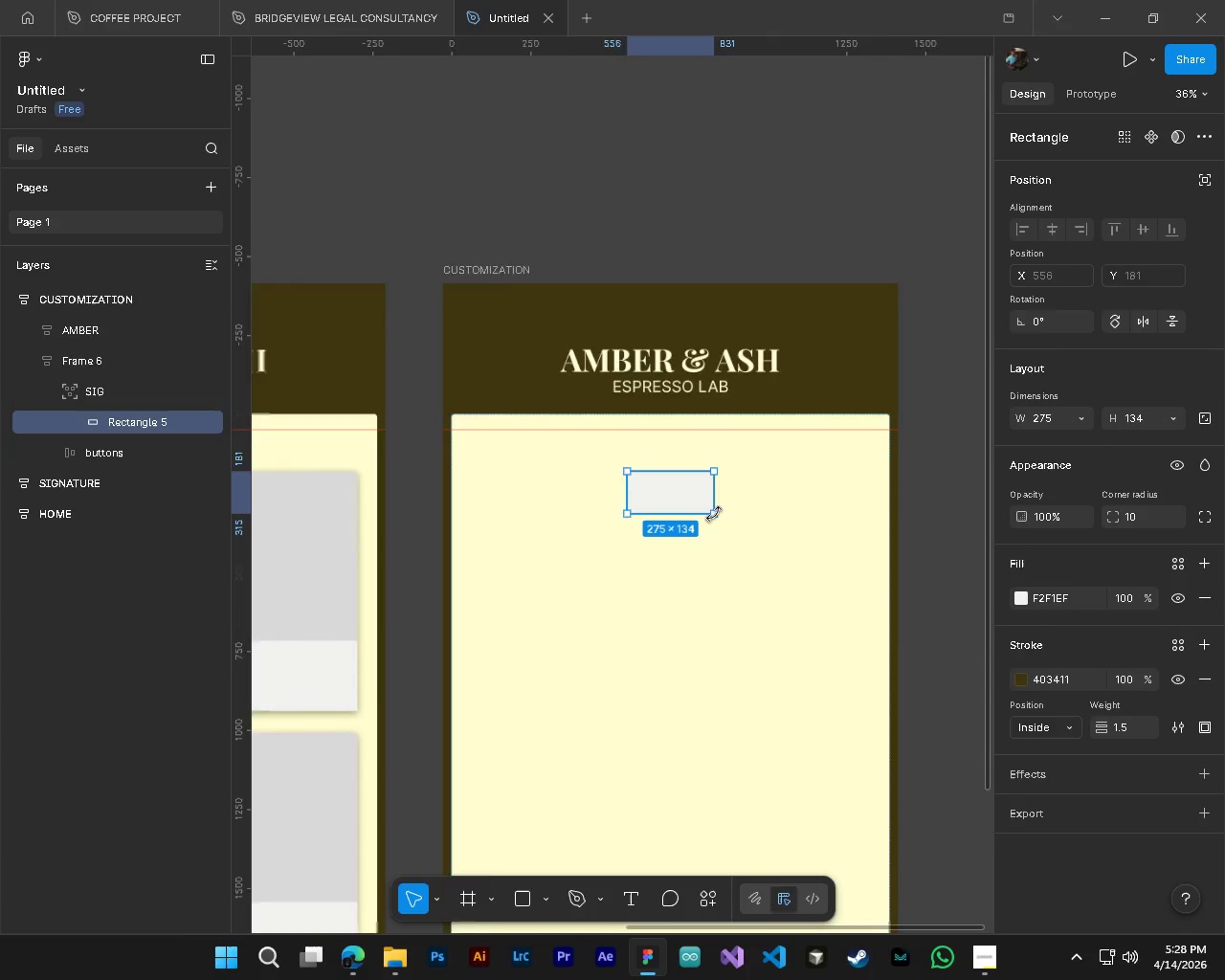 
hold_key(key=AltLeft, duration=0.97)
 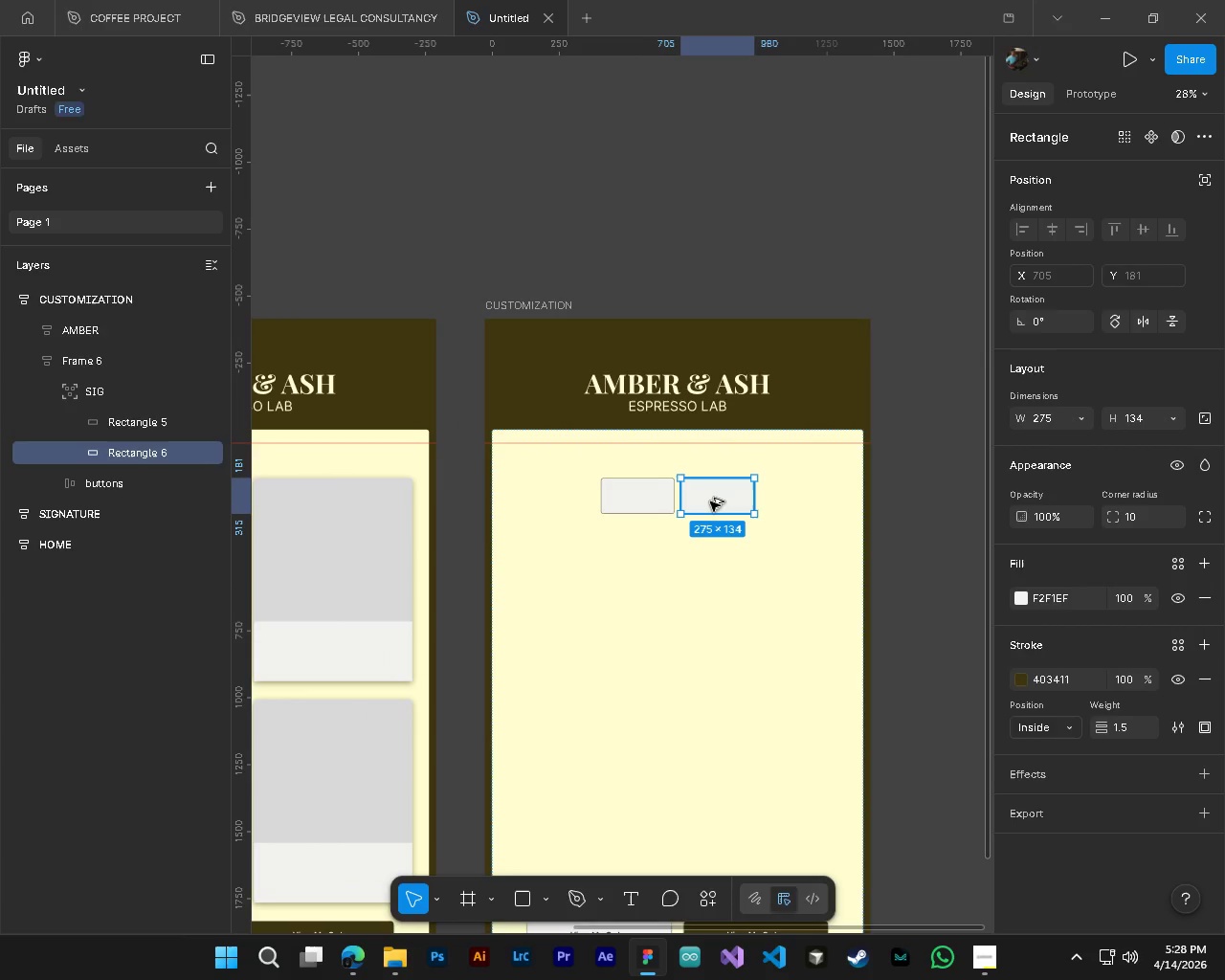 
scroll: coordinate [714, 514], scroll_direction: down, amount: 3.0
 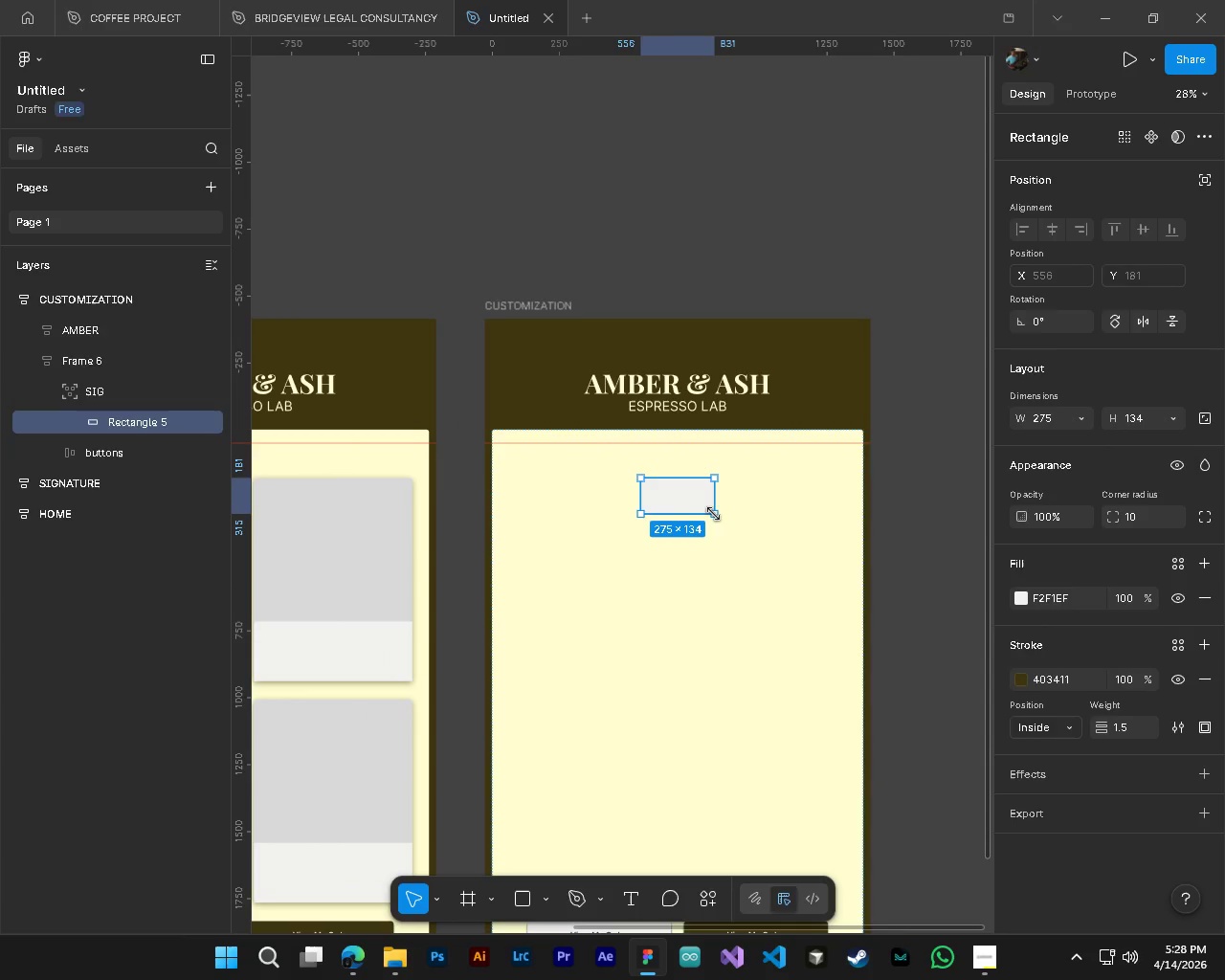 
left_click_drag(start_coordinate=[683, 501], to_coordinate=[768, 502])
 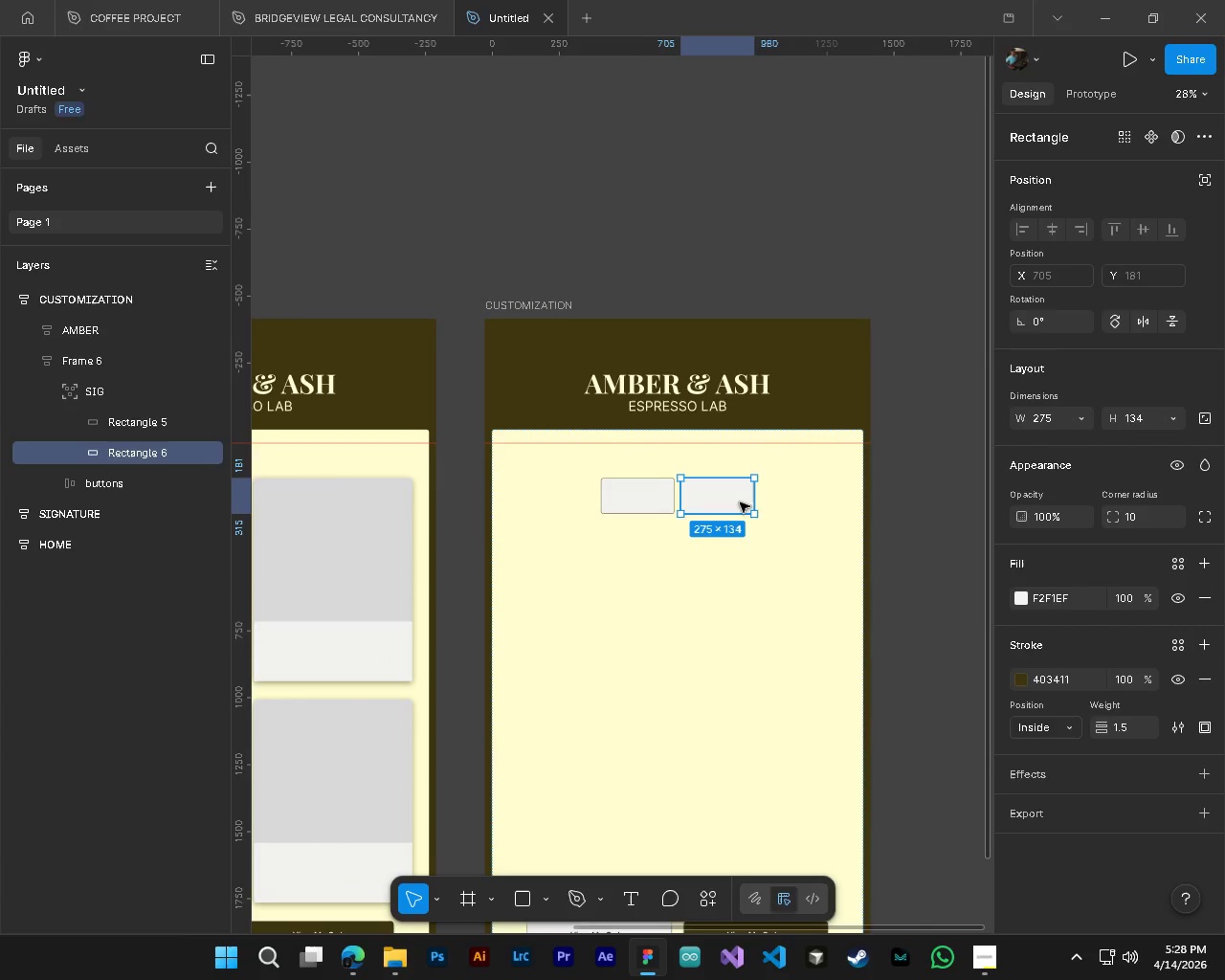 
hold_key(key=AltLeft, duration=1.03)
left_click_drag(start_coordinate=[710, 501], to_coordinate=[761, 506])
 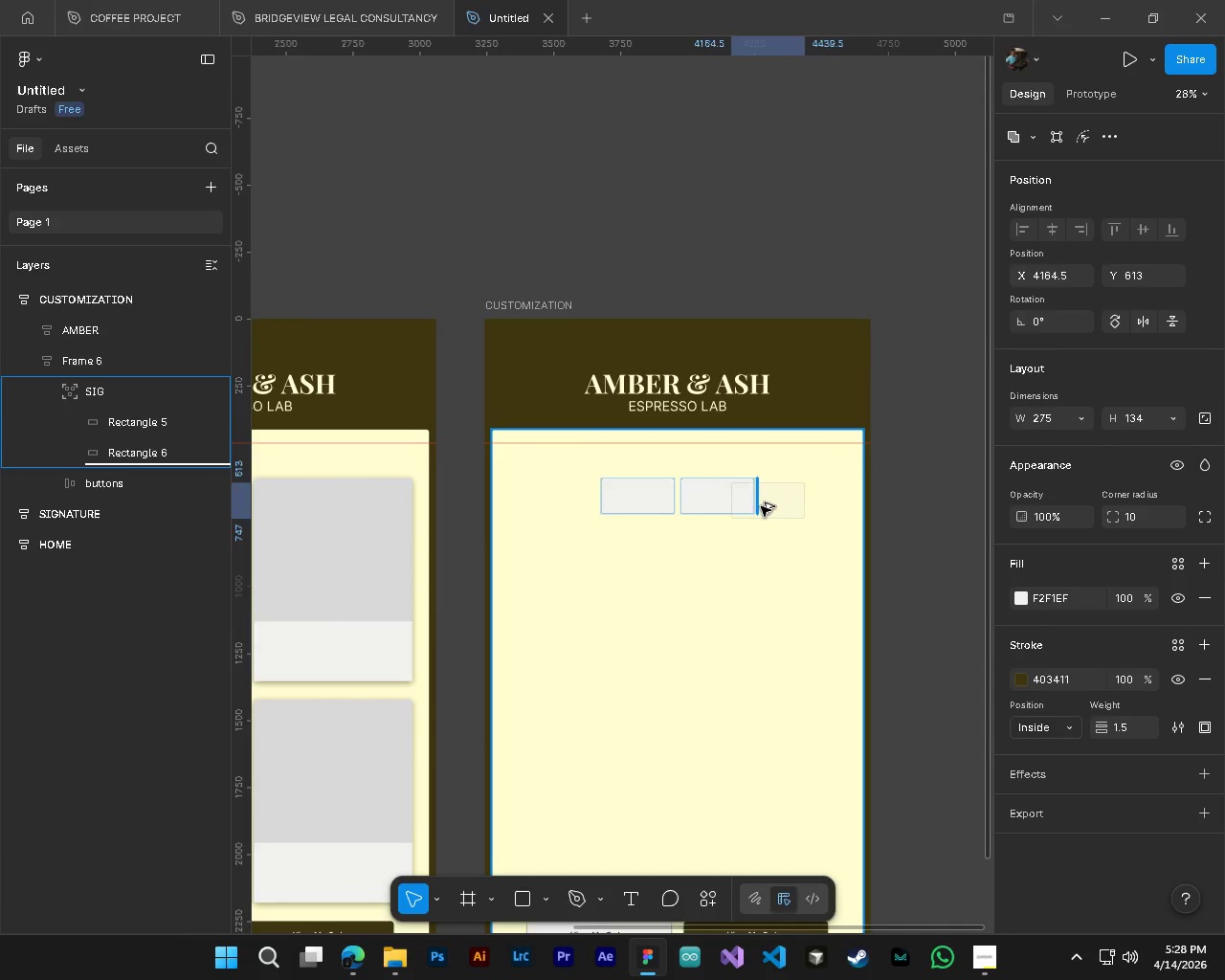 
hold_key(key=AltLeft, duration=1.16)
left_click_drag(start_coordinate=[748, 501], to_coordinate=[797, 506])
 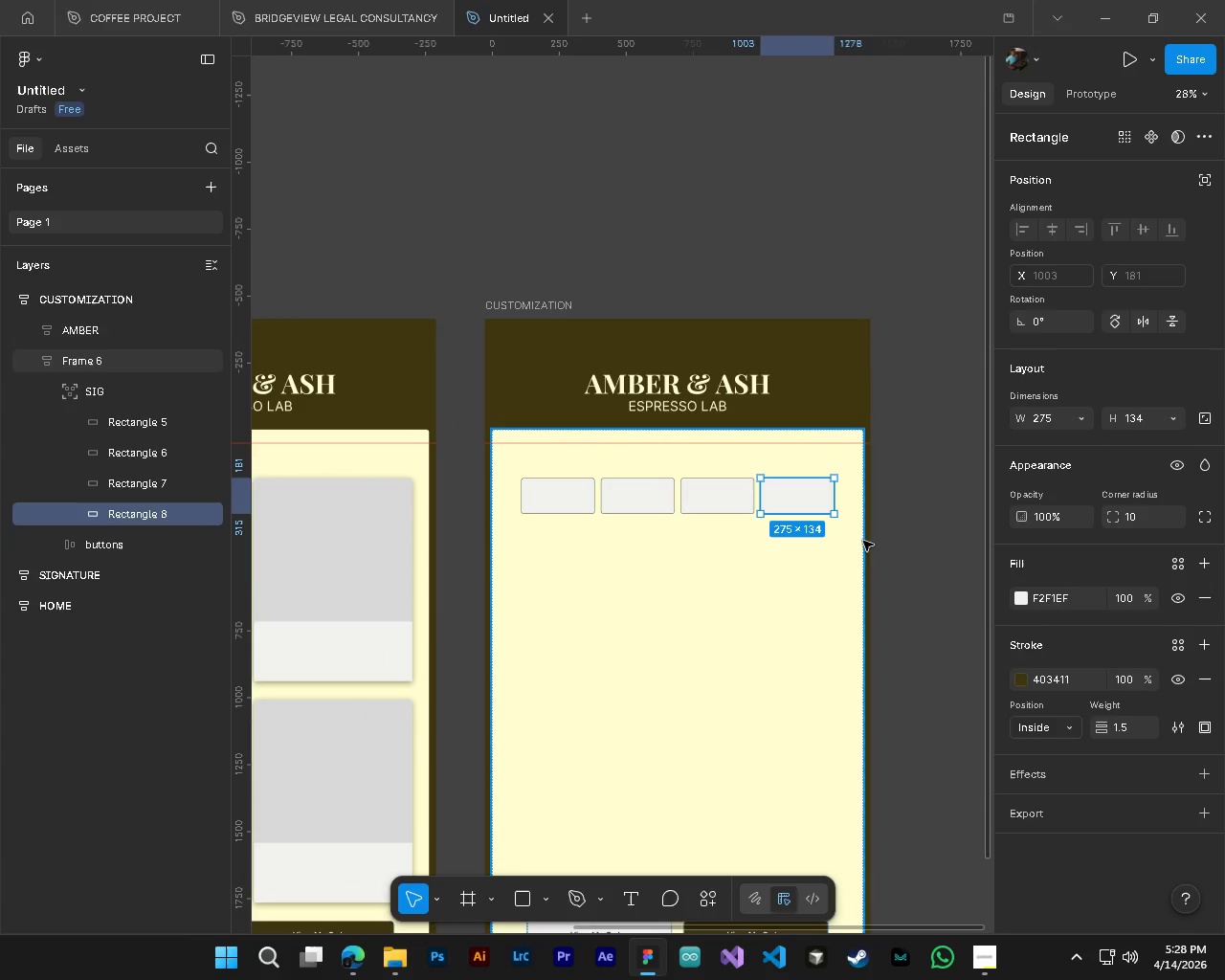 
left_click([913, 508])
 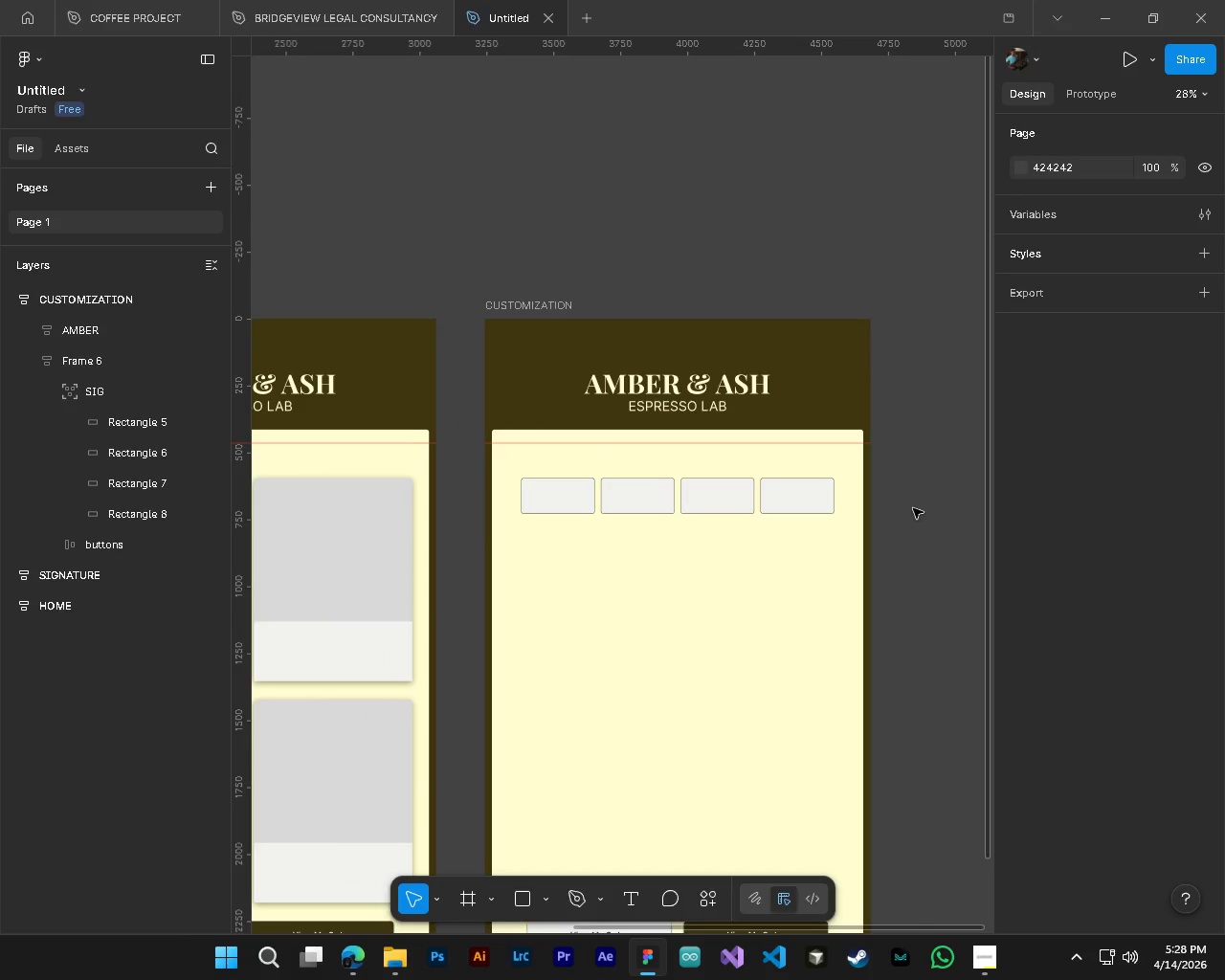 
hold_key(key=AltLeft, duration=0.55)
 